 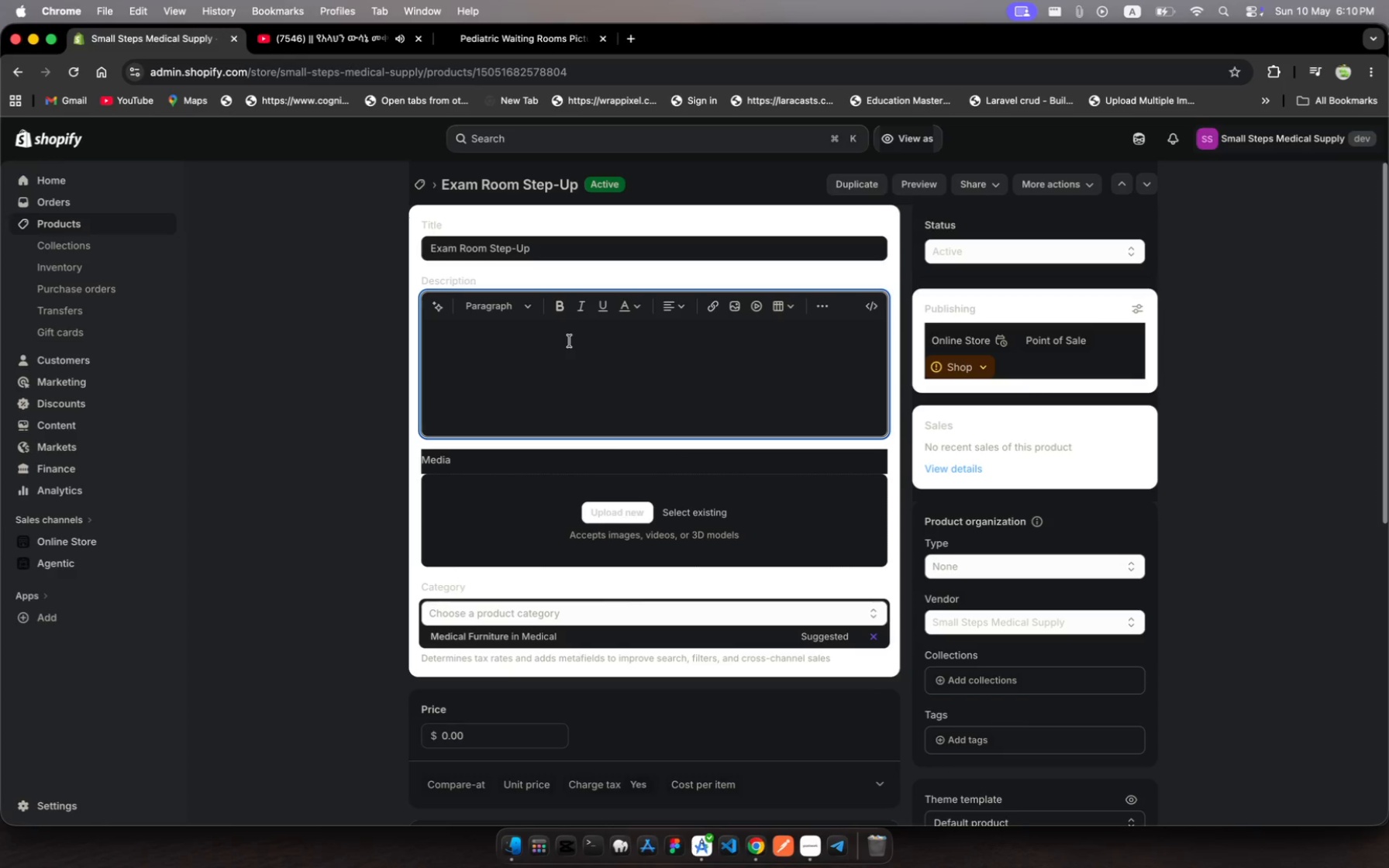 
scroll: coordinate [570, 341], scroll_direction: down, amount: 401.0
 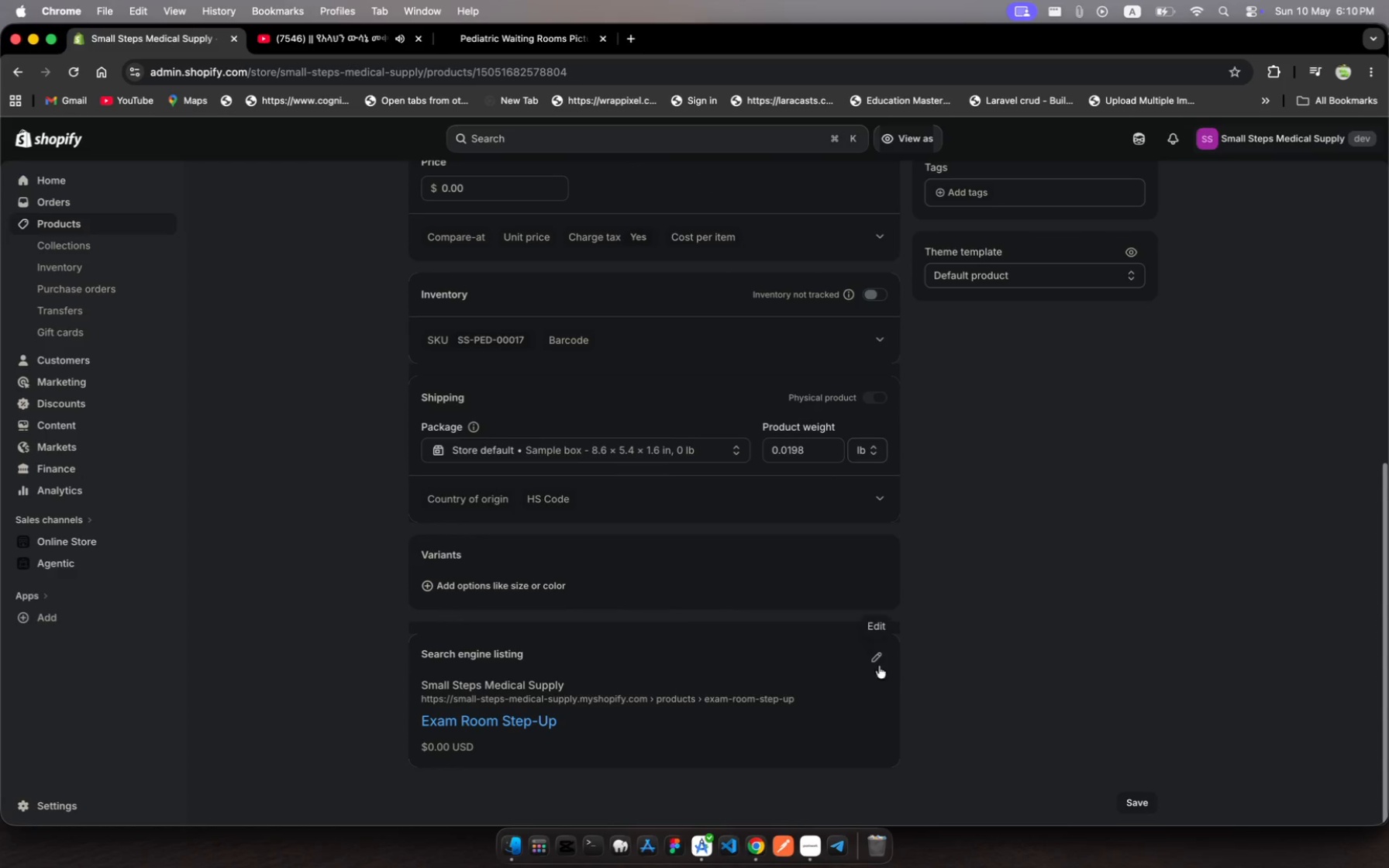 
left_click([877, 662])
 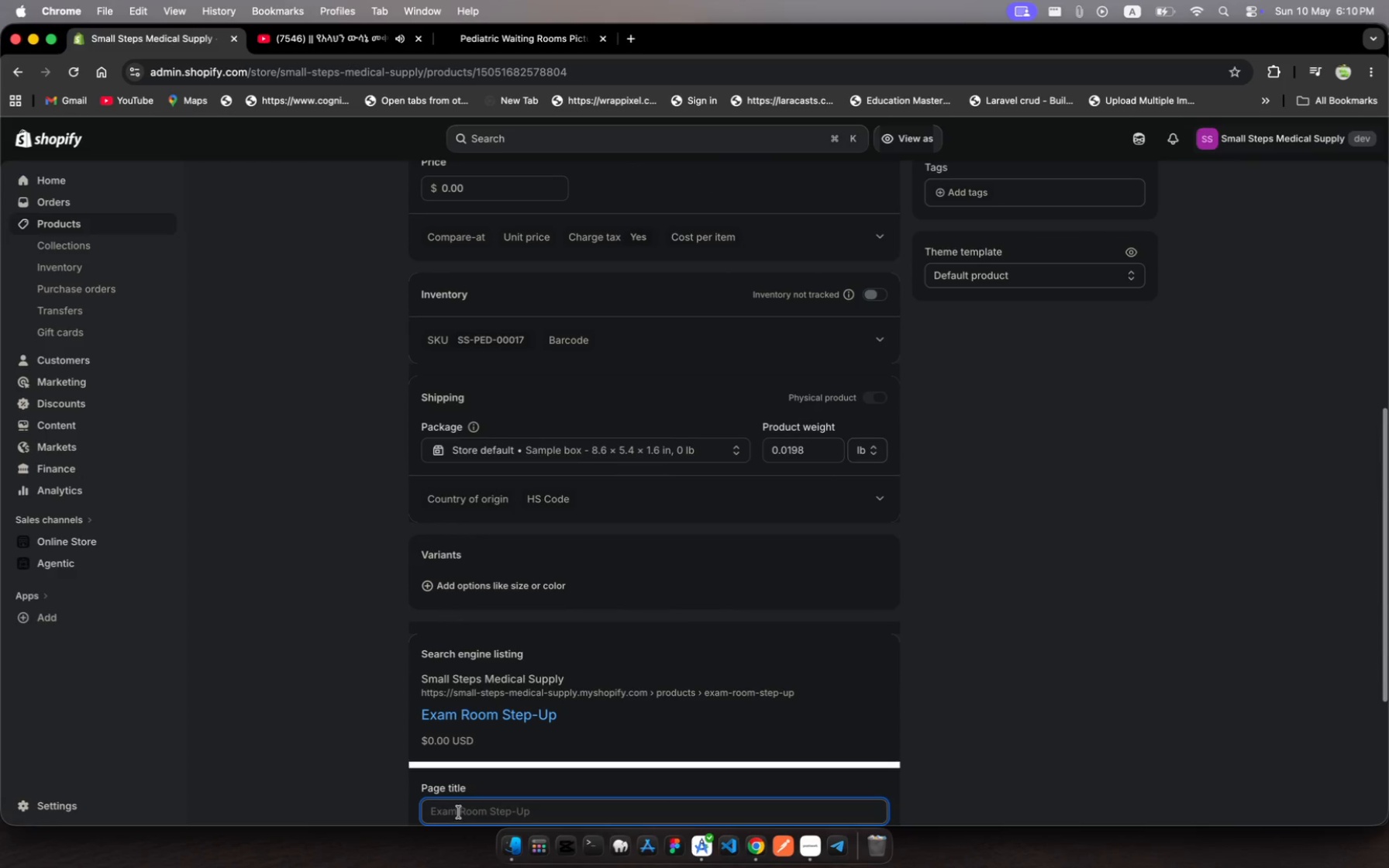 
scroll: coordinate [533, 758], scroll_direction: down, amount: 37.0
 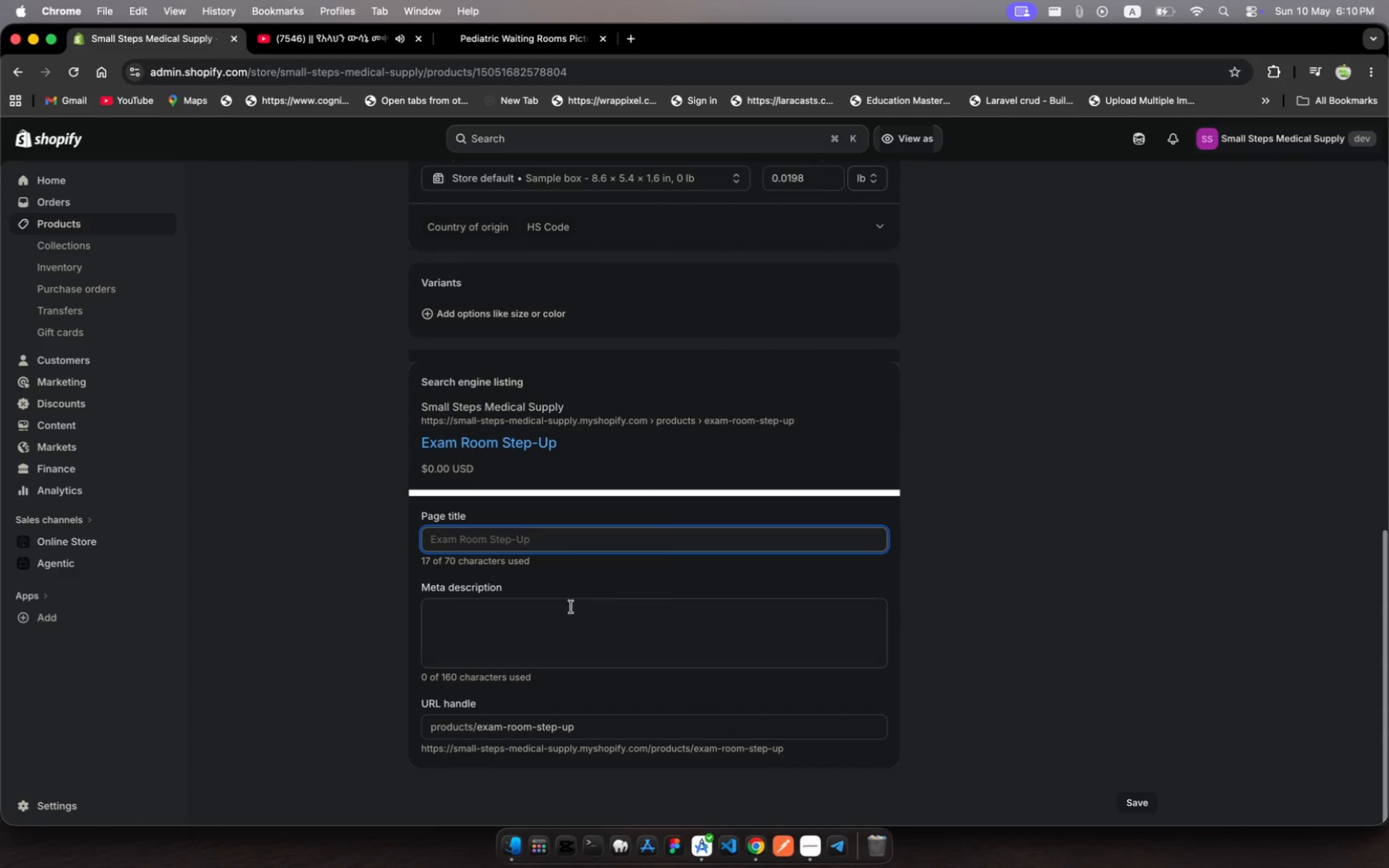 
left_click([590, 732])
 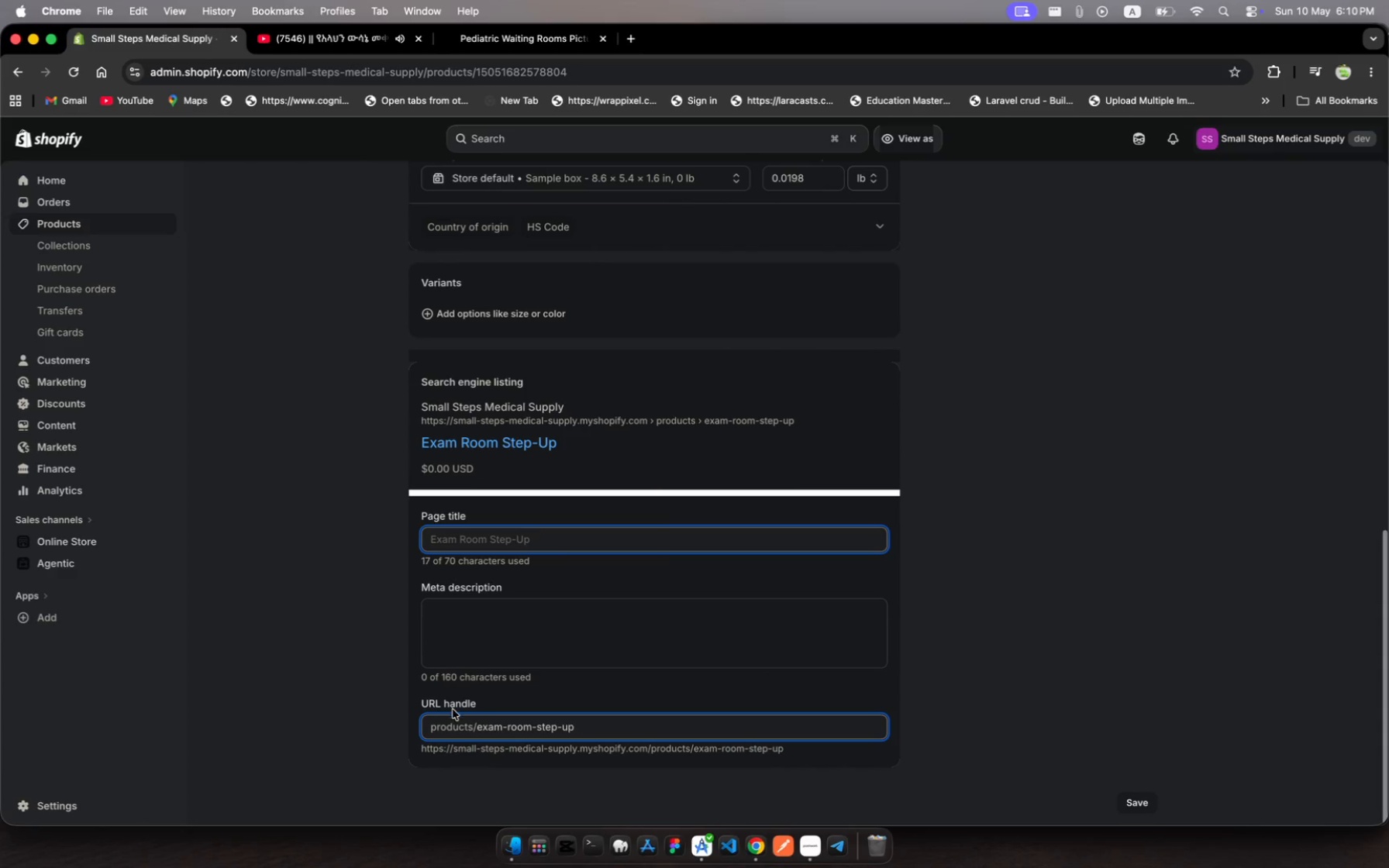 
left_click([480, 724])
 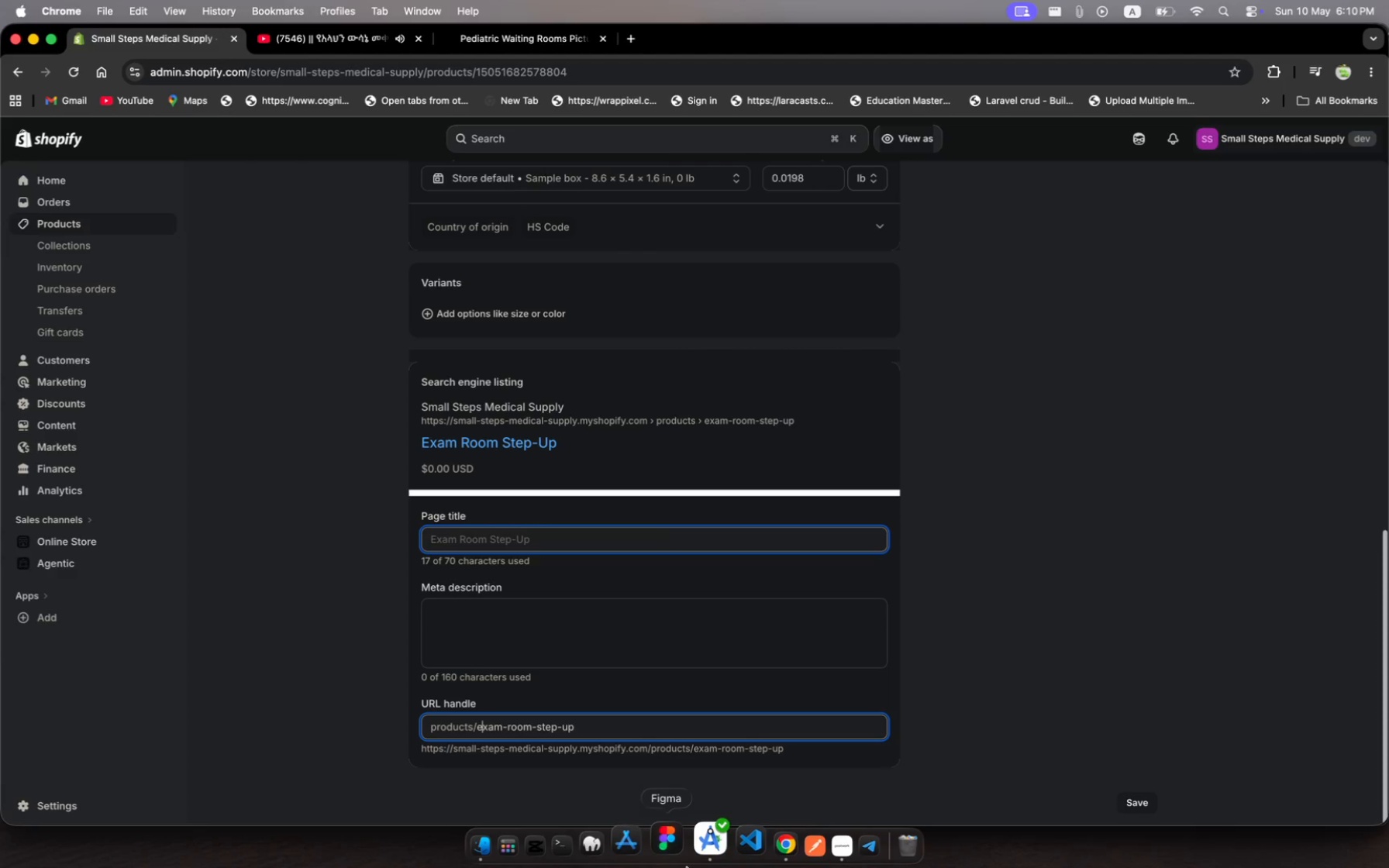 
key(ArrowLeft)
 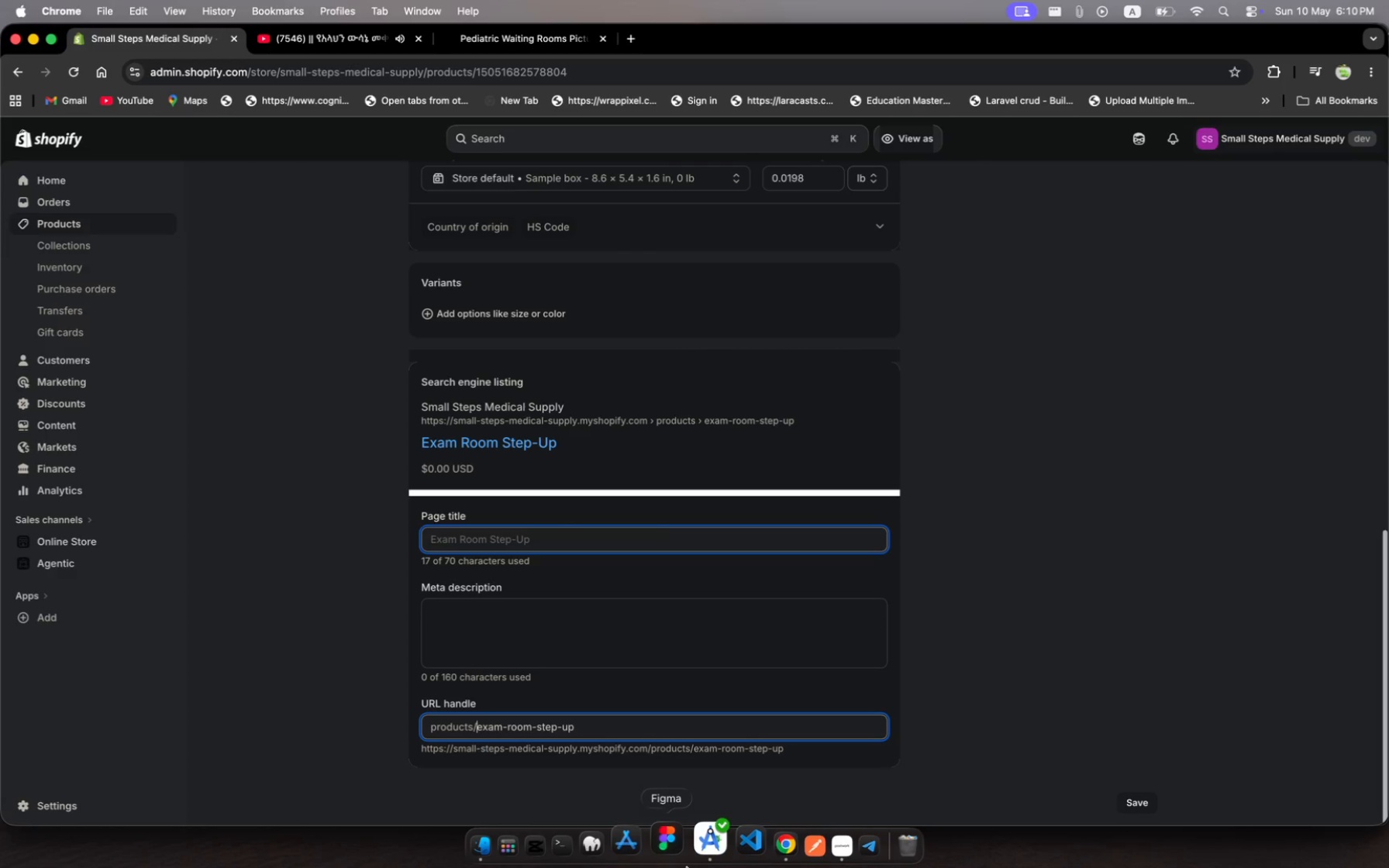 
type(to)
 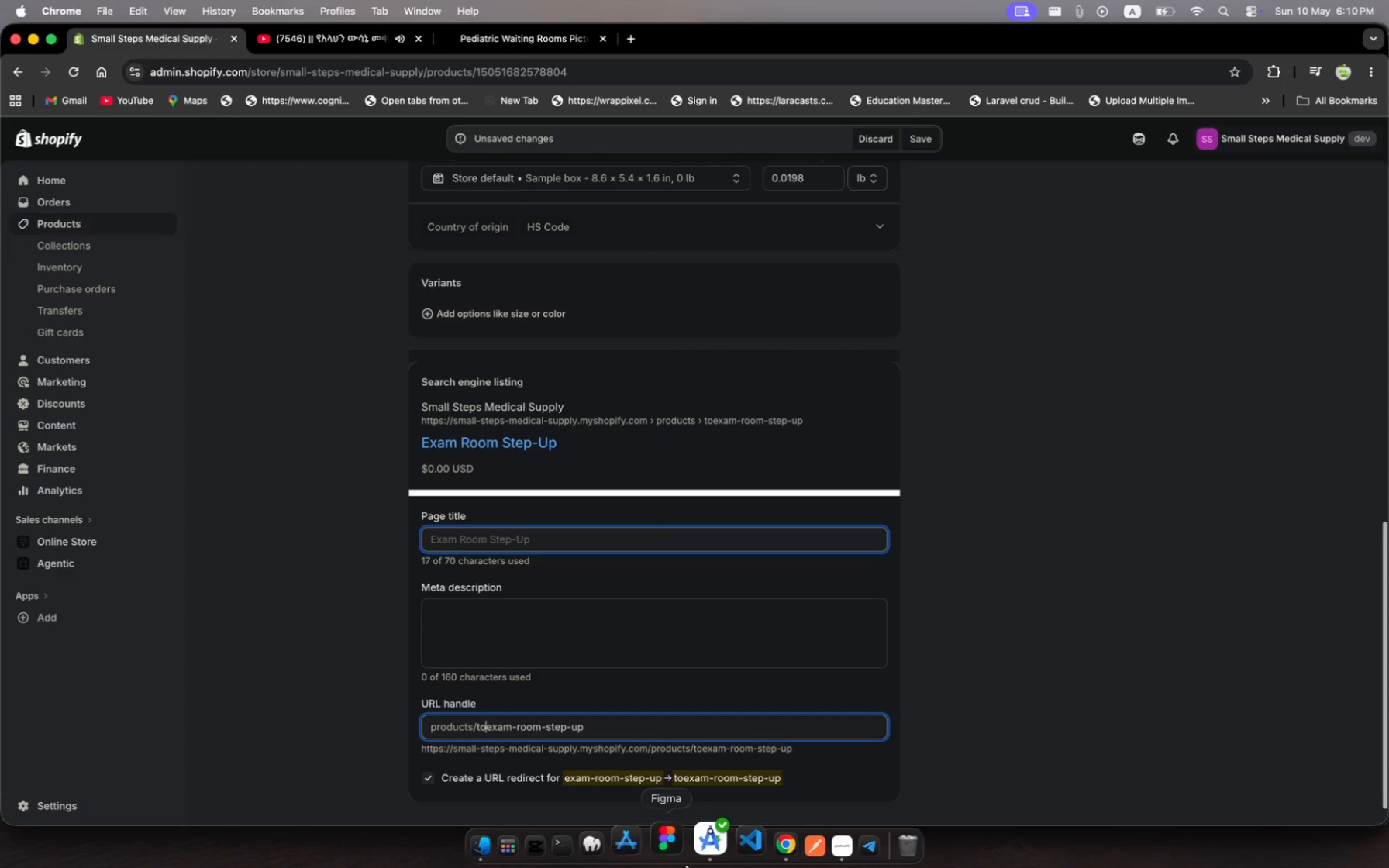 
type(thealth)
 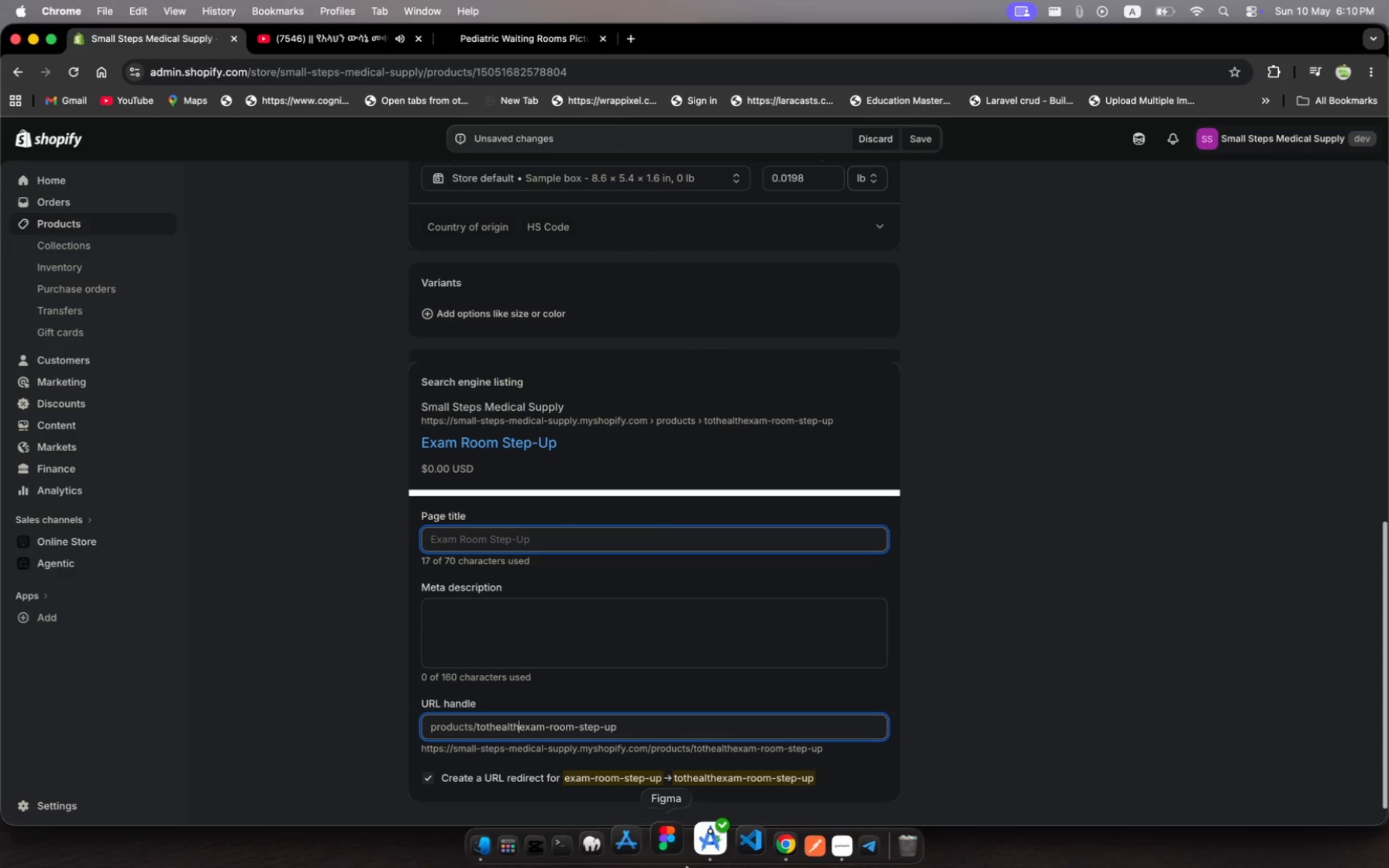 
key(Minus)
 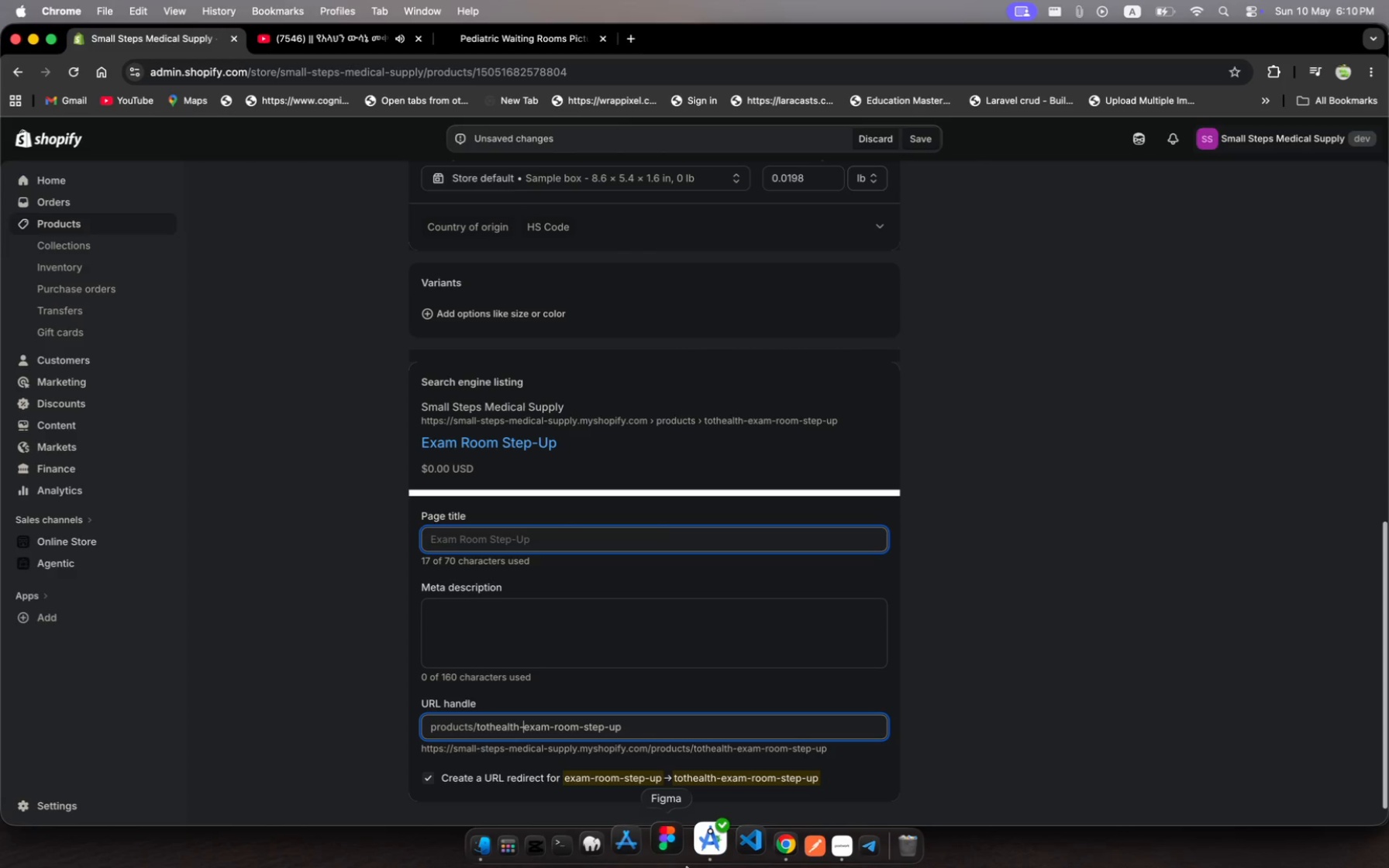 
hold_key(key=ArrowRight, duration=1.5)
 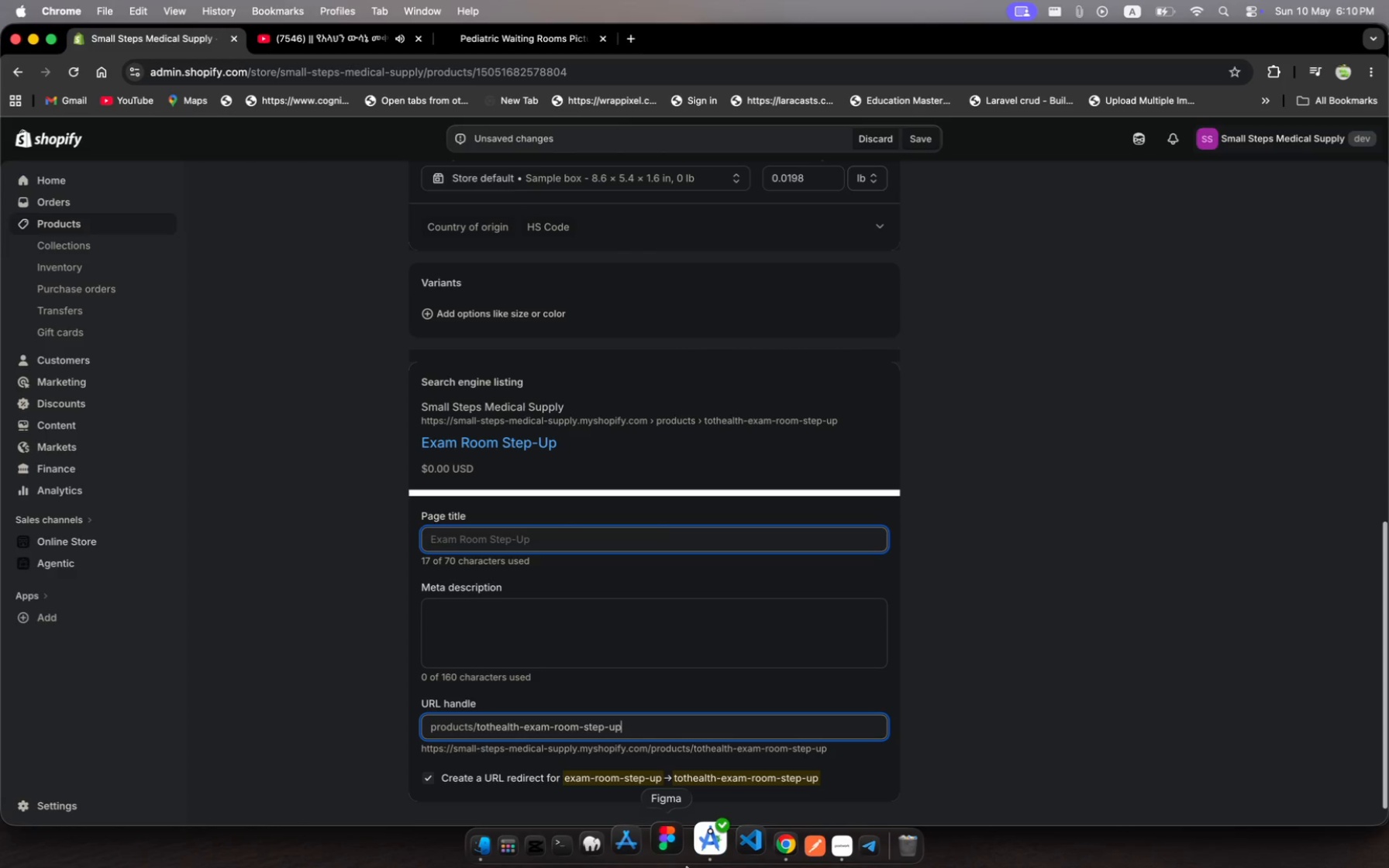 
hold_key(key=ArrowRight, duration=0.57)
 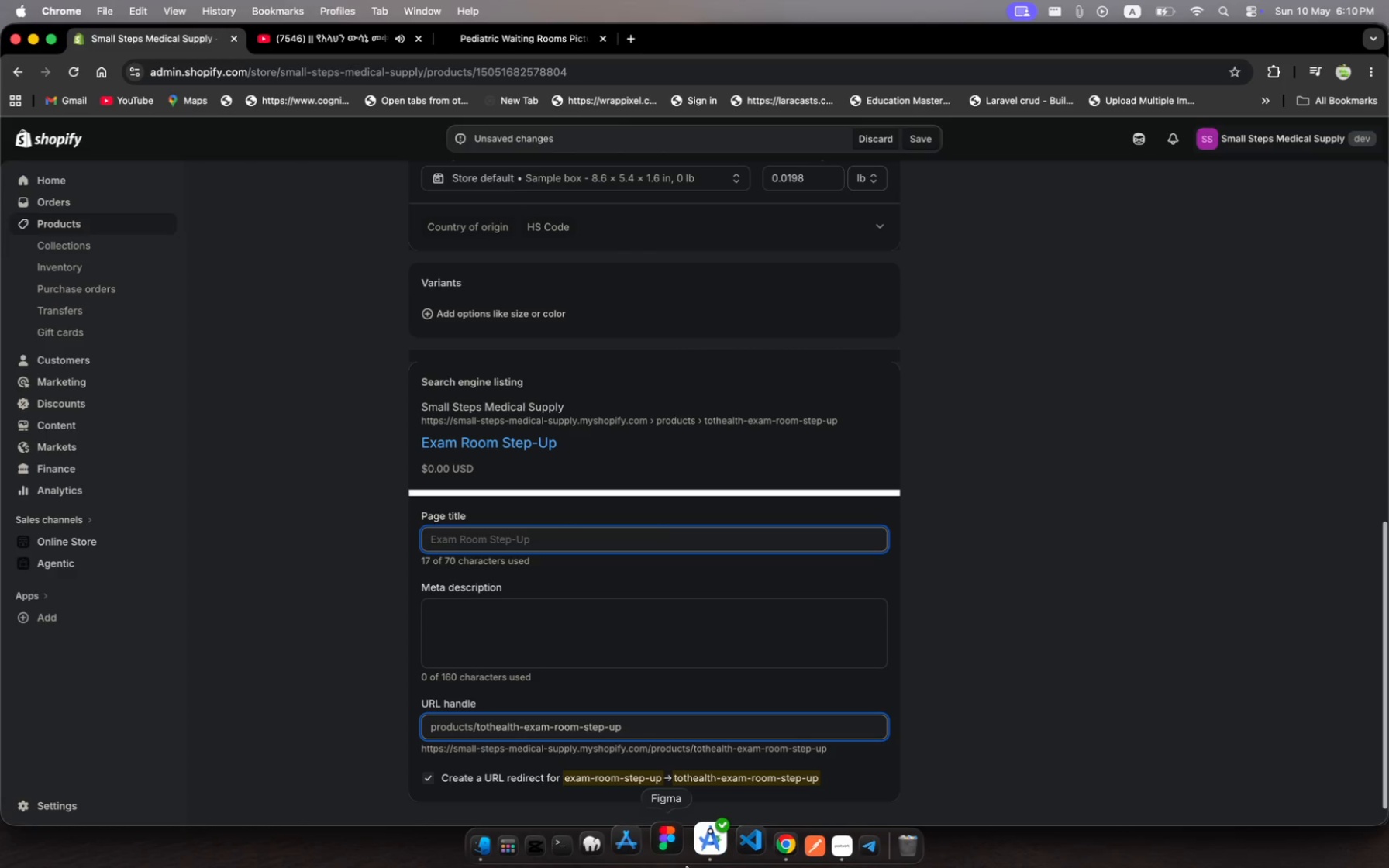 
type(-cloud)
 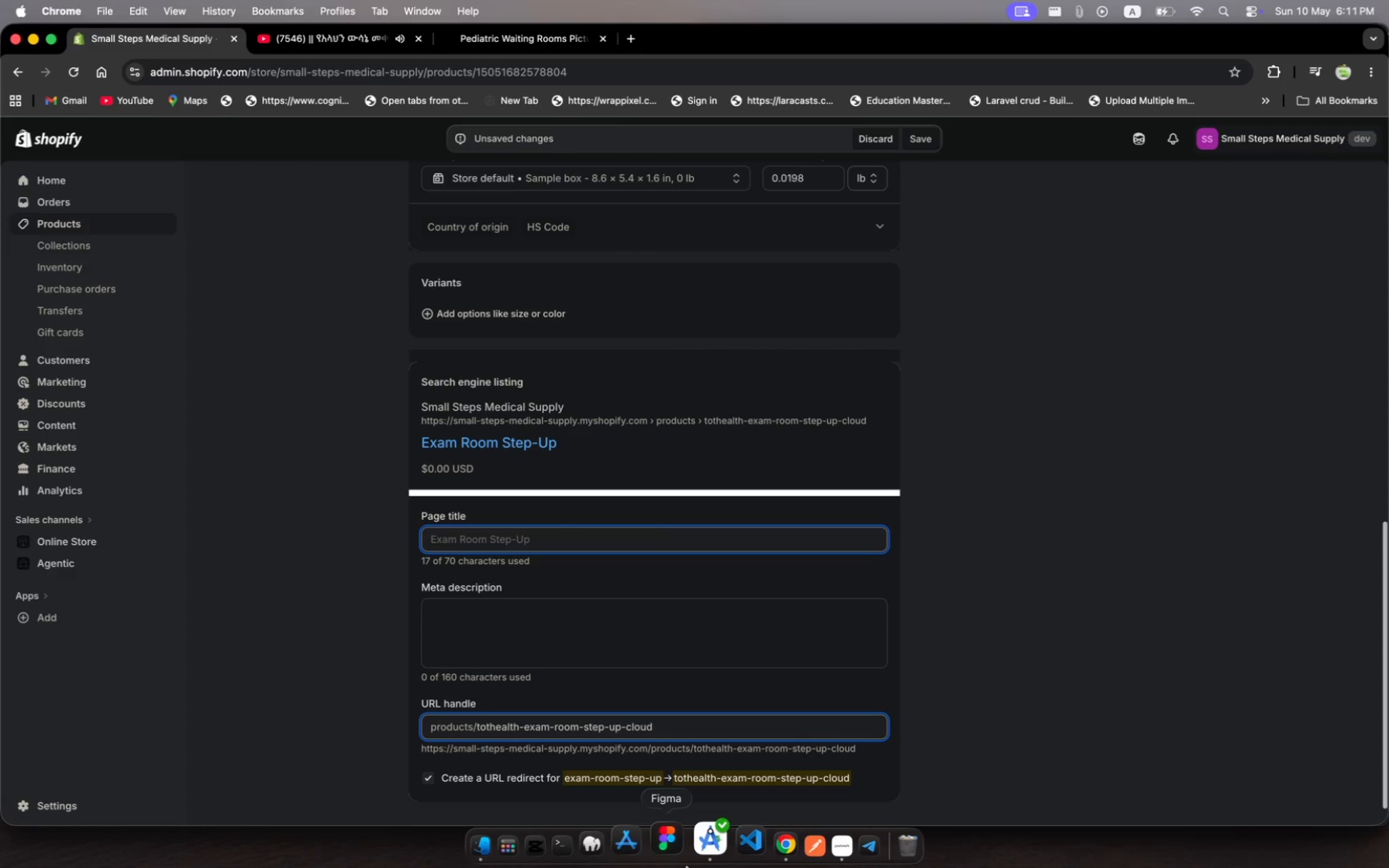 
type(-white)
 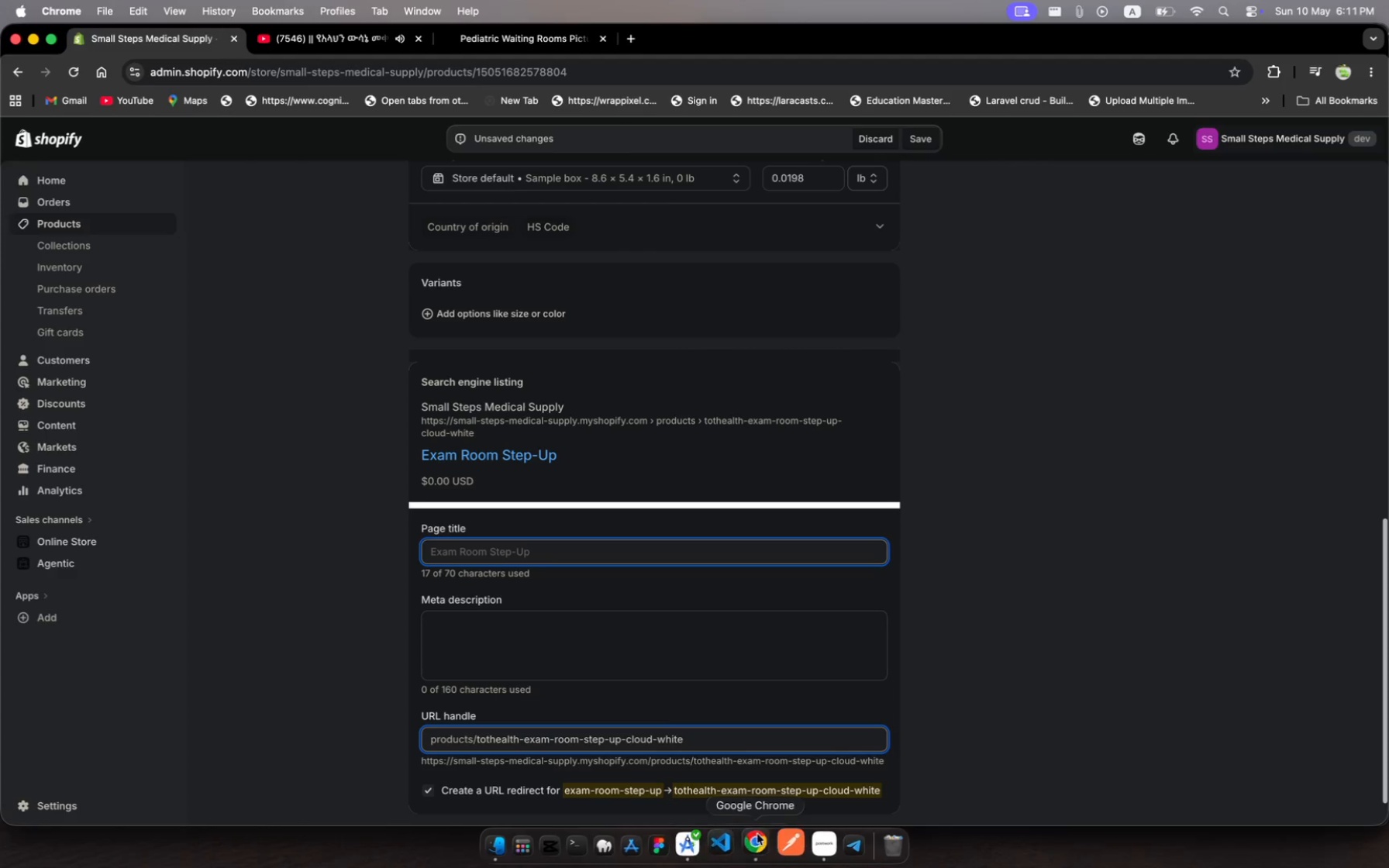 
scroll: coordinate [436, 587], scroll_direction: up, amount: 257.0
 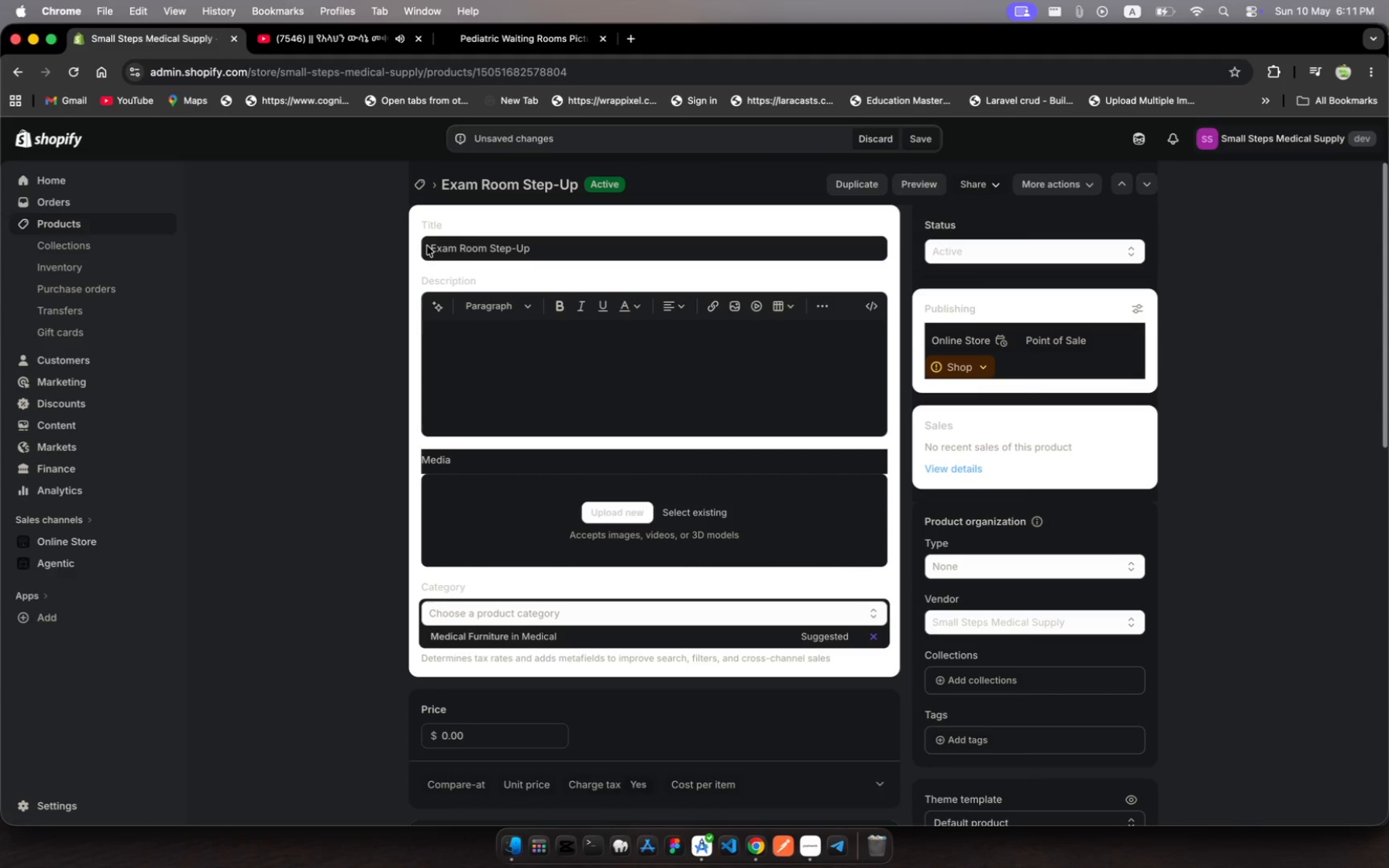 
left_click([435, 249])
 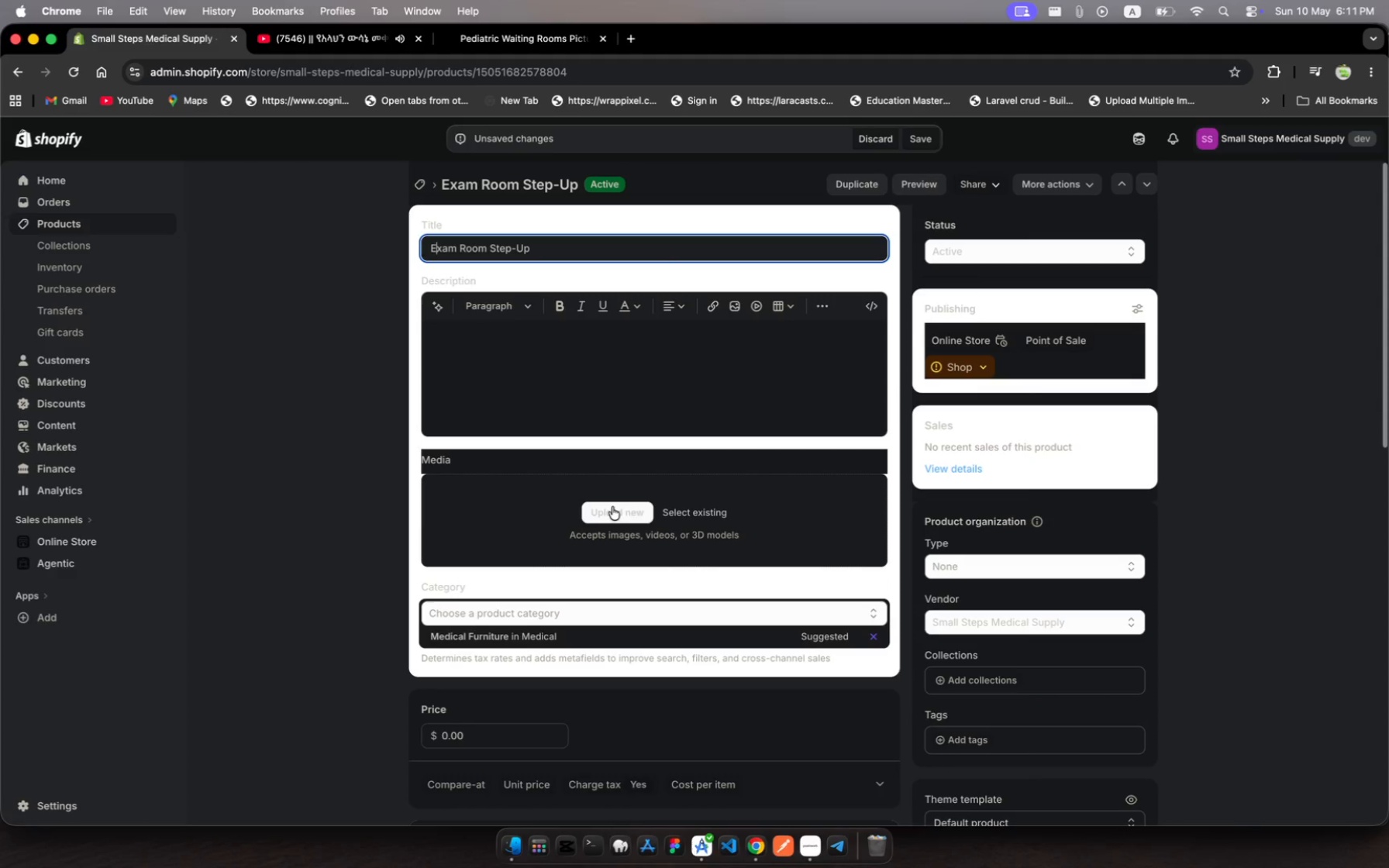 
key(ArrowLeft)
 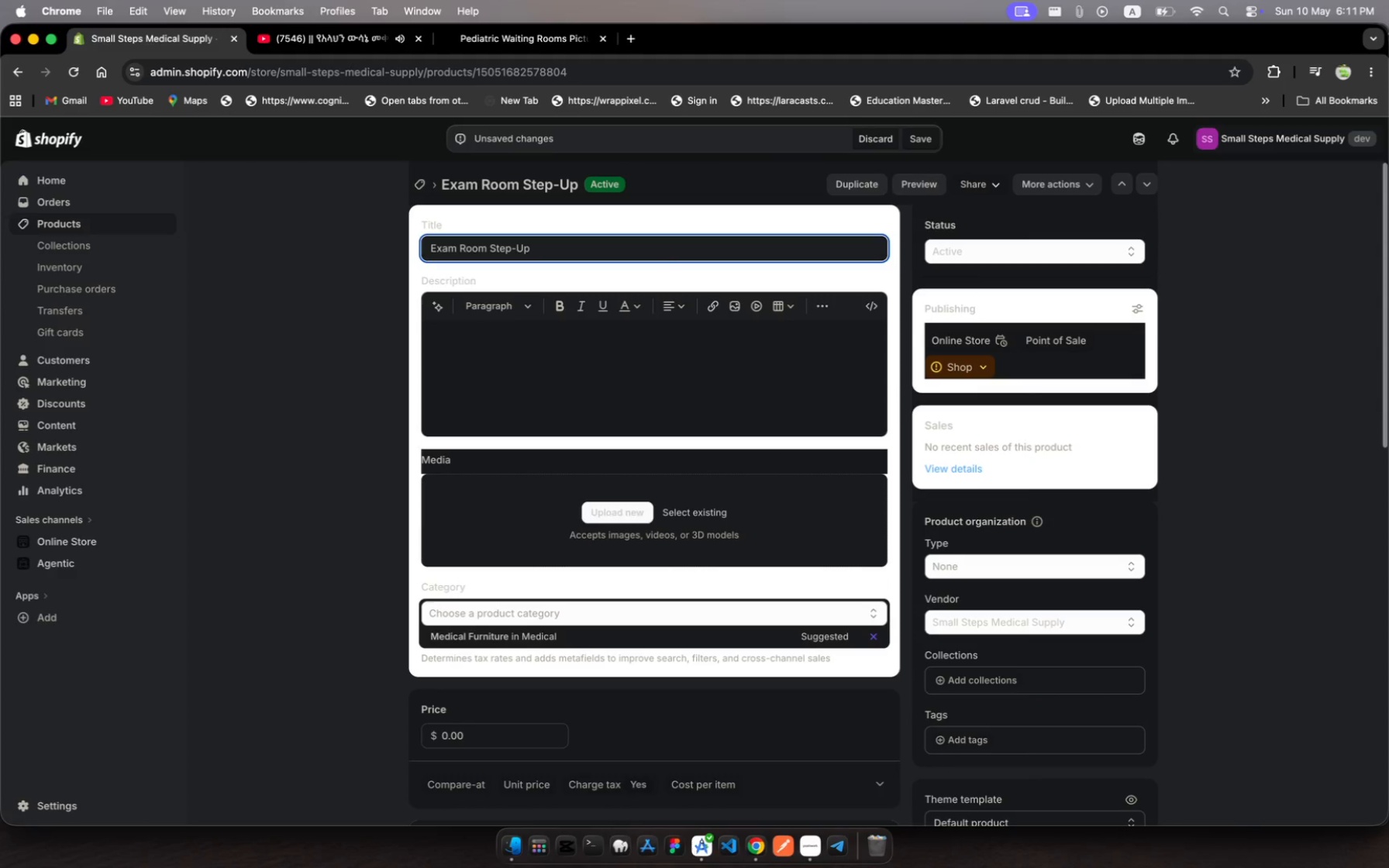 
type(Tote)
 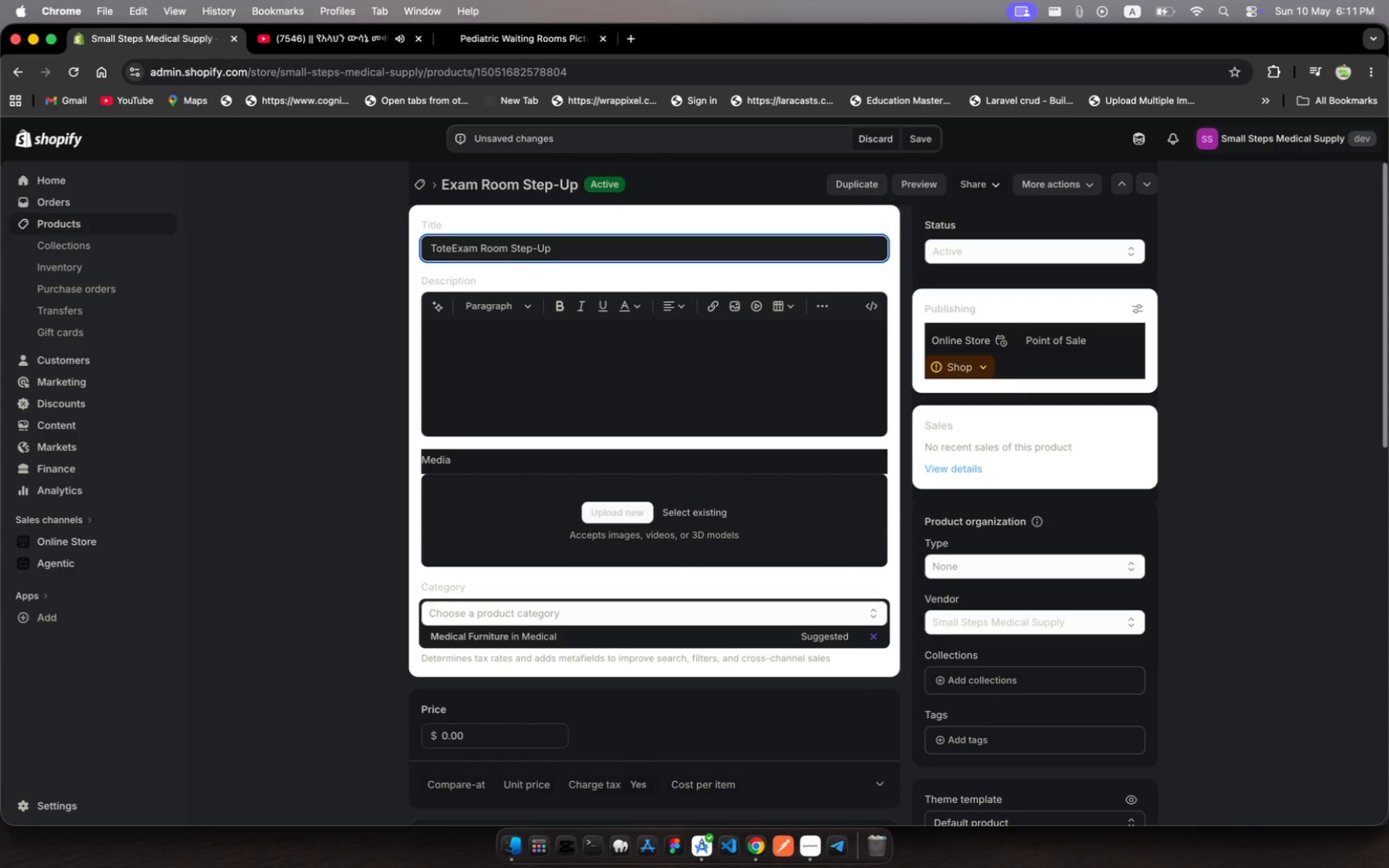 
key(Backspace)
type(Health )
 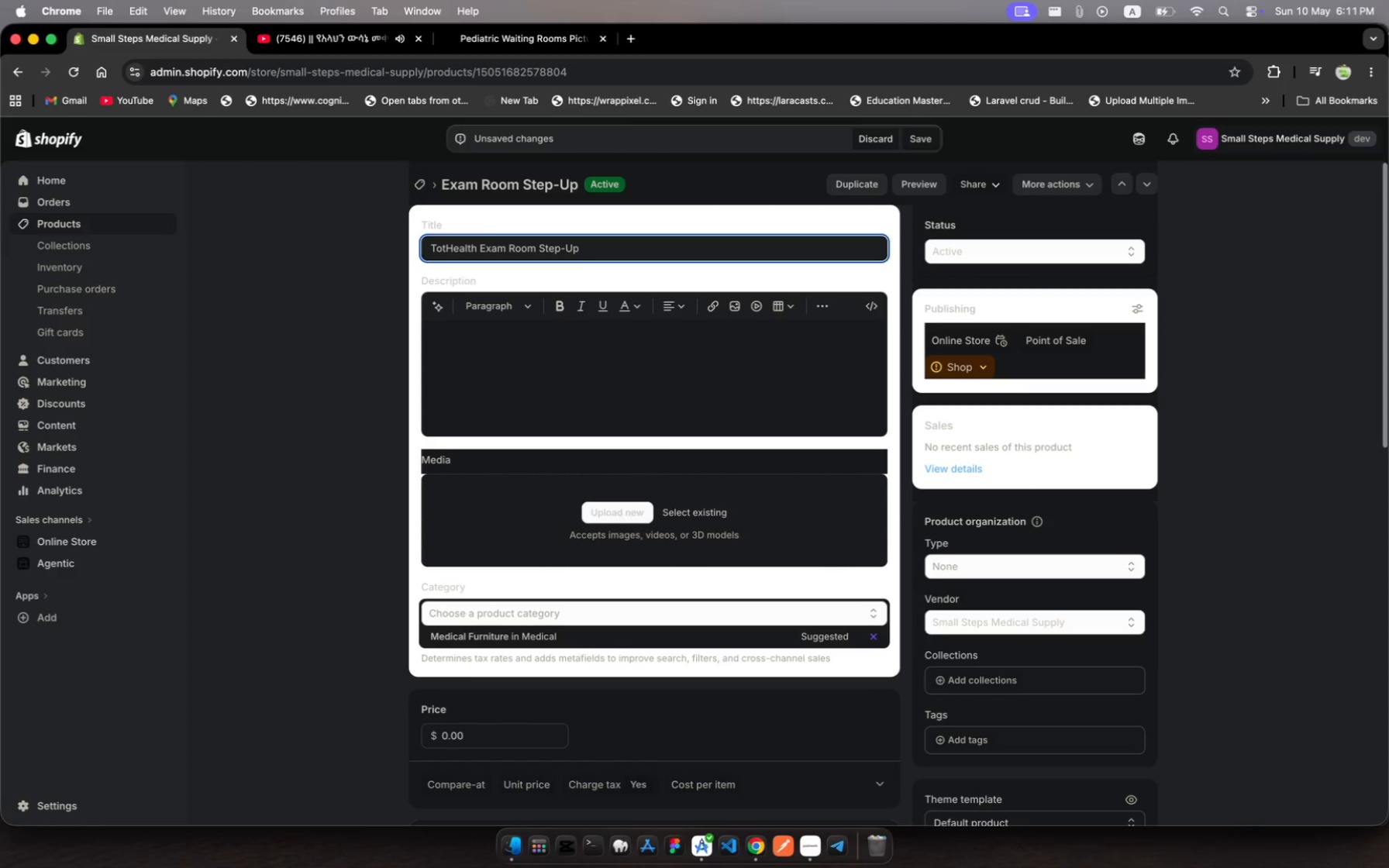 
wait(6.92)
 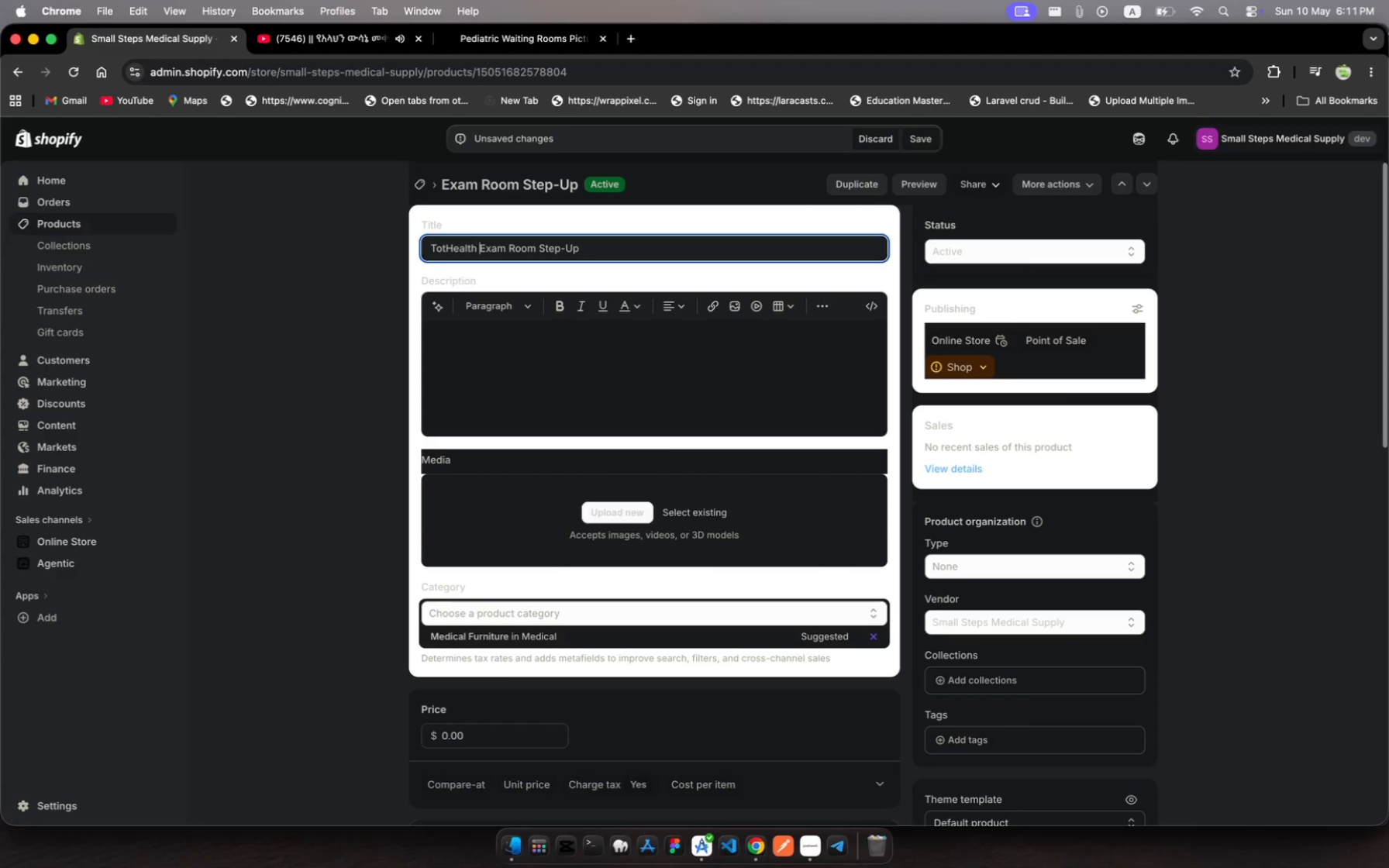 
left_click([603, 247])
 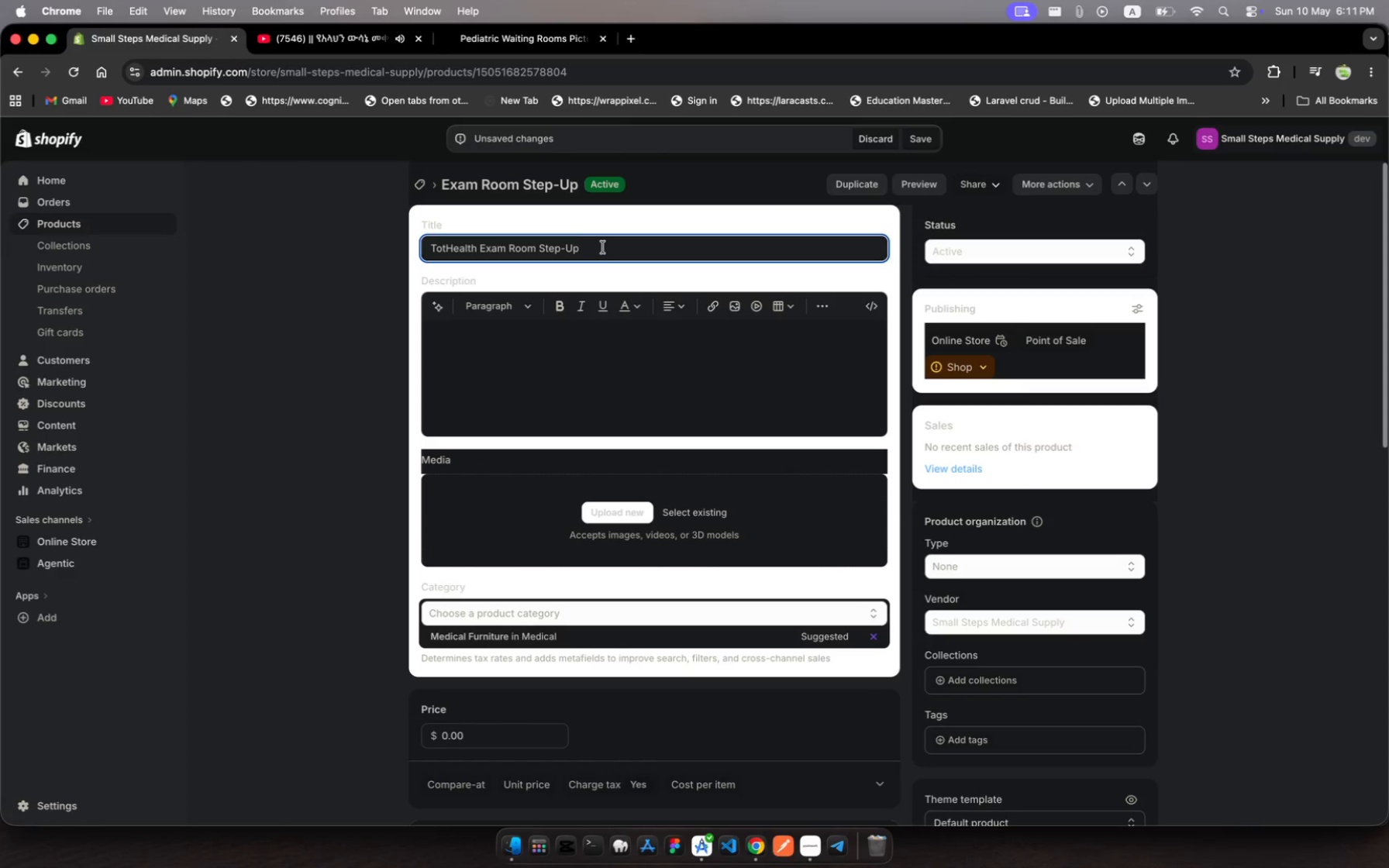 
key(Space)
 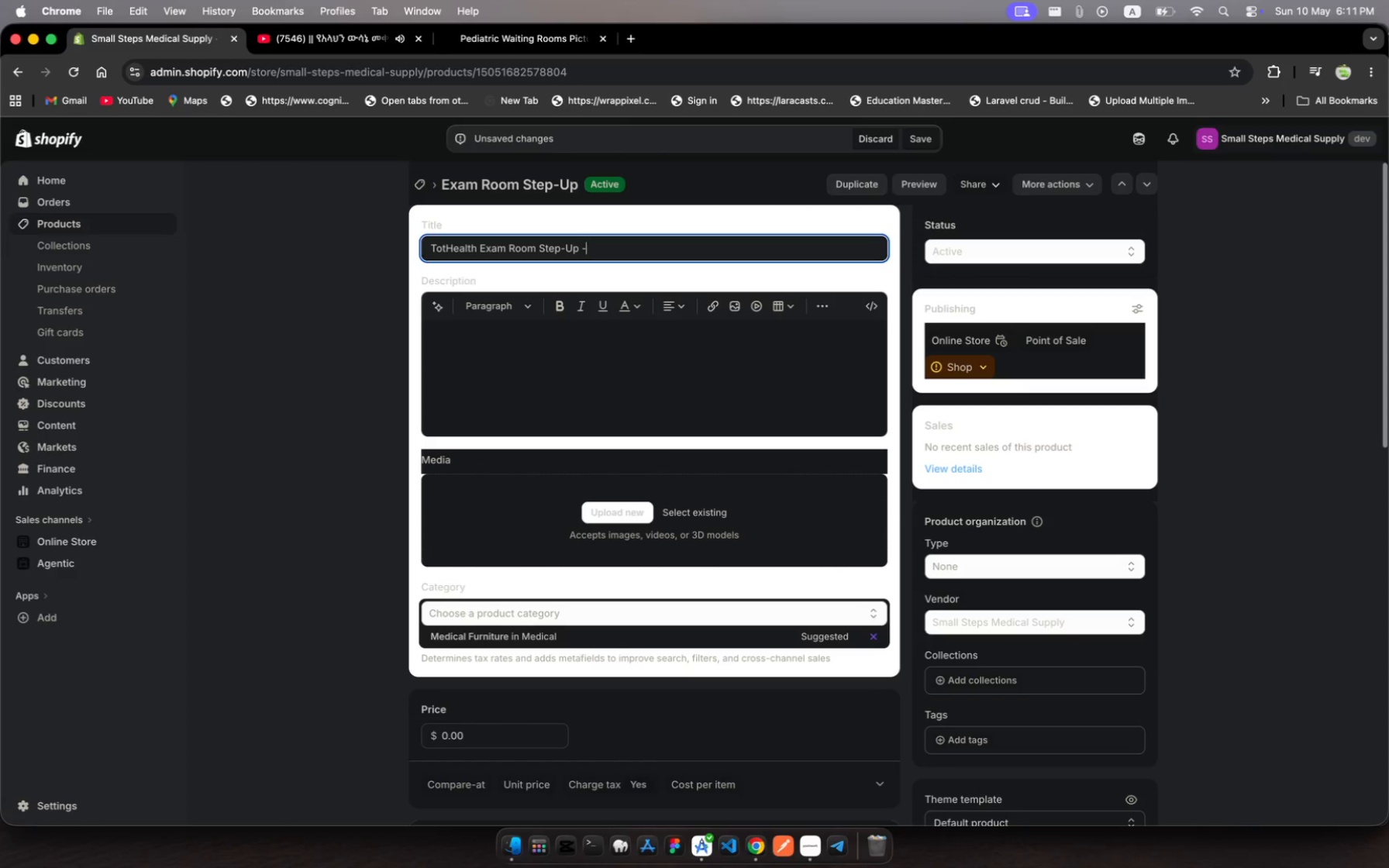 
key(Minus)
 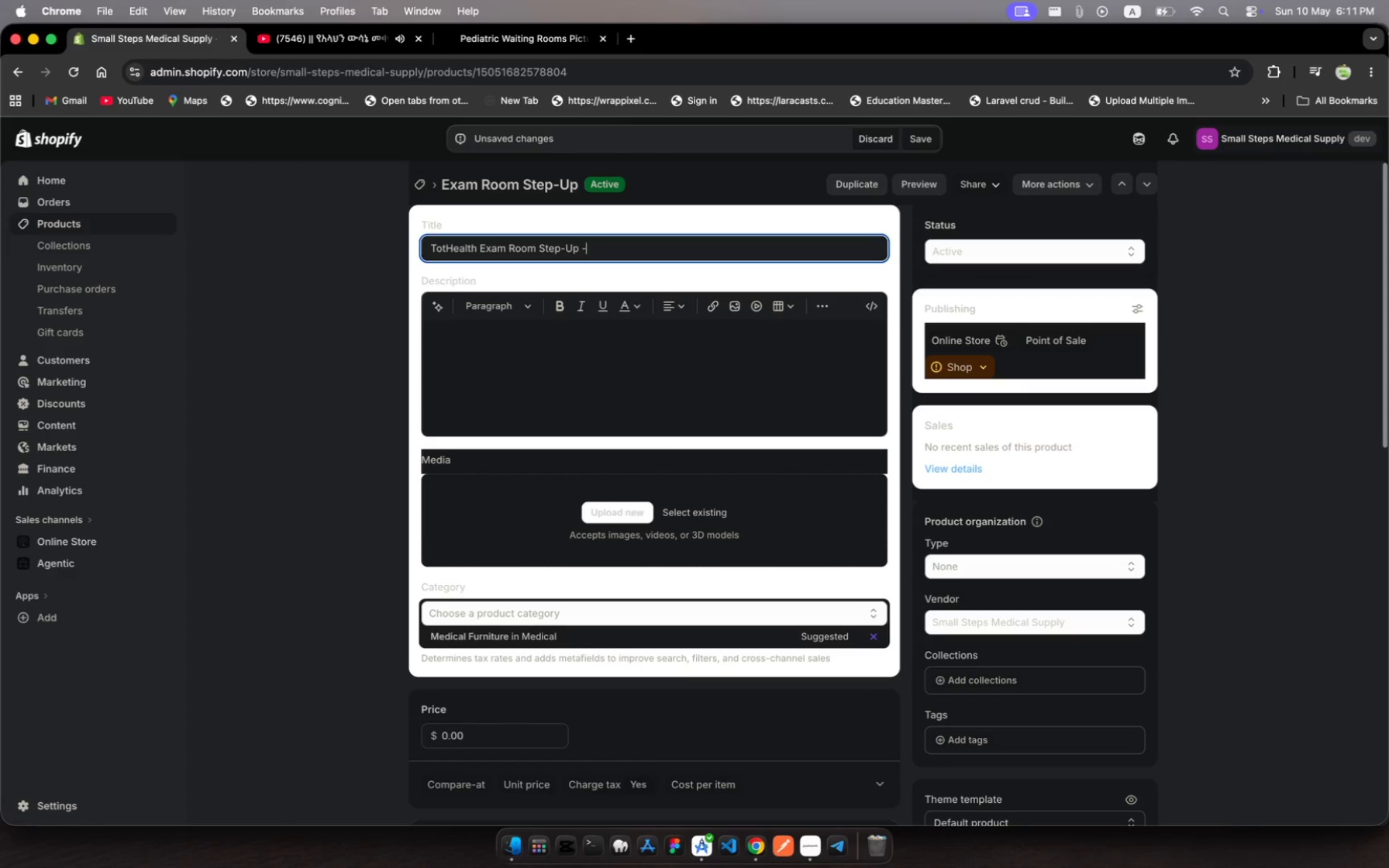 
key(Space)
 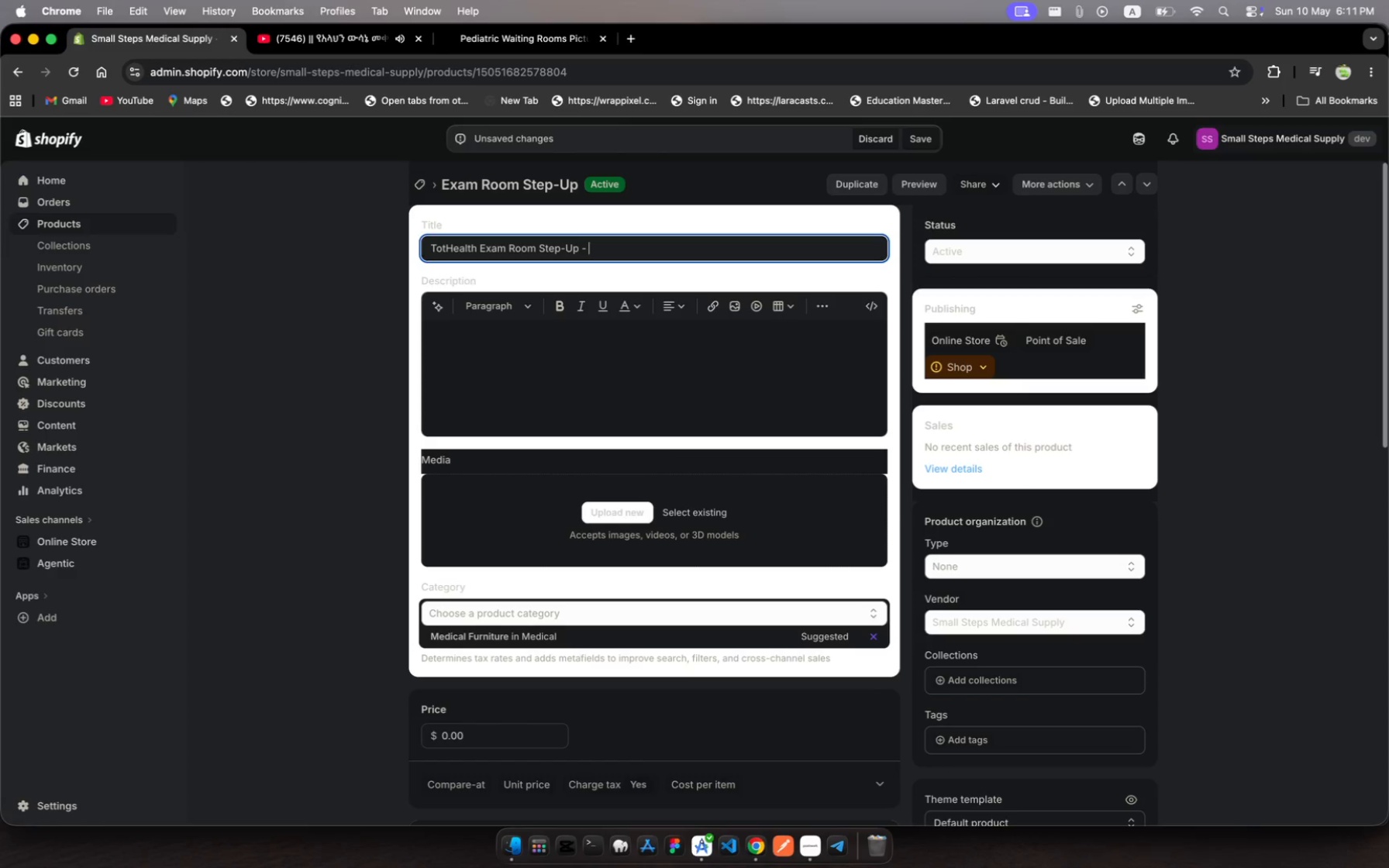 
wait(14.19)
 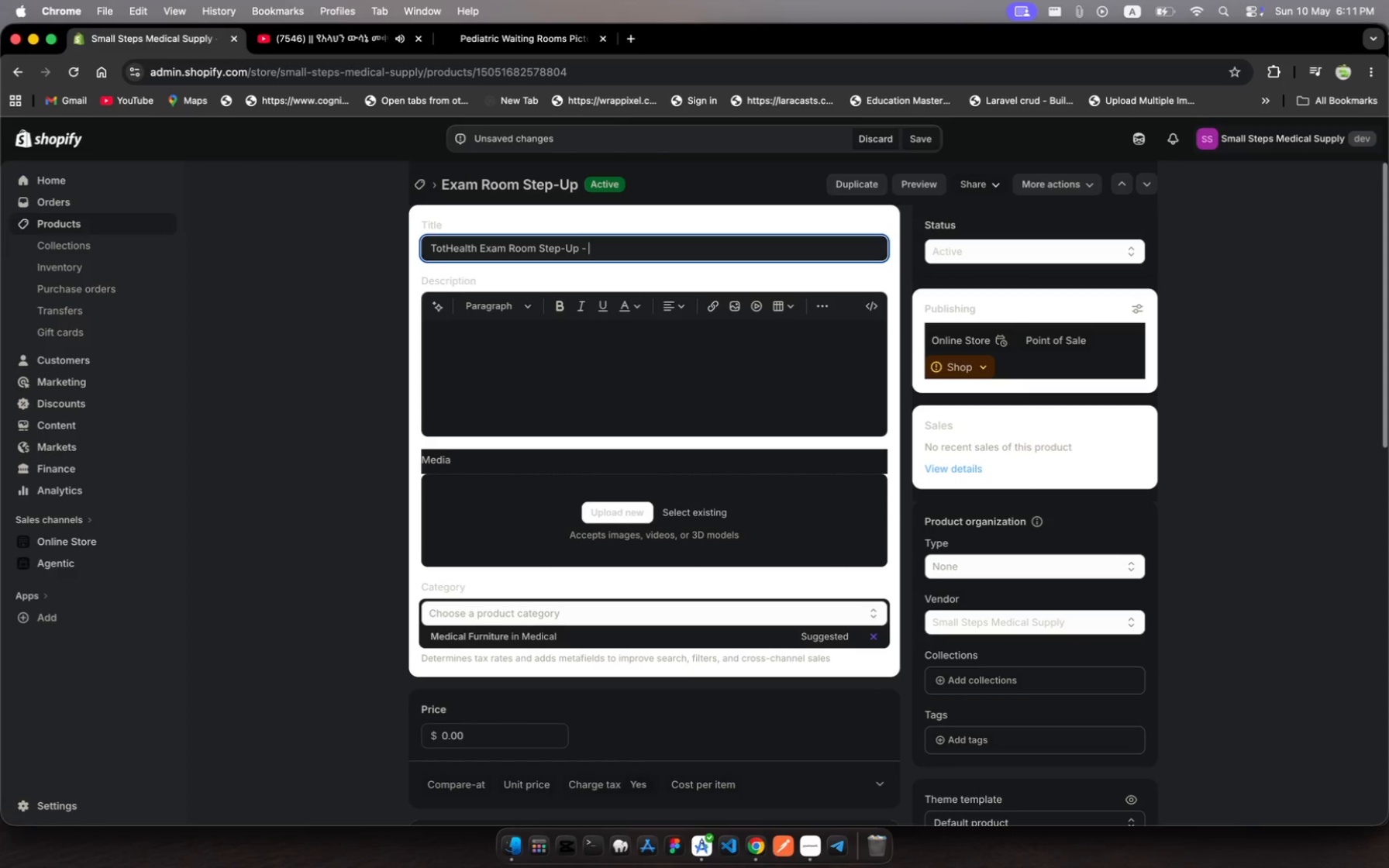 
type(Cld)
key(Backspace)
key(Backspace)
key(Backspace)
type(od White)
 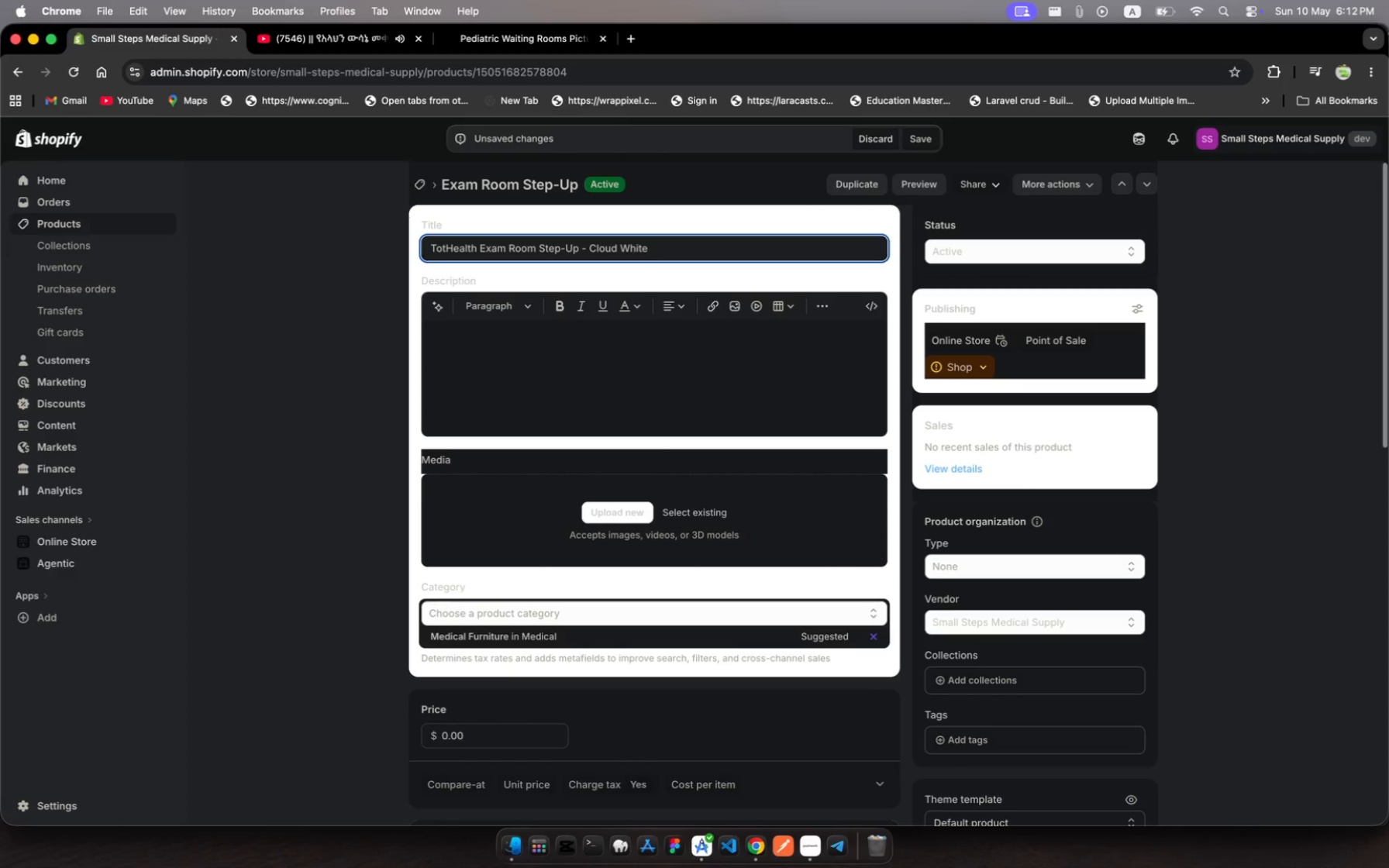 
hold_key(key=U, duration=0.33)
 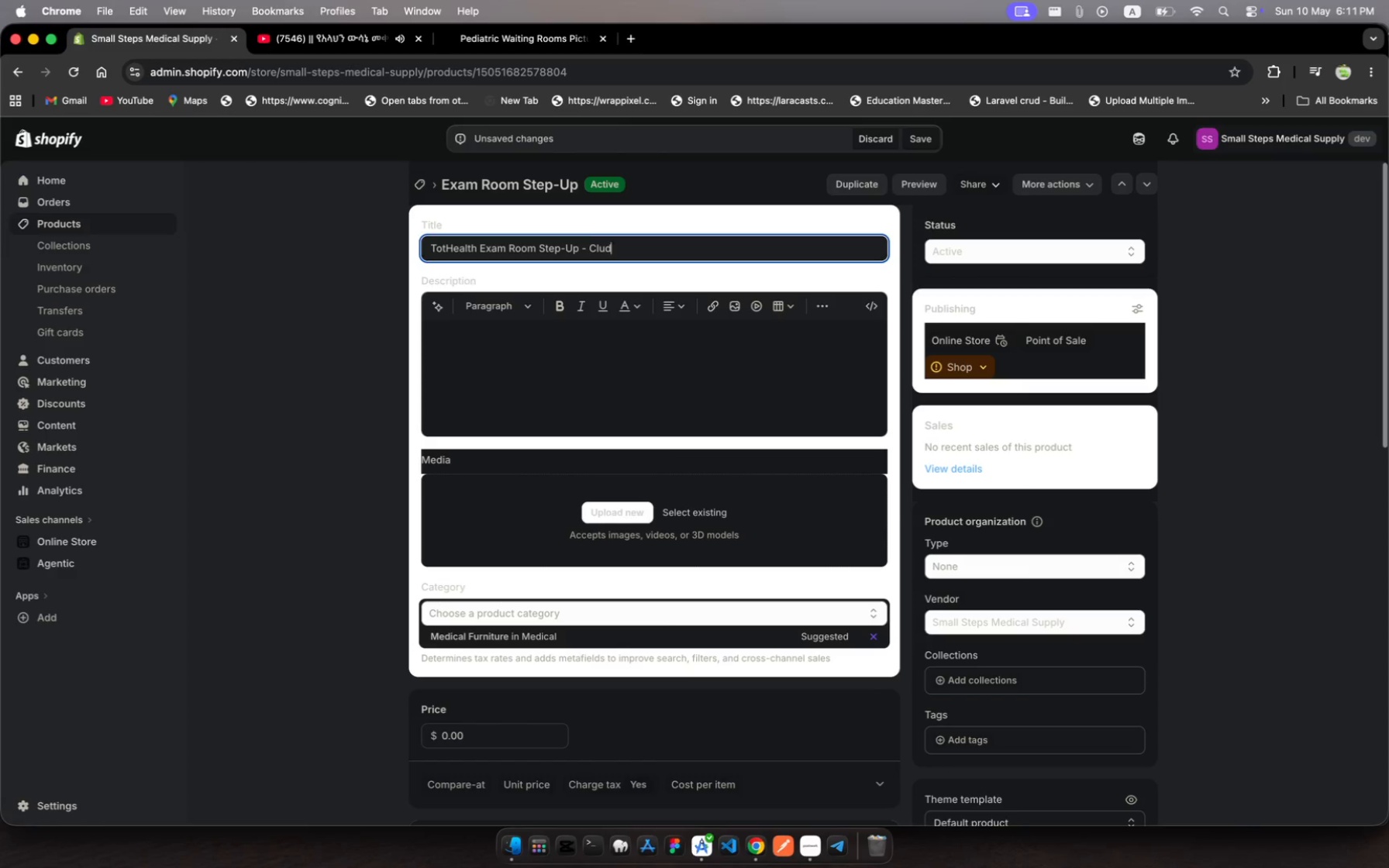 
hold_key(key=U, duration=0.36)
 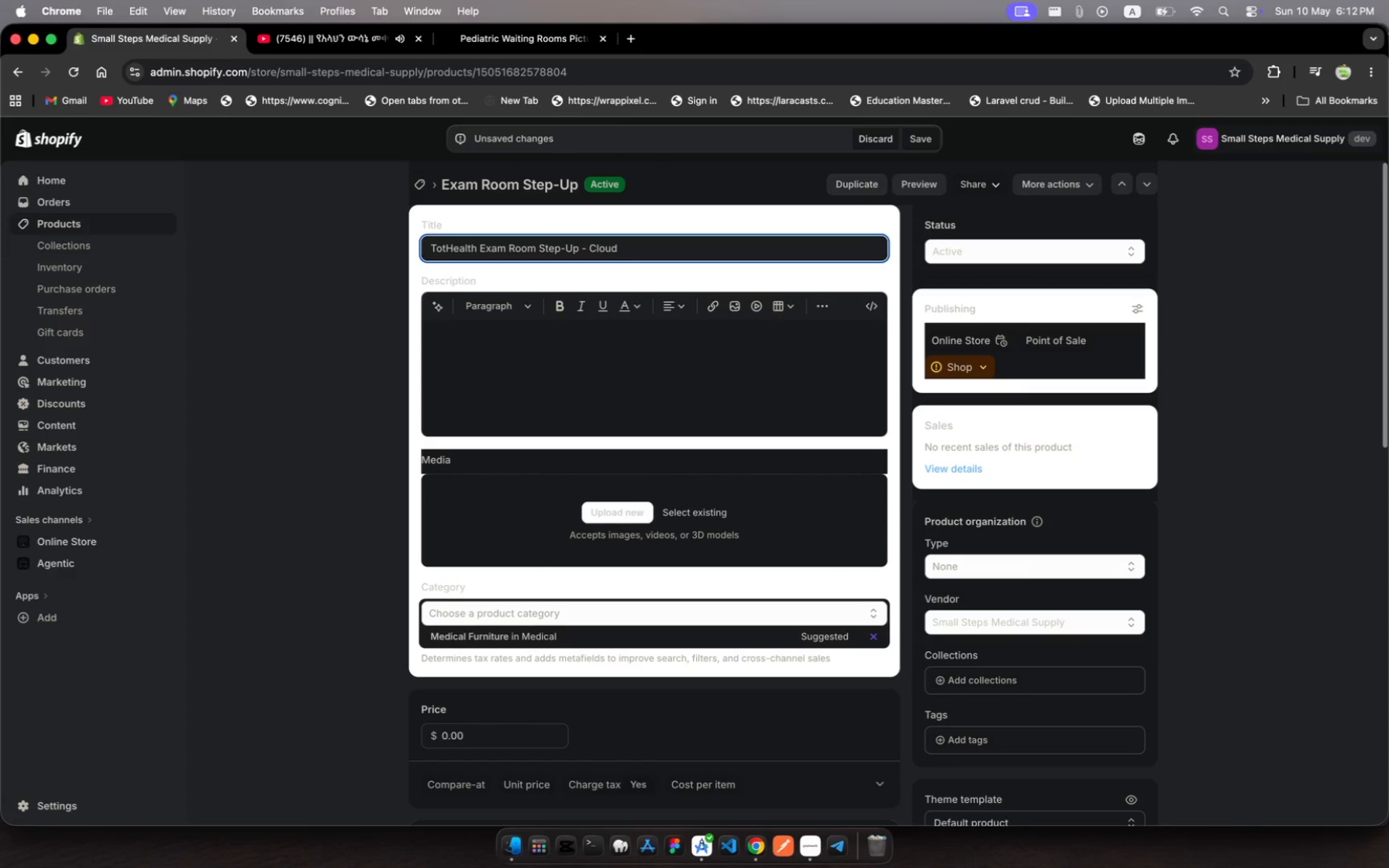 
mouse_move([624, 305])
 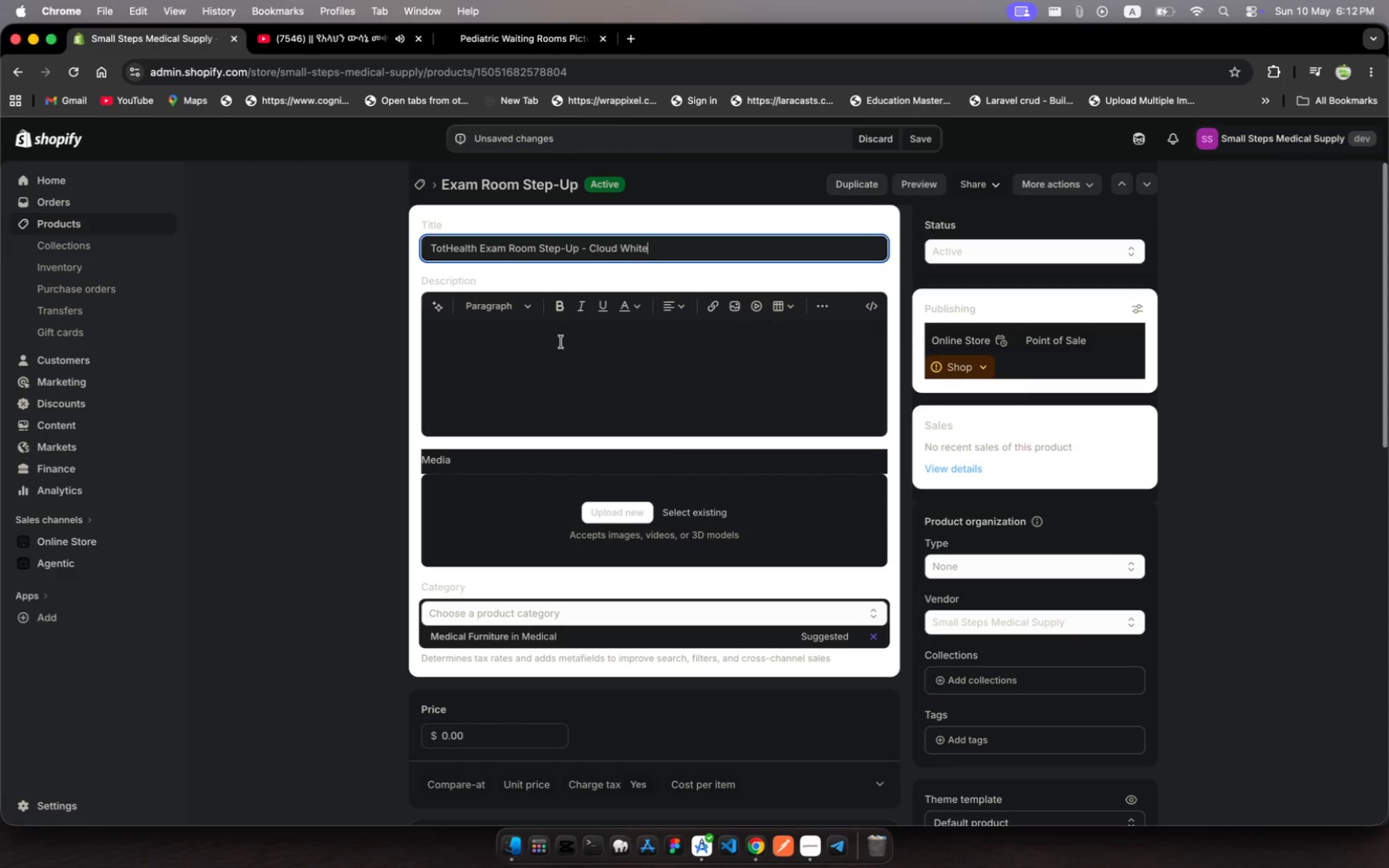 
left_click([561, 343])
 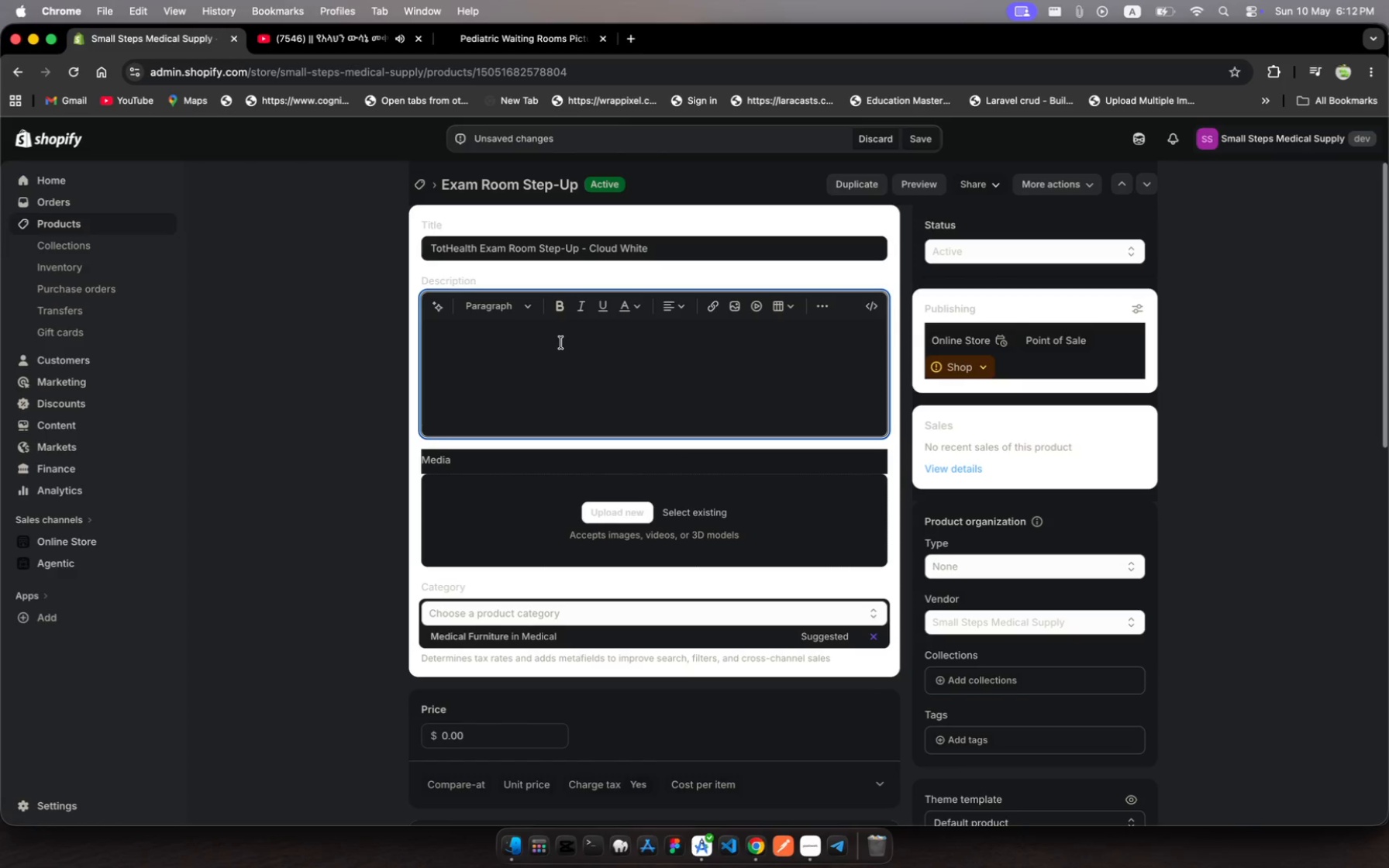 
type(Two-)
 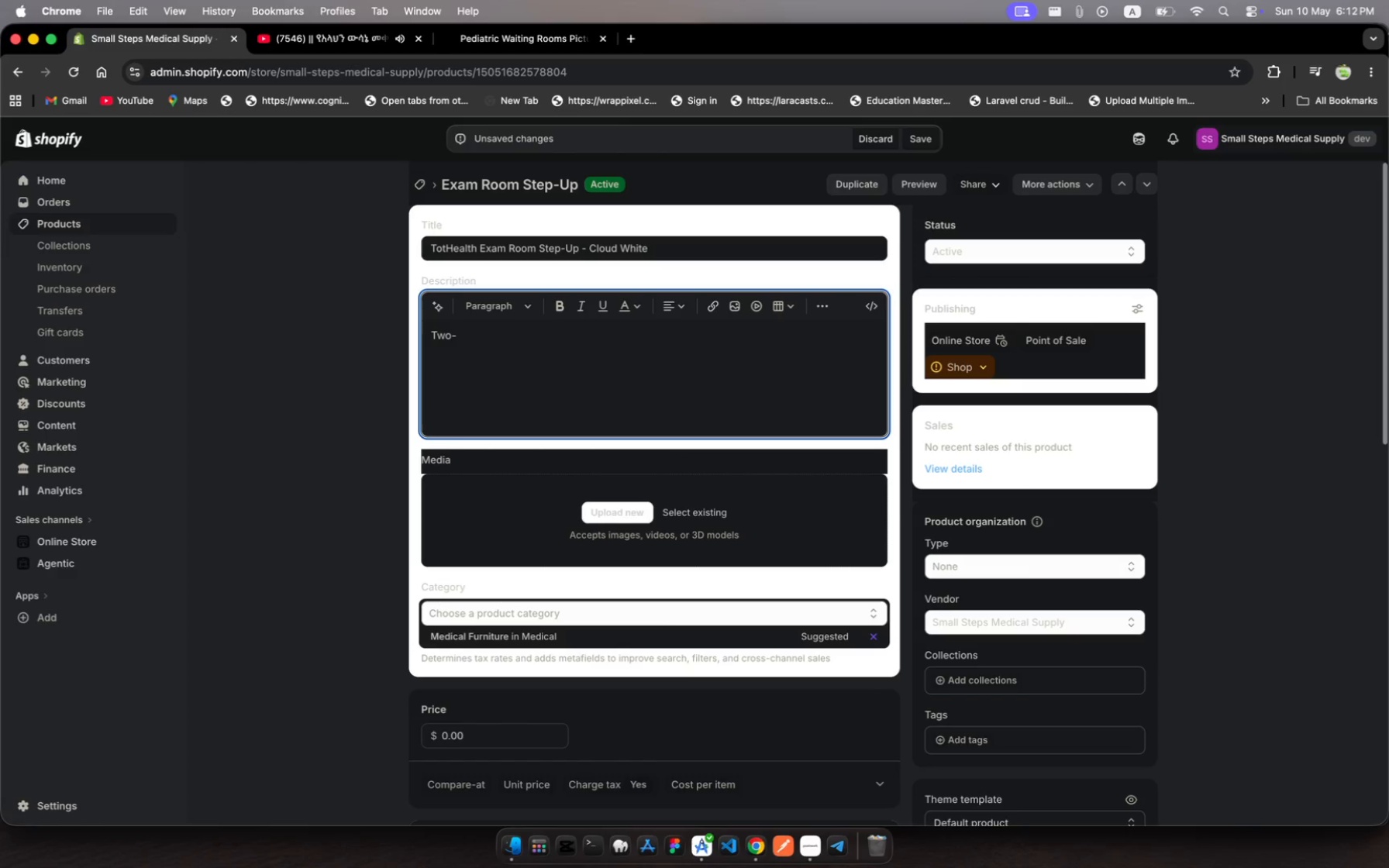 
type(Ste clinical platform )
 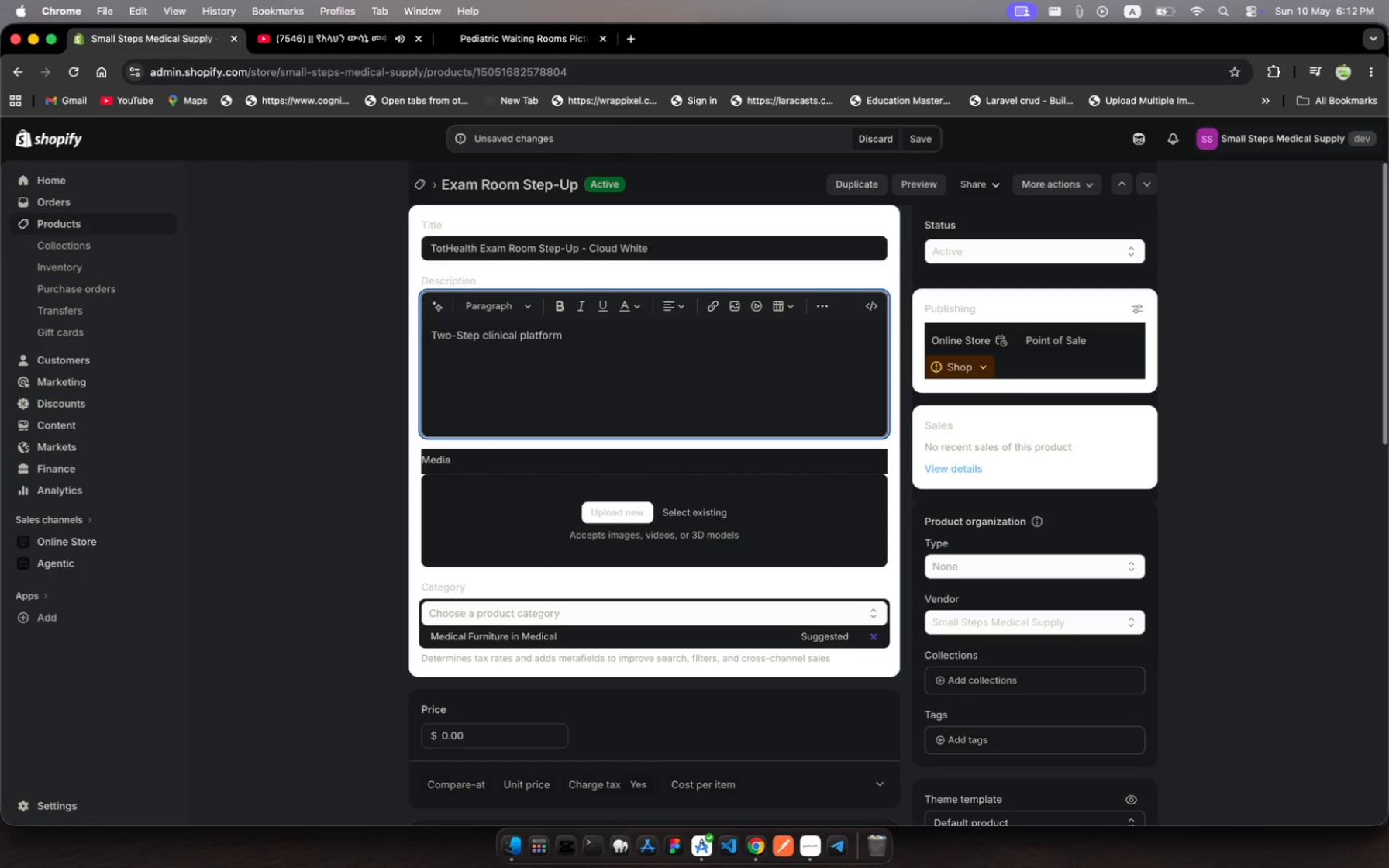 
type(with handrail )
 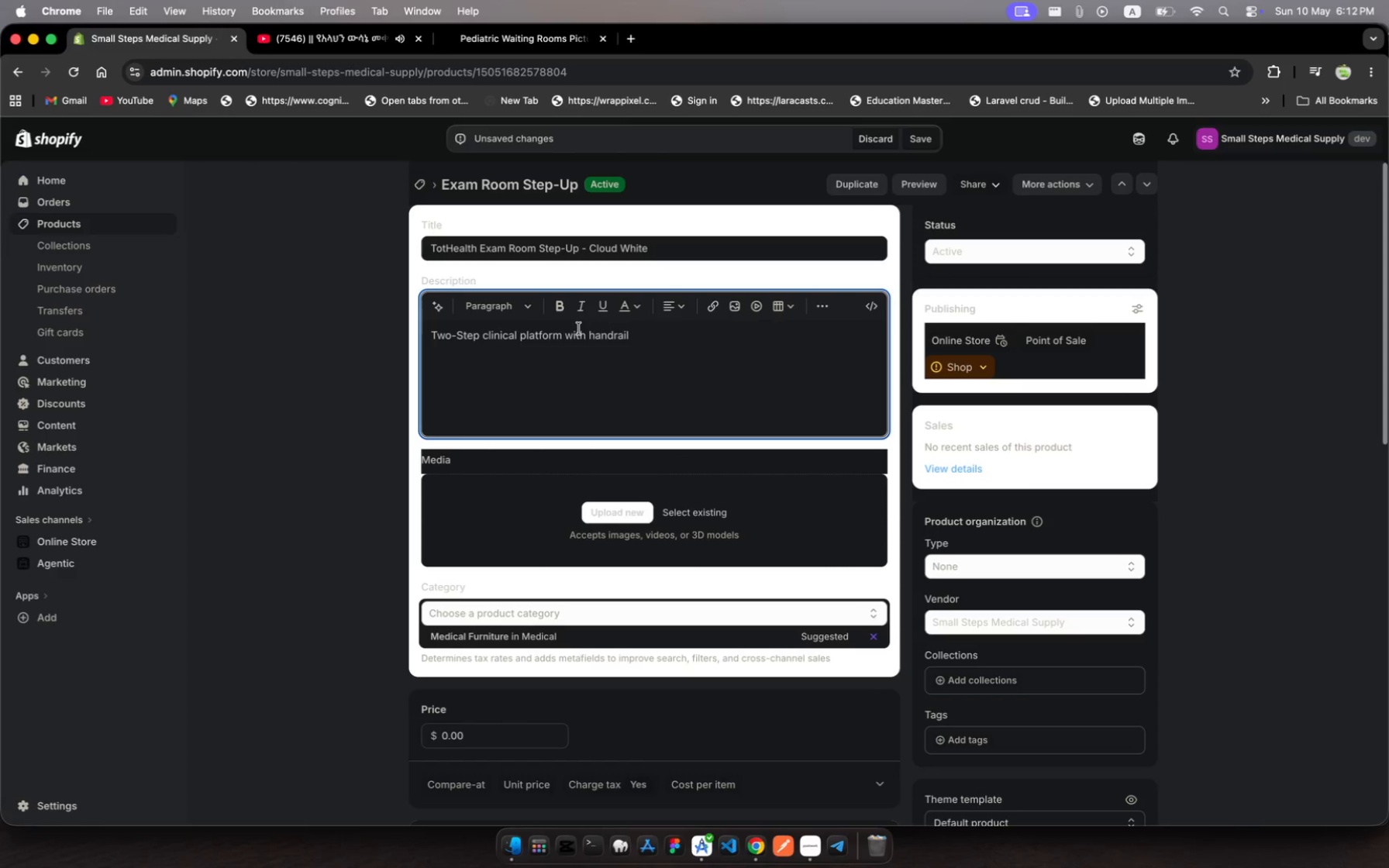 
wait(5.02)
 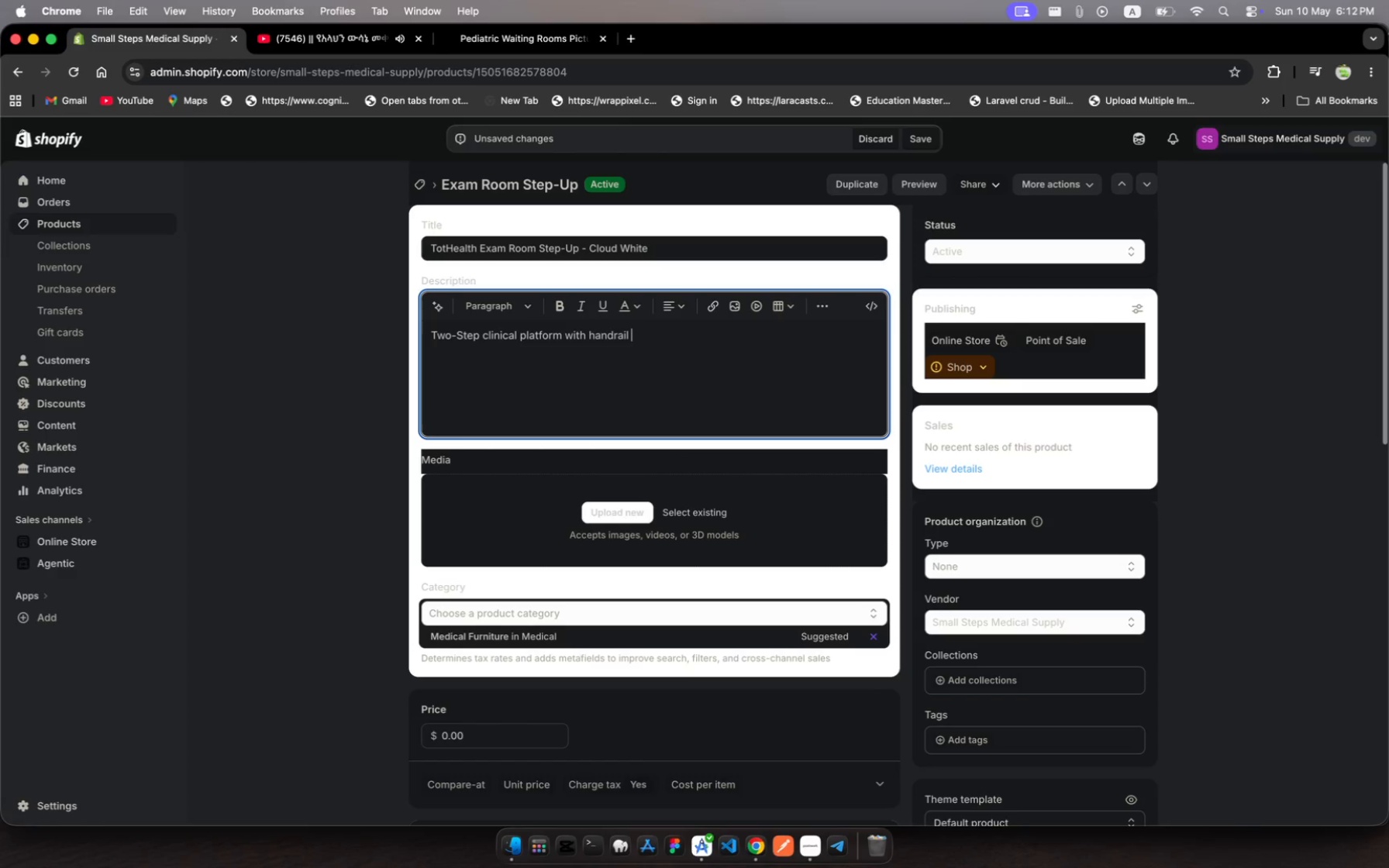 
left_click([595, 333])
 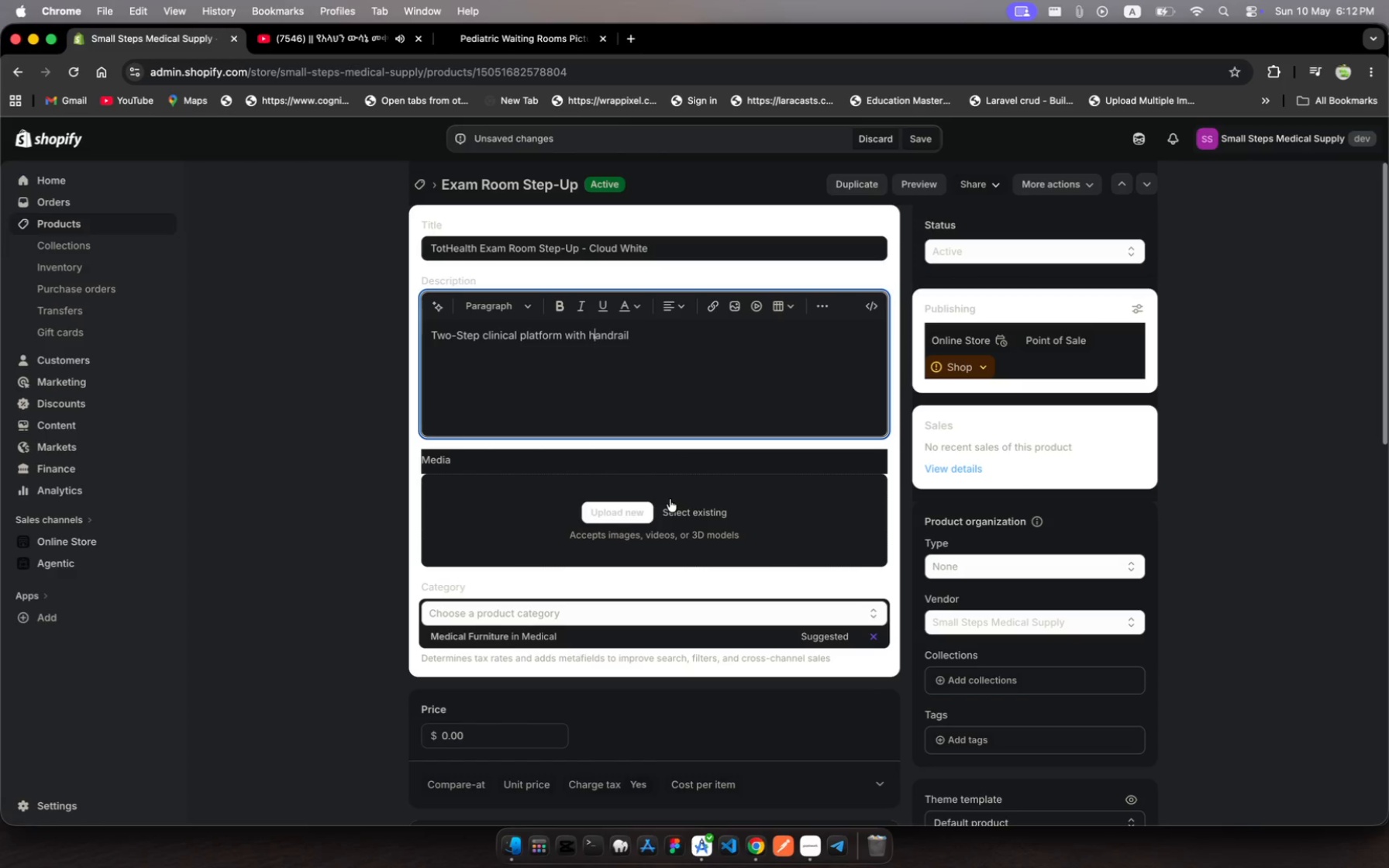 
key(Backspace)
 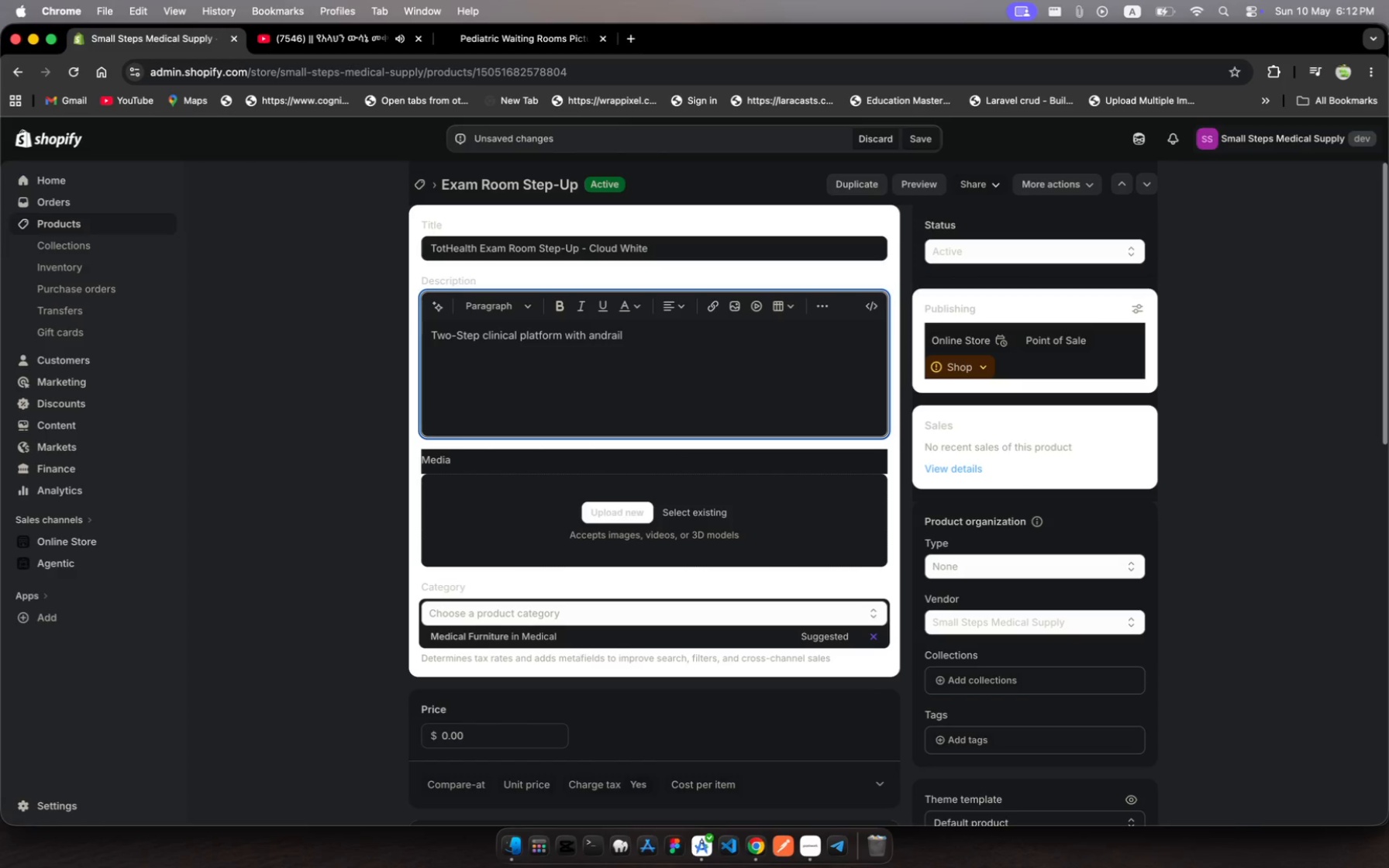 
key(Shift+ShiftLeft)
 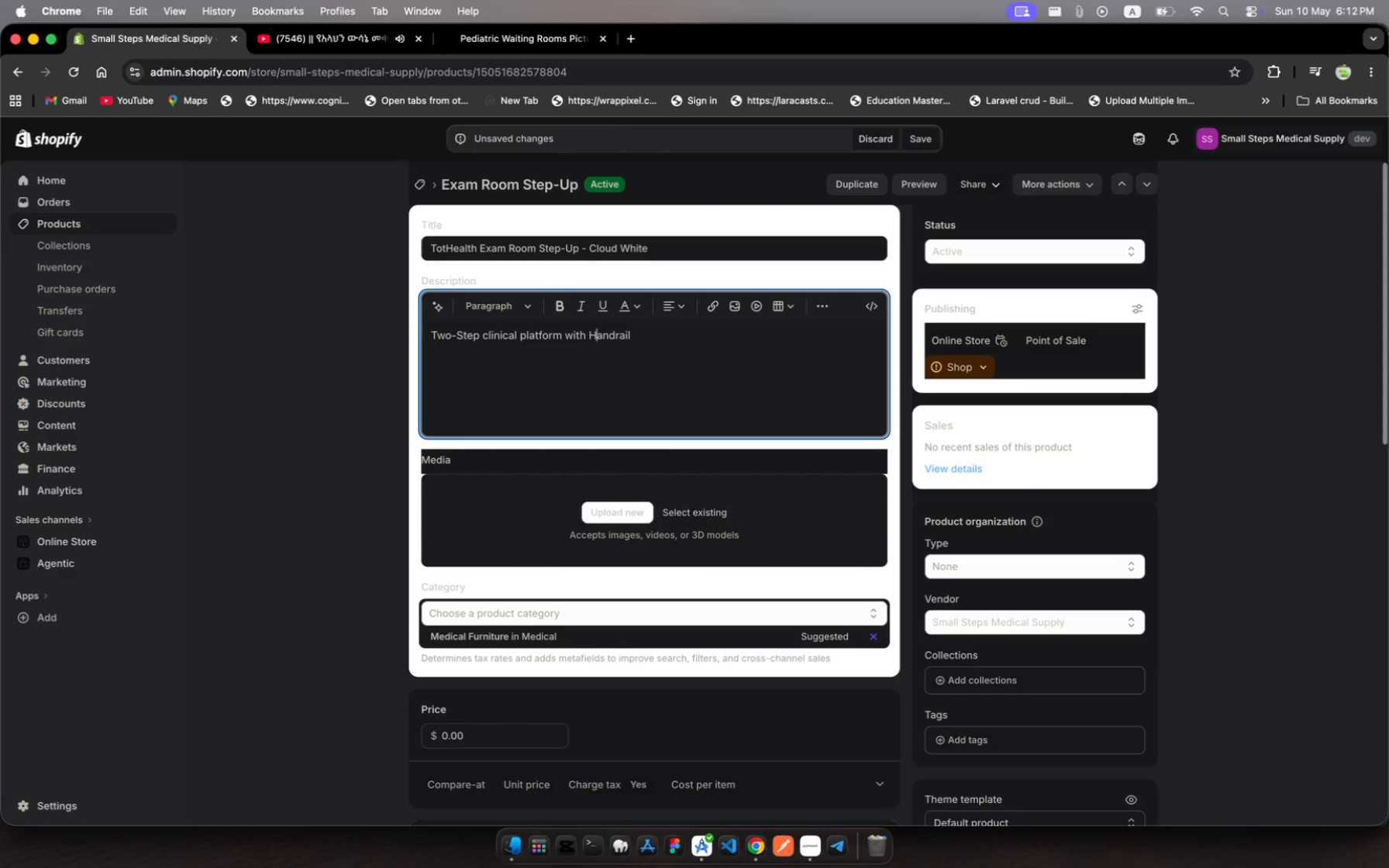 
key(Shift+H)
 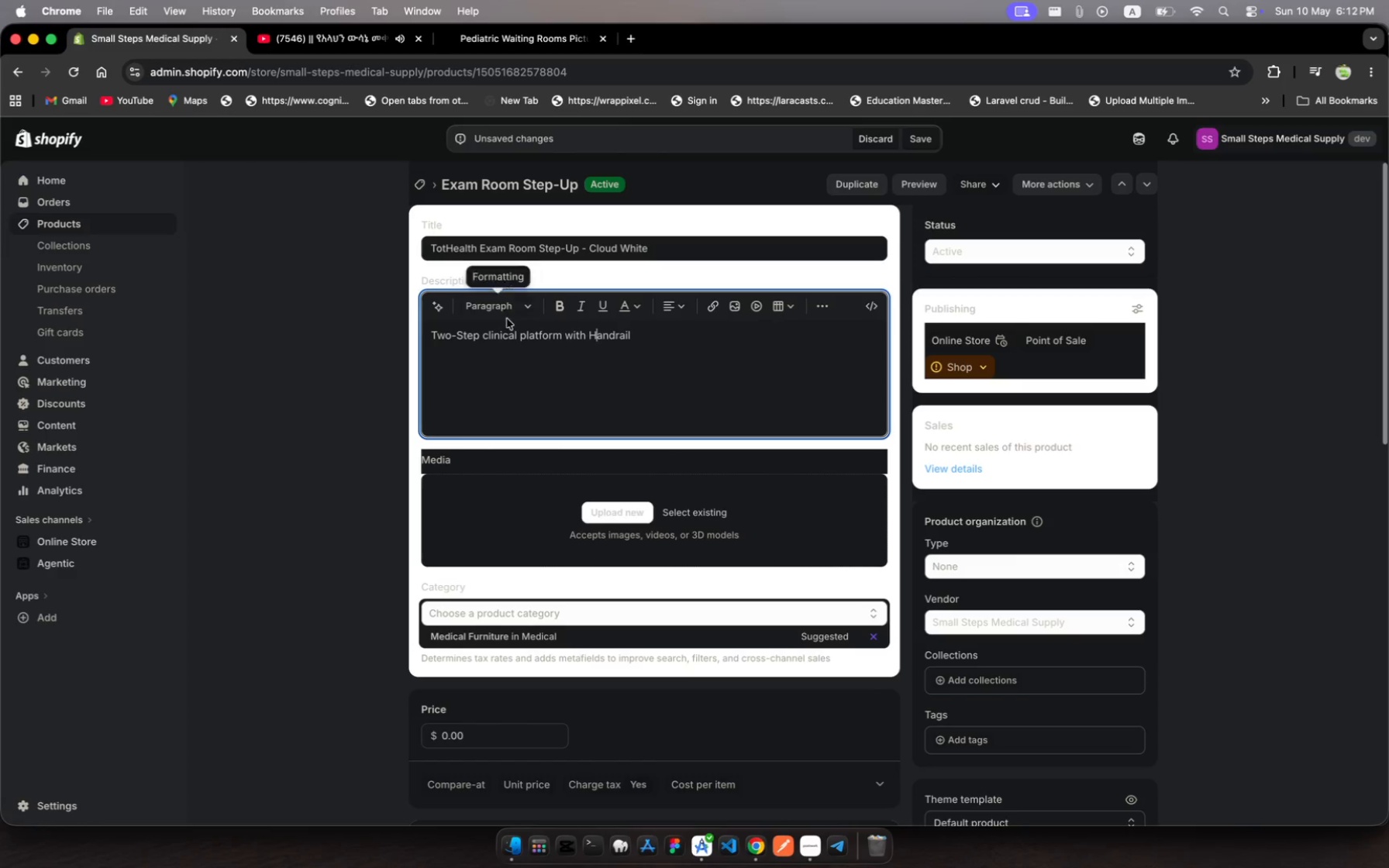 
left_click([525, 335])
 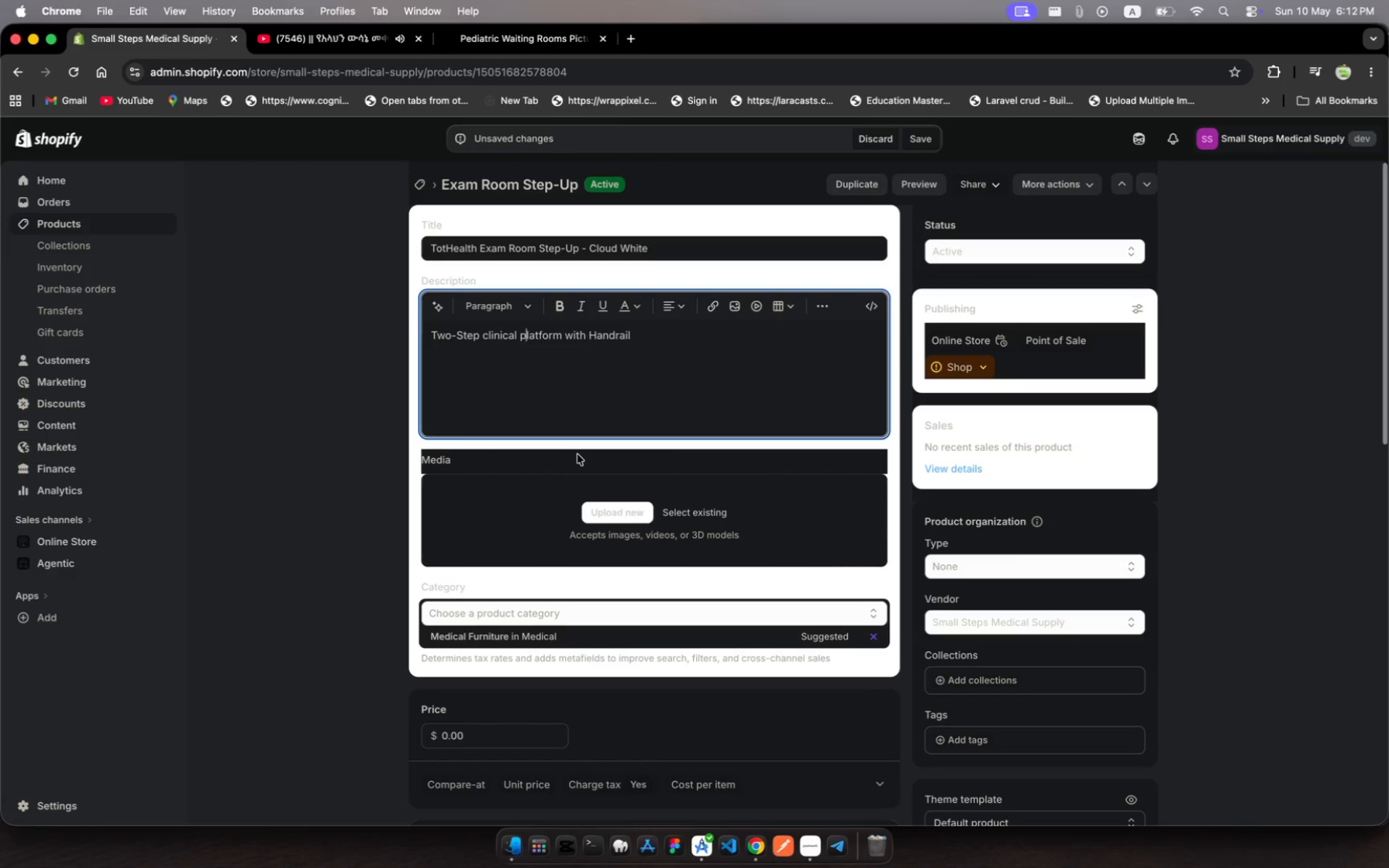 
key(Backspace)
 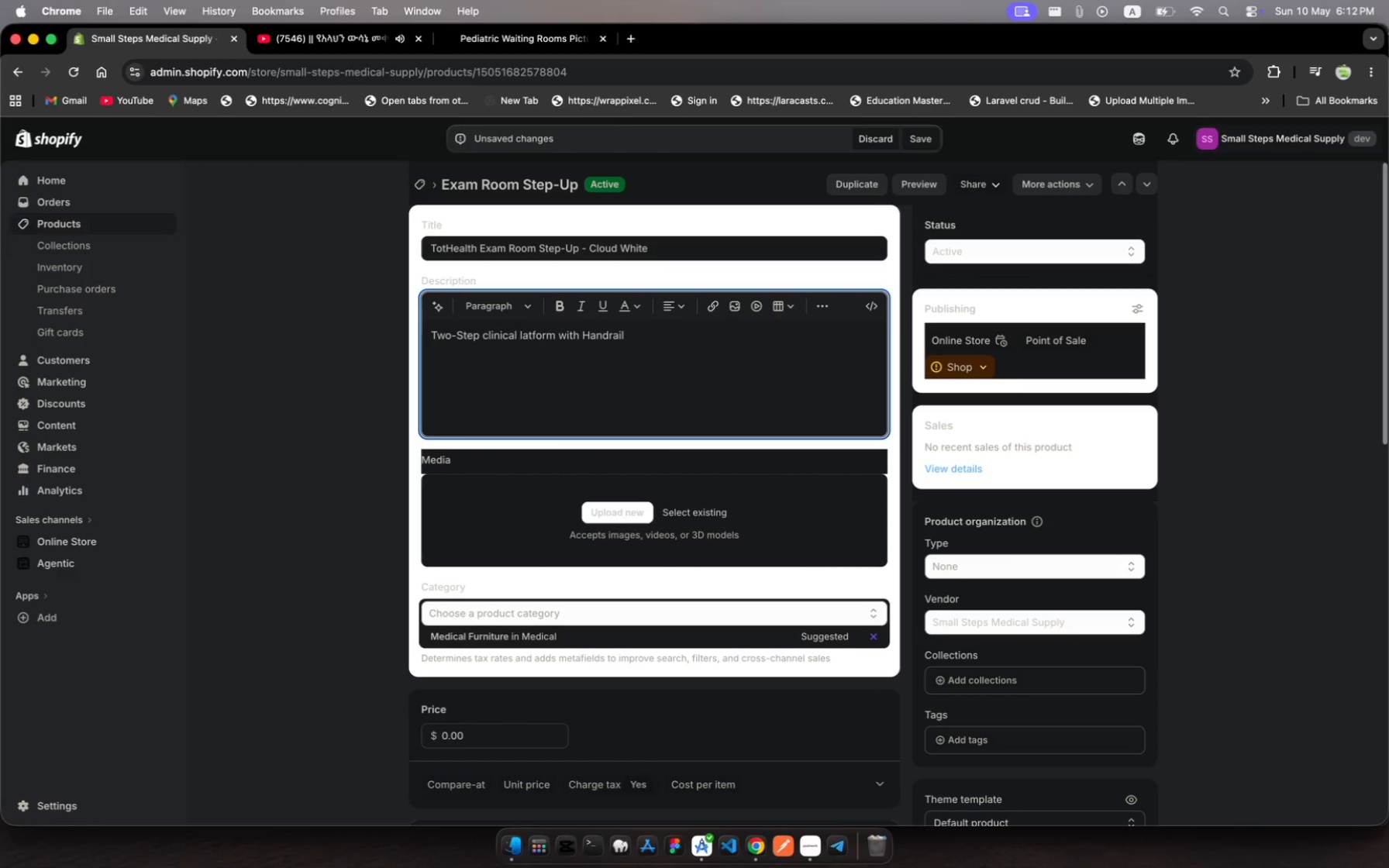 
key(Shift+P)
 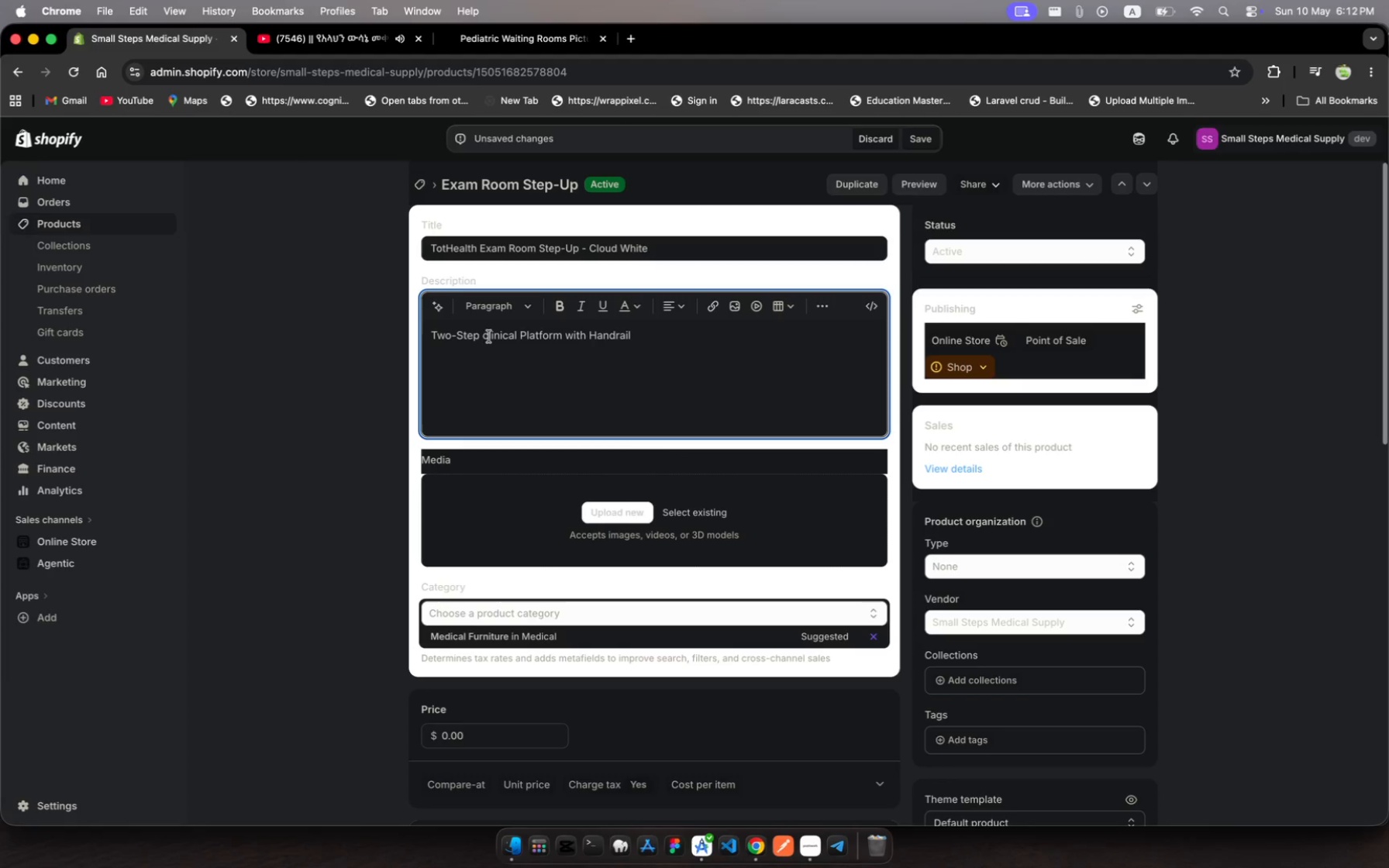 
left_click([484, 333])
 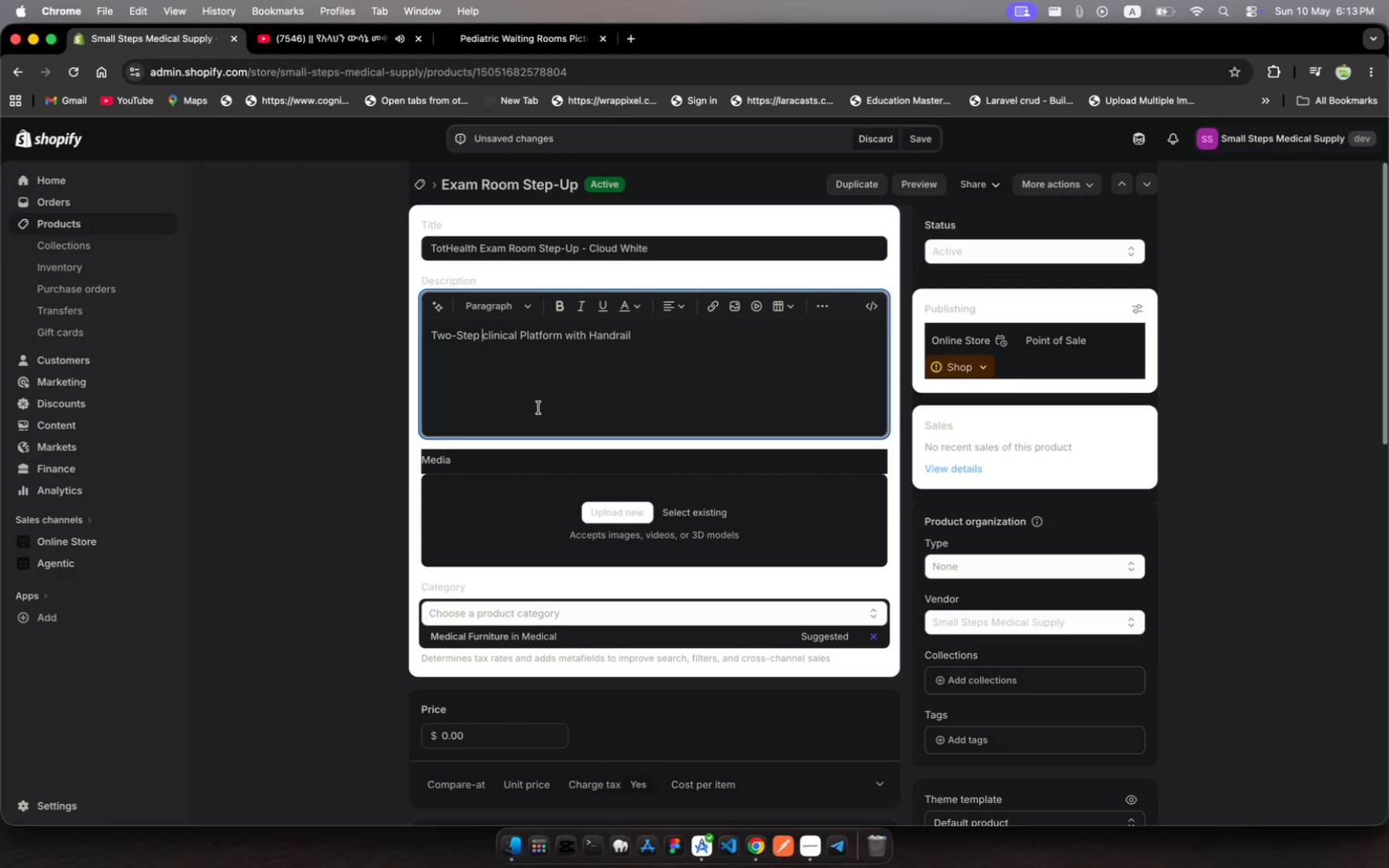 
key(ArrowRight)
 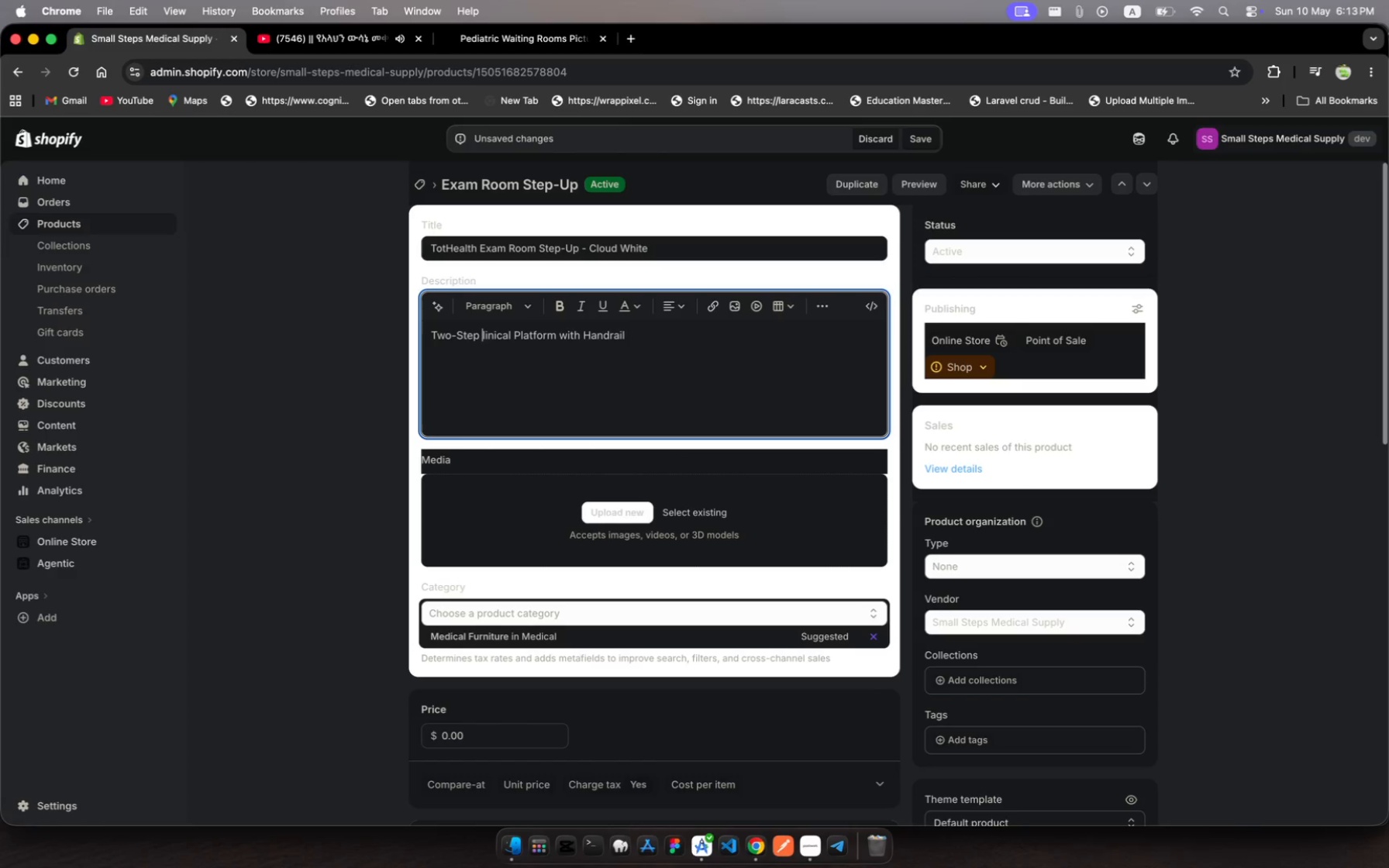 
key(Backspace)
 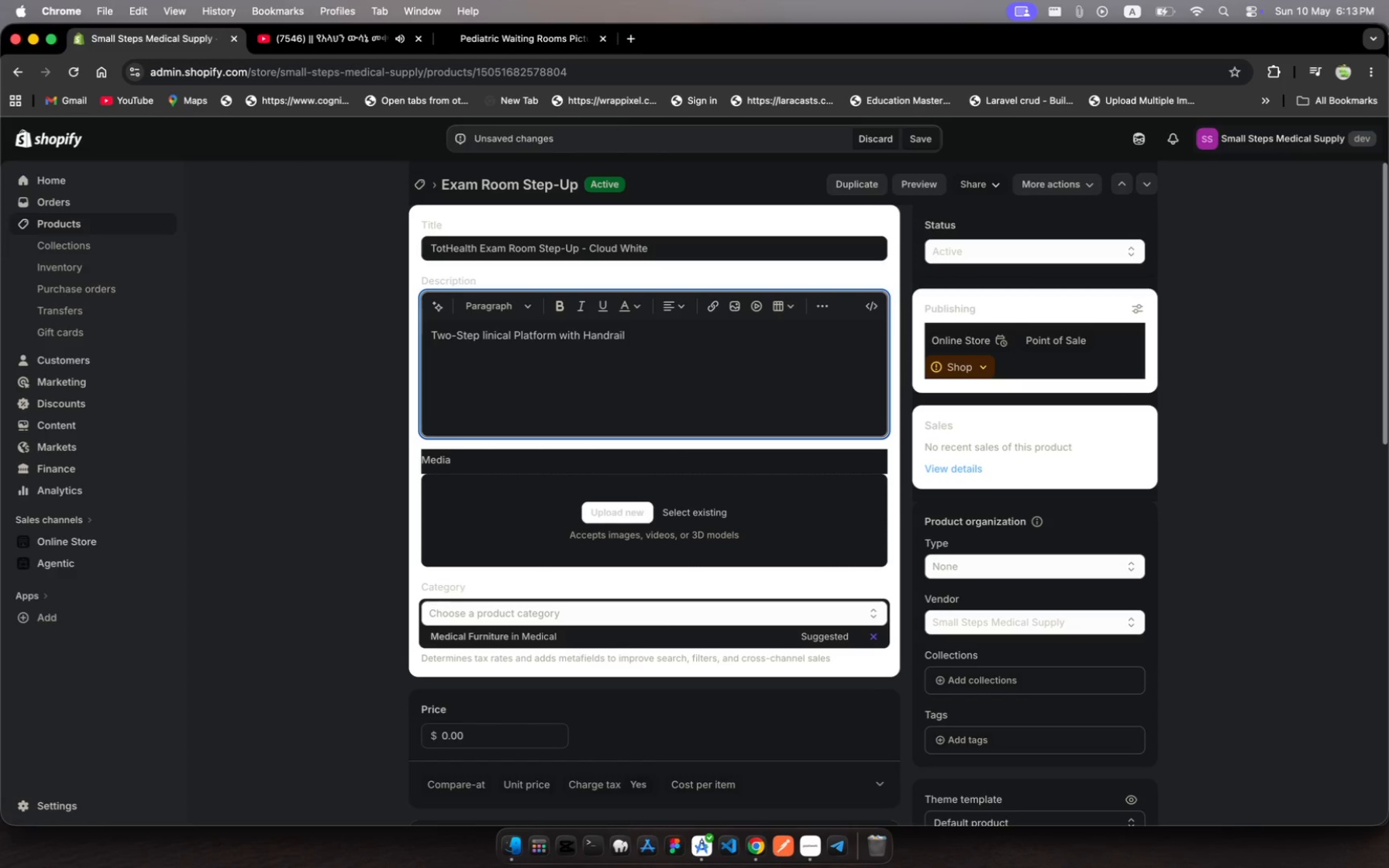 
key(Shift+C)
 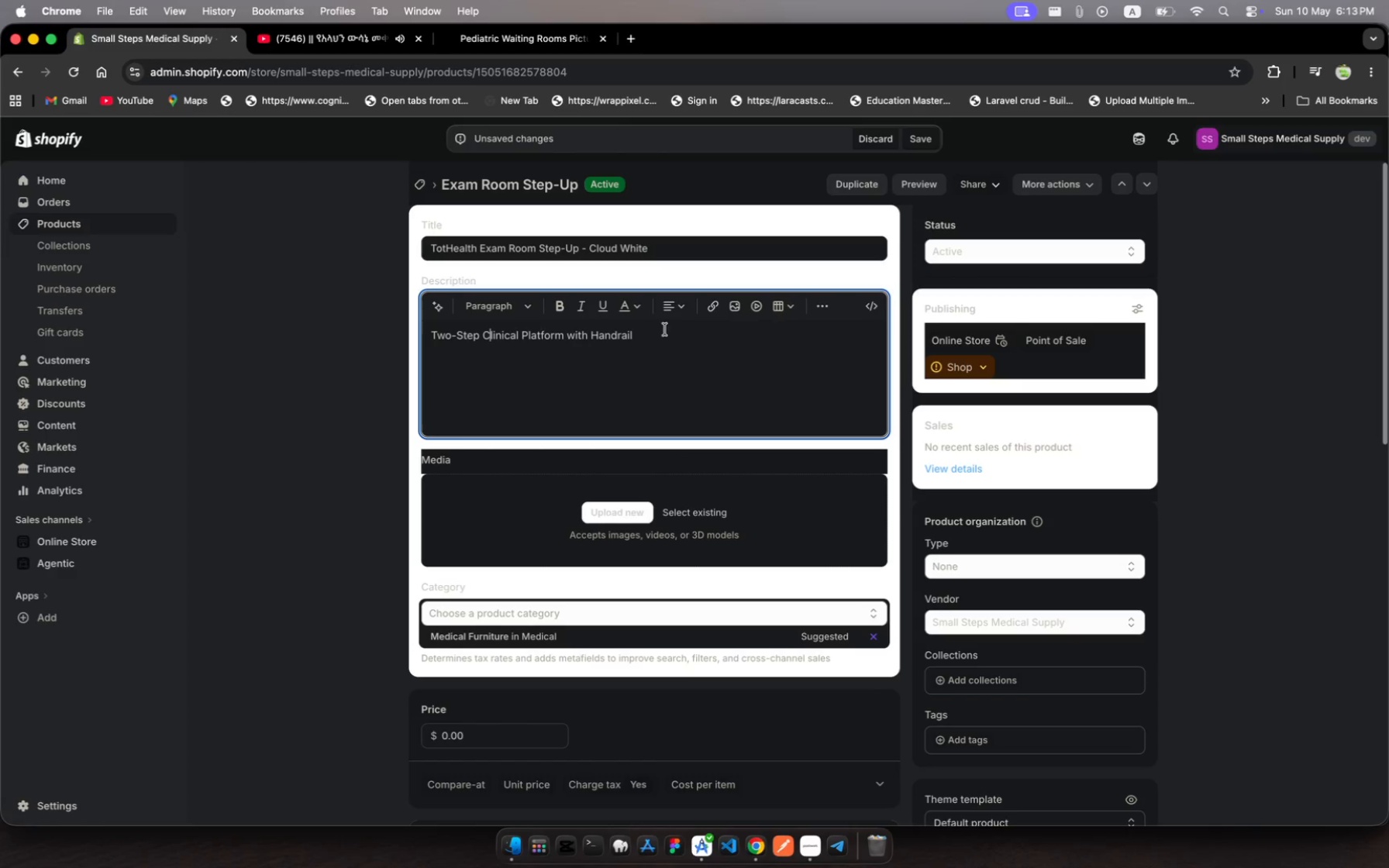 
left_click([651, 340])
 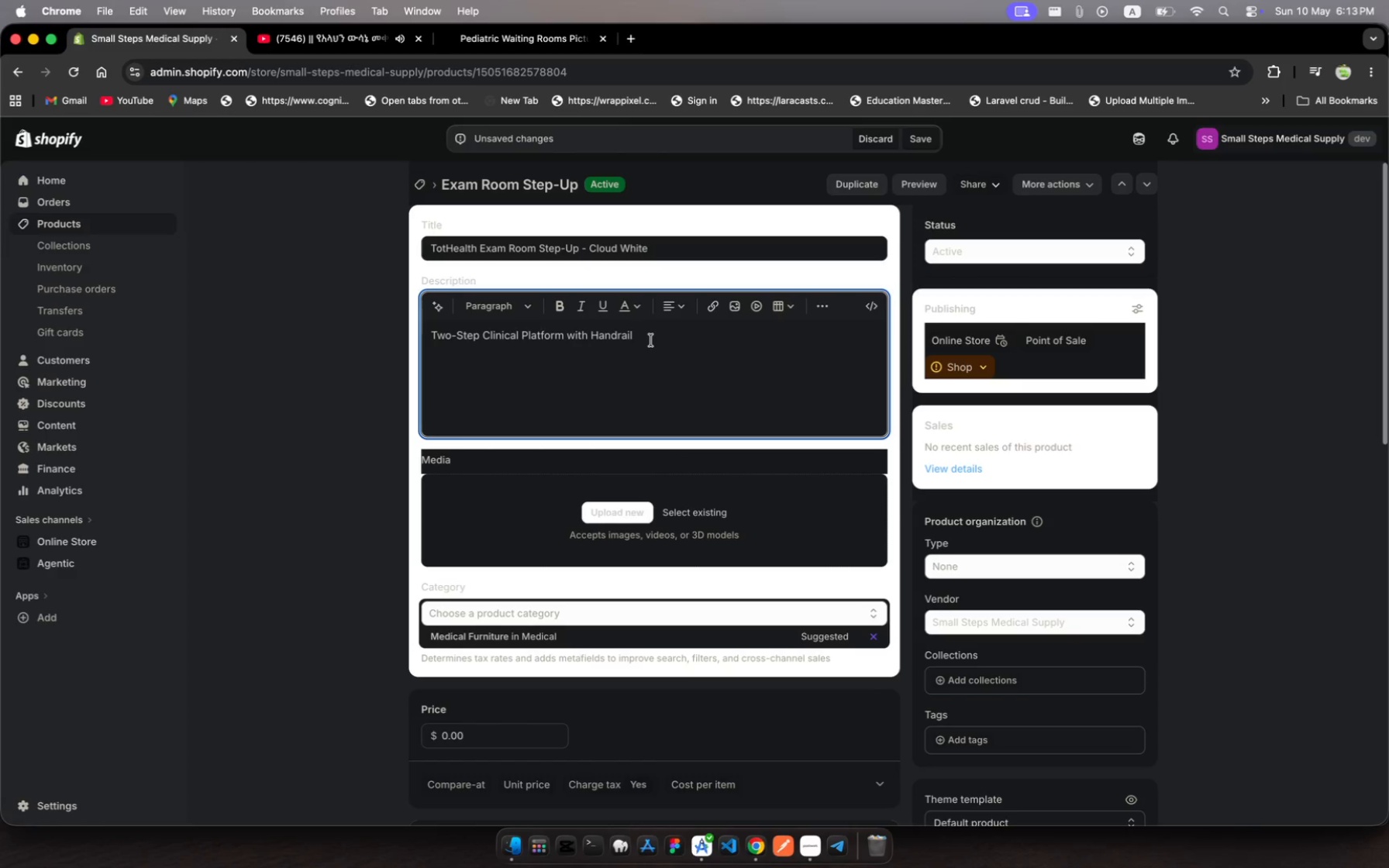 
type(fr Pediatric )
 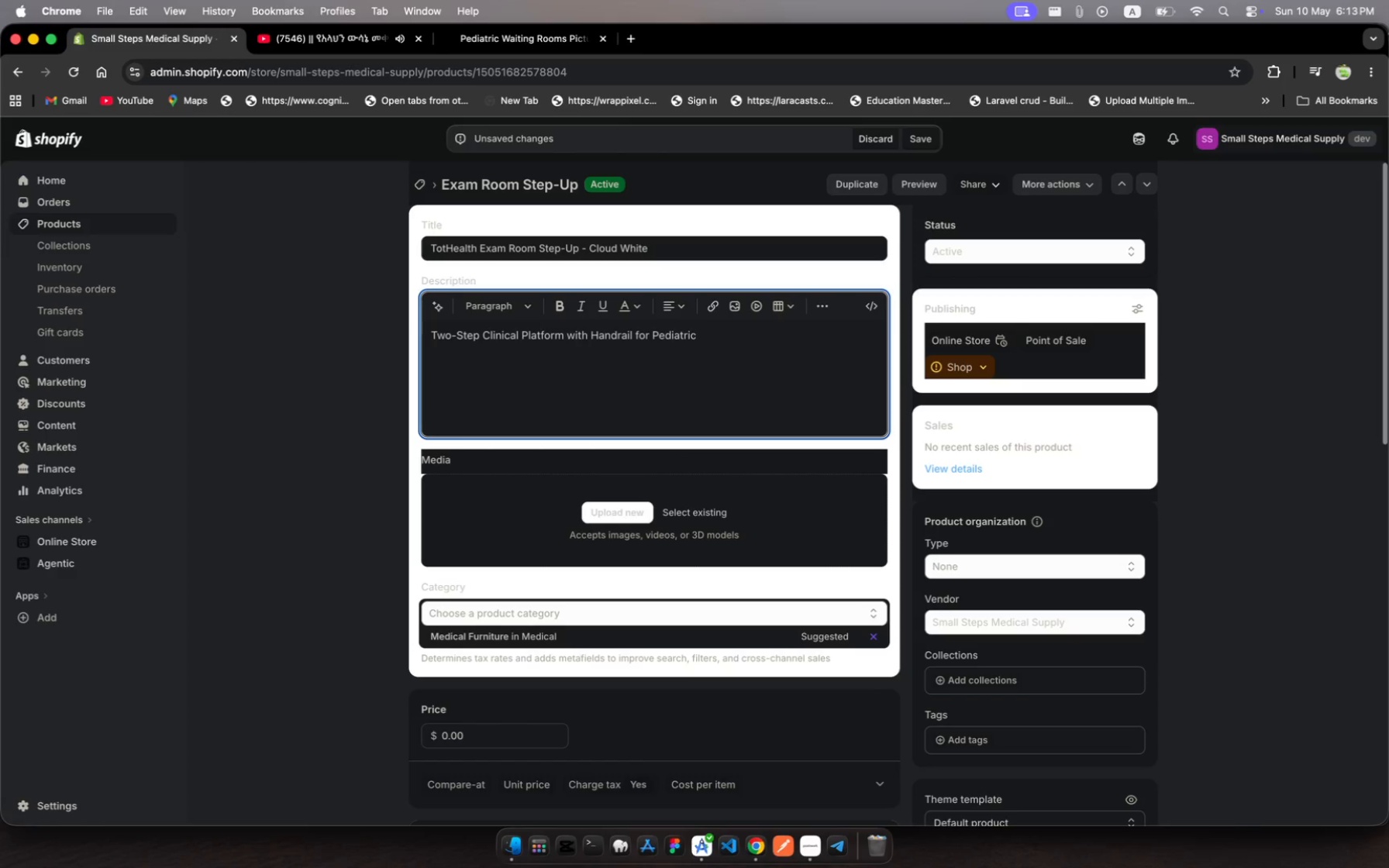 
hold_key(key=O, duration=0.41)
 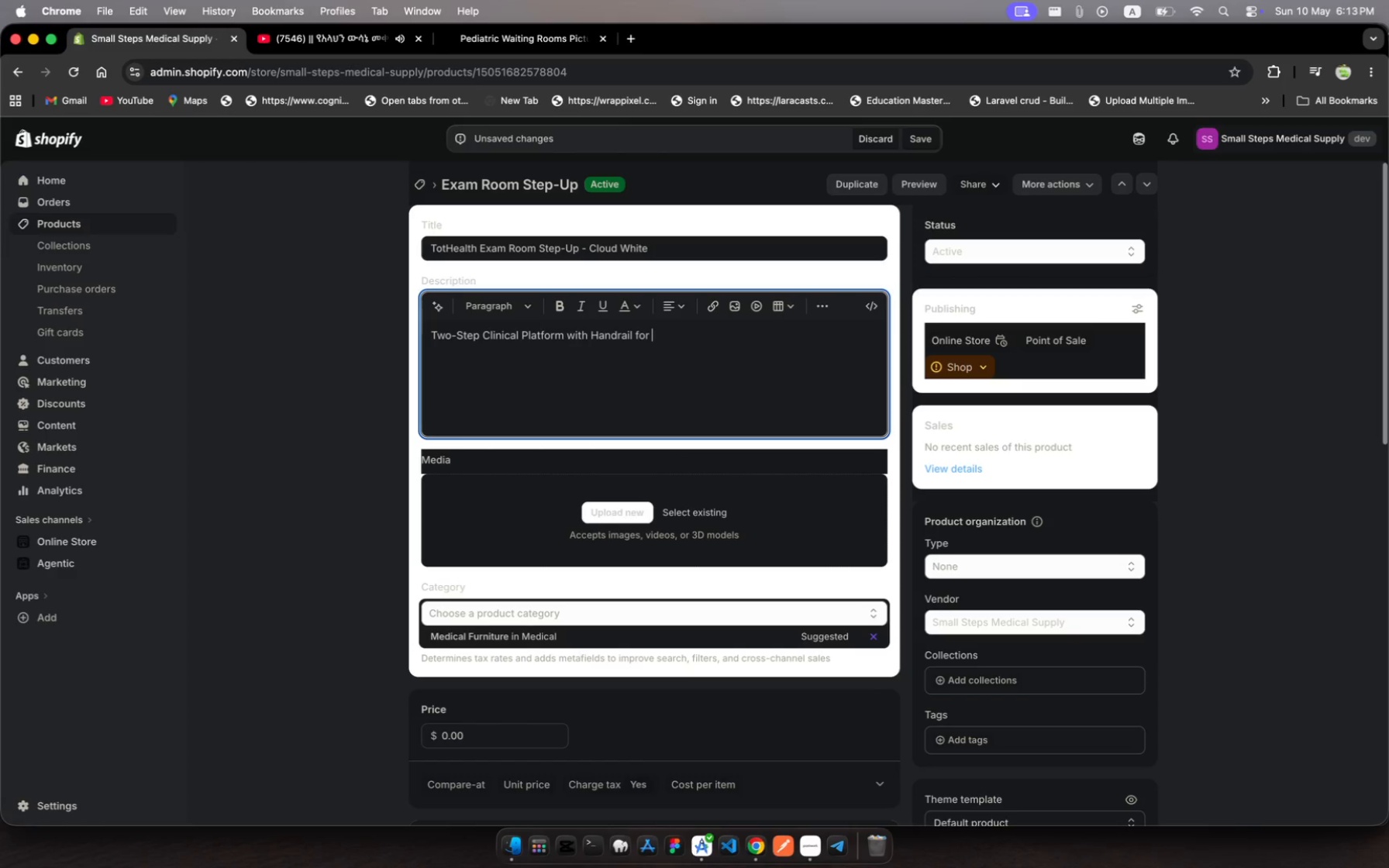 
wait(12.67)
 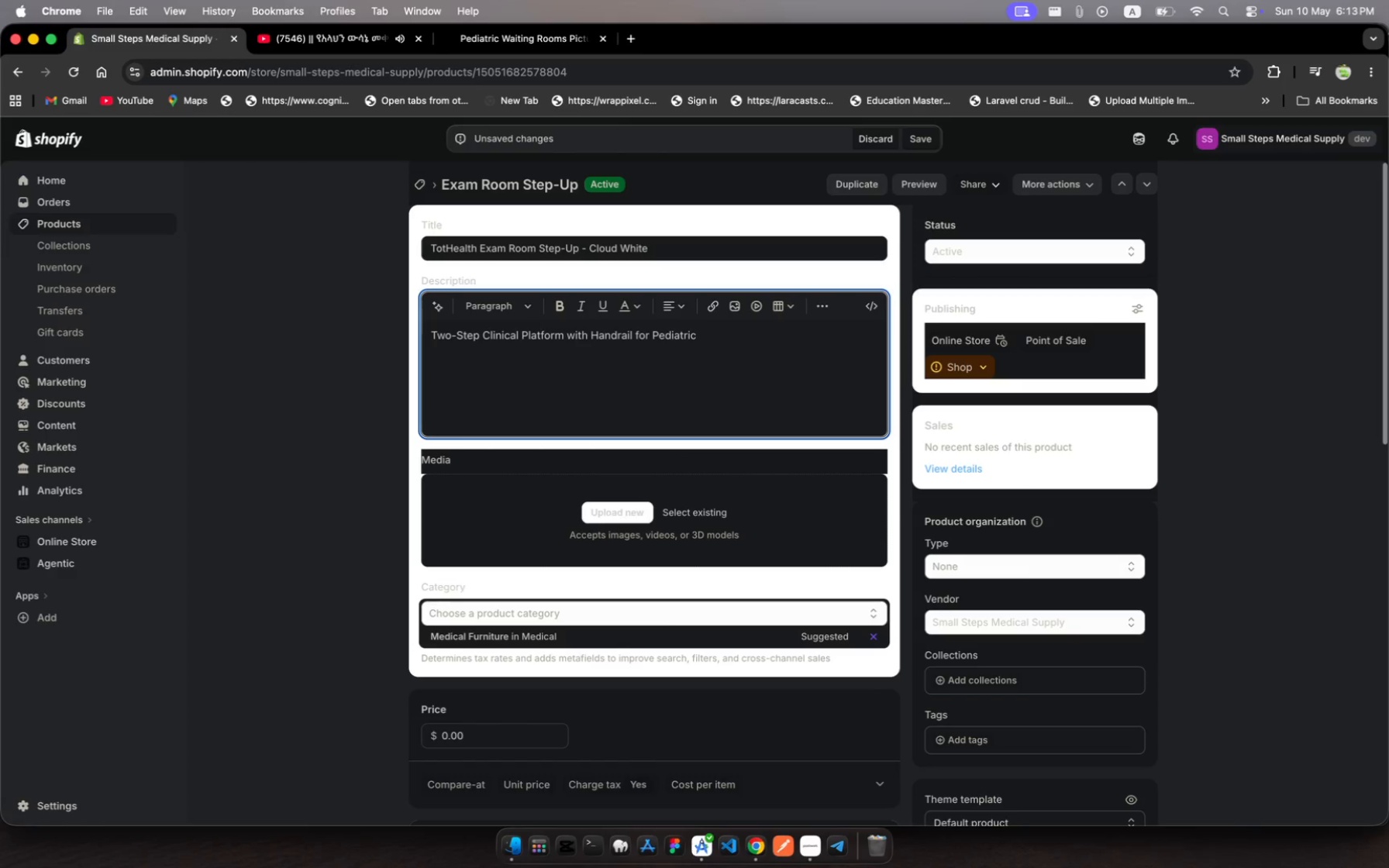 
type(Exam Rooms )
 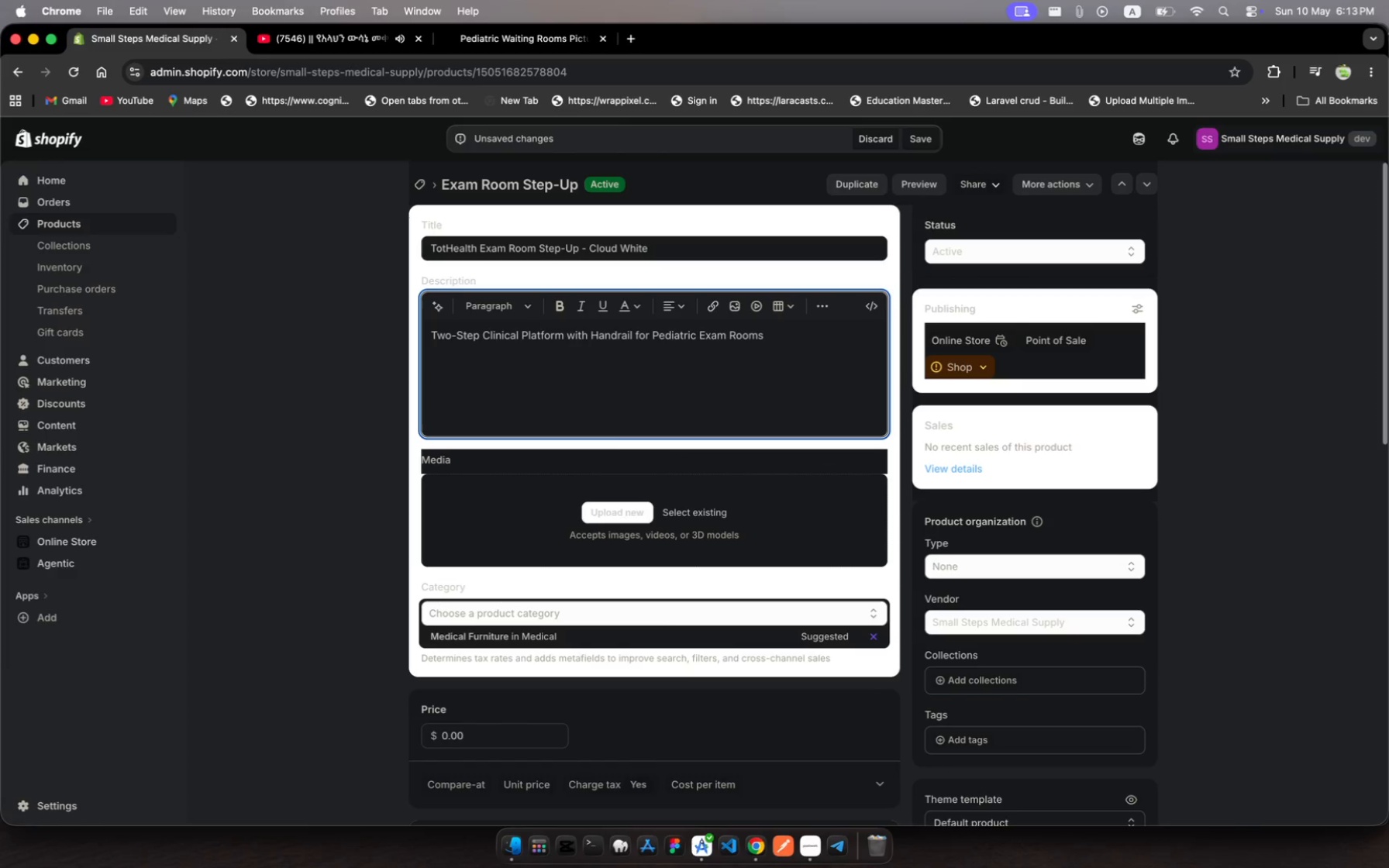 
wait(8.31)
 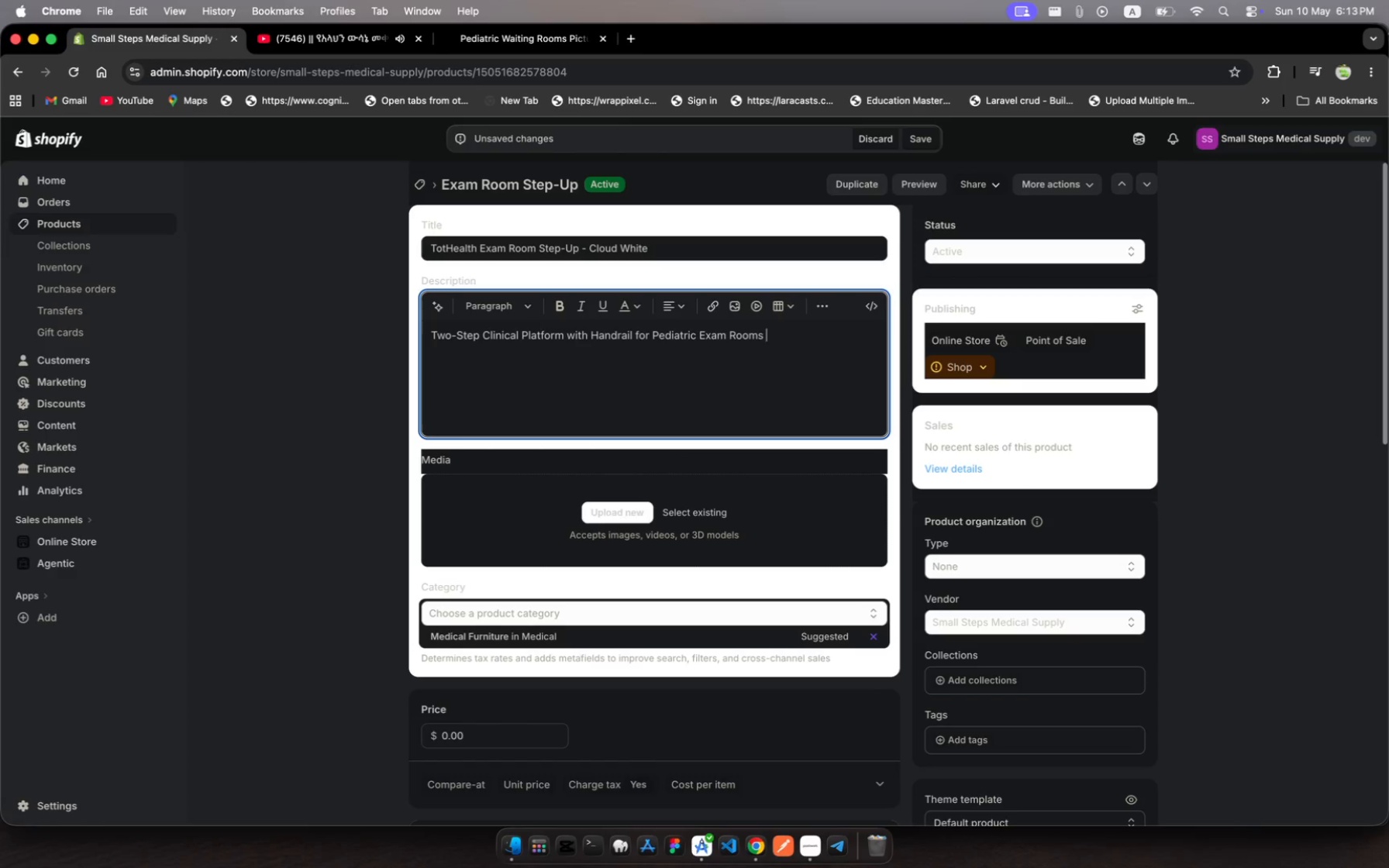 
key(Meta+A)
 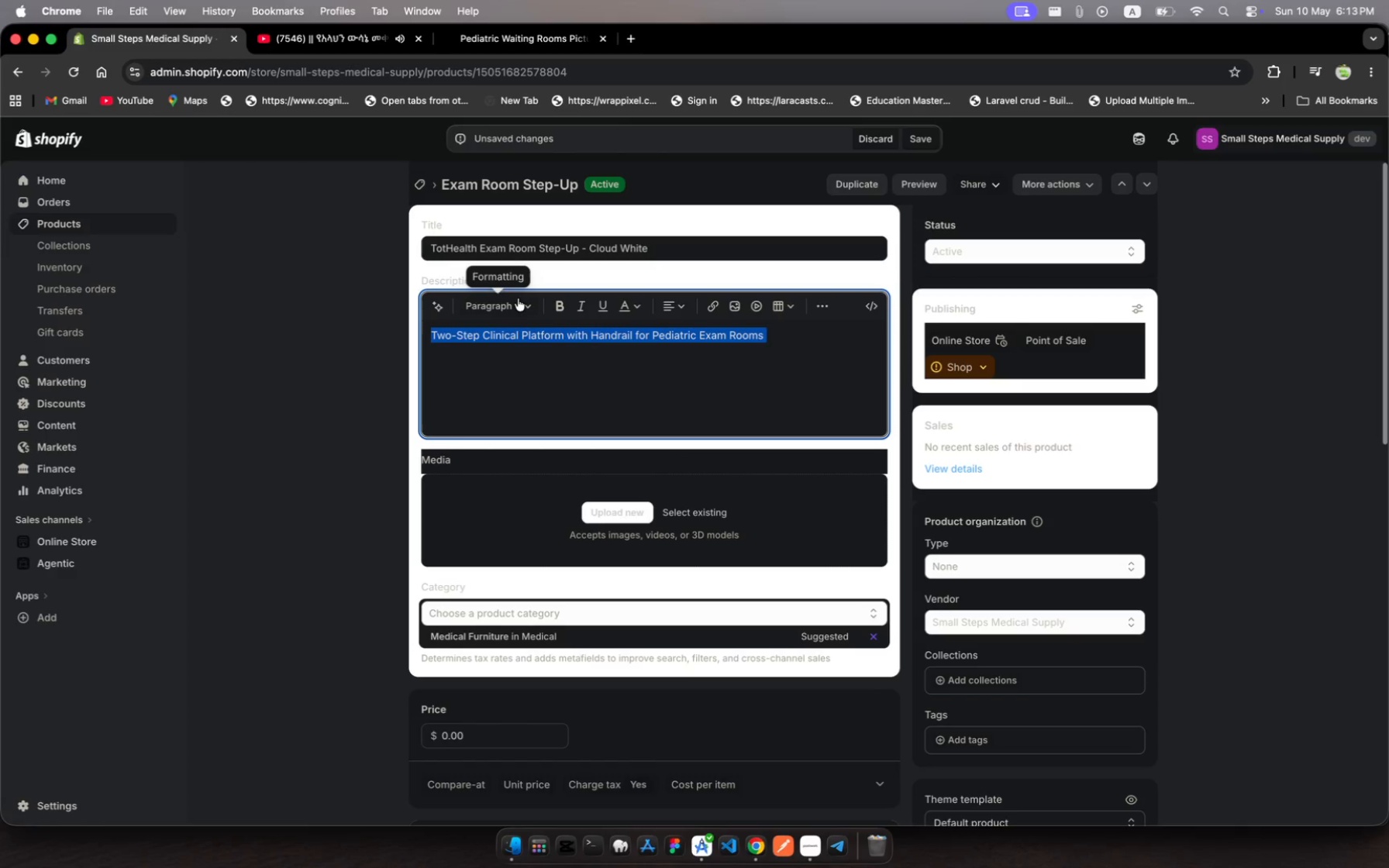 
left_click([523, 306])
 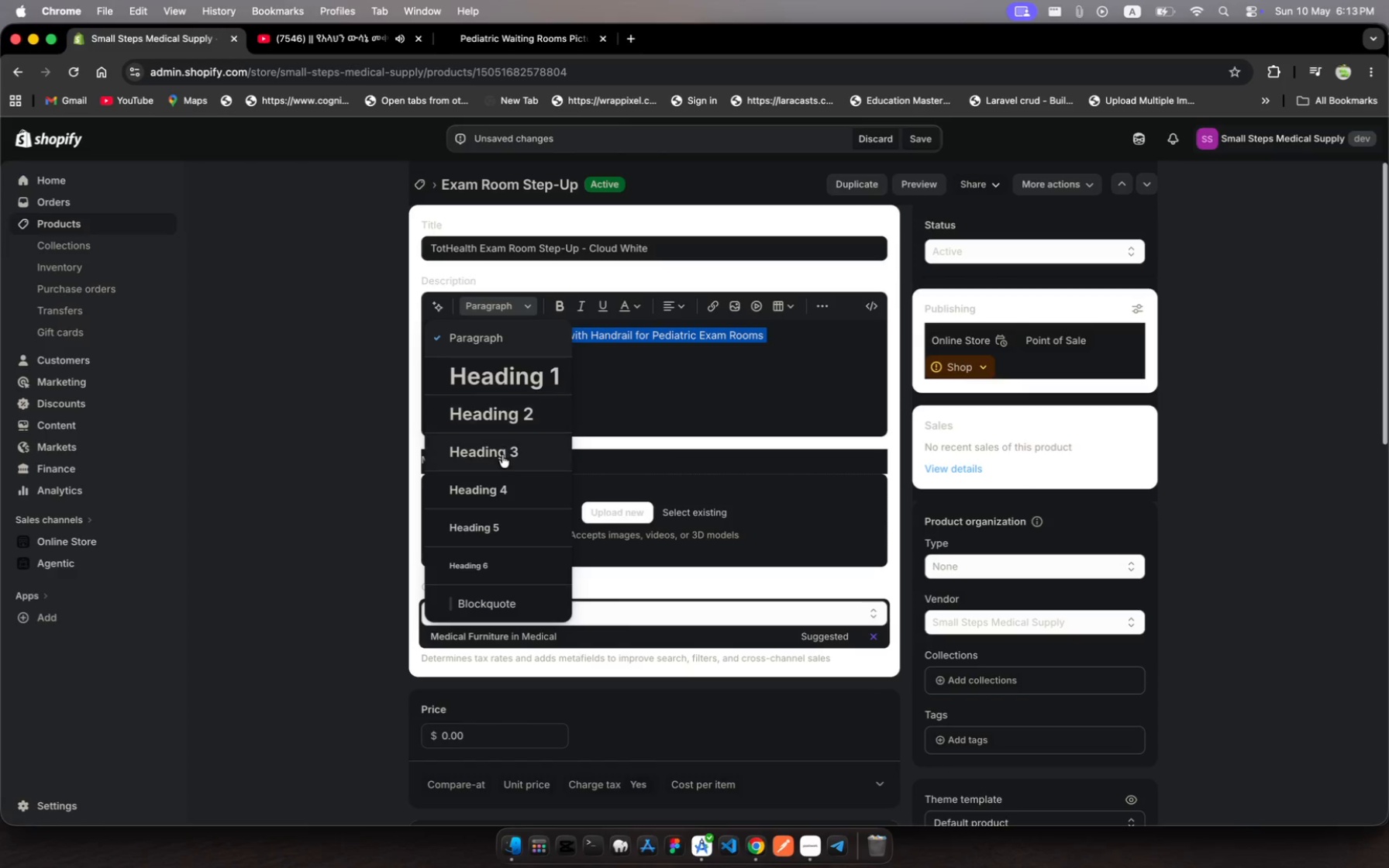 
left_click([502, 455])
 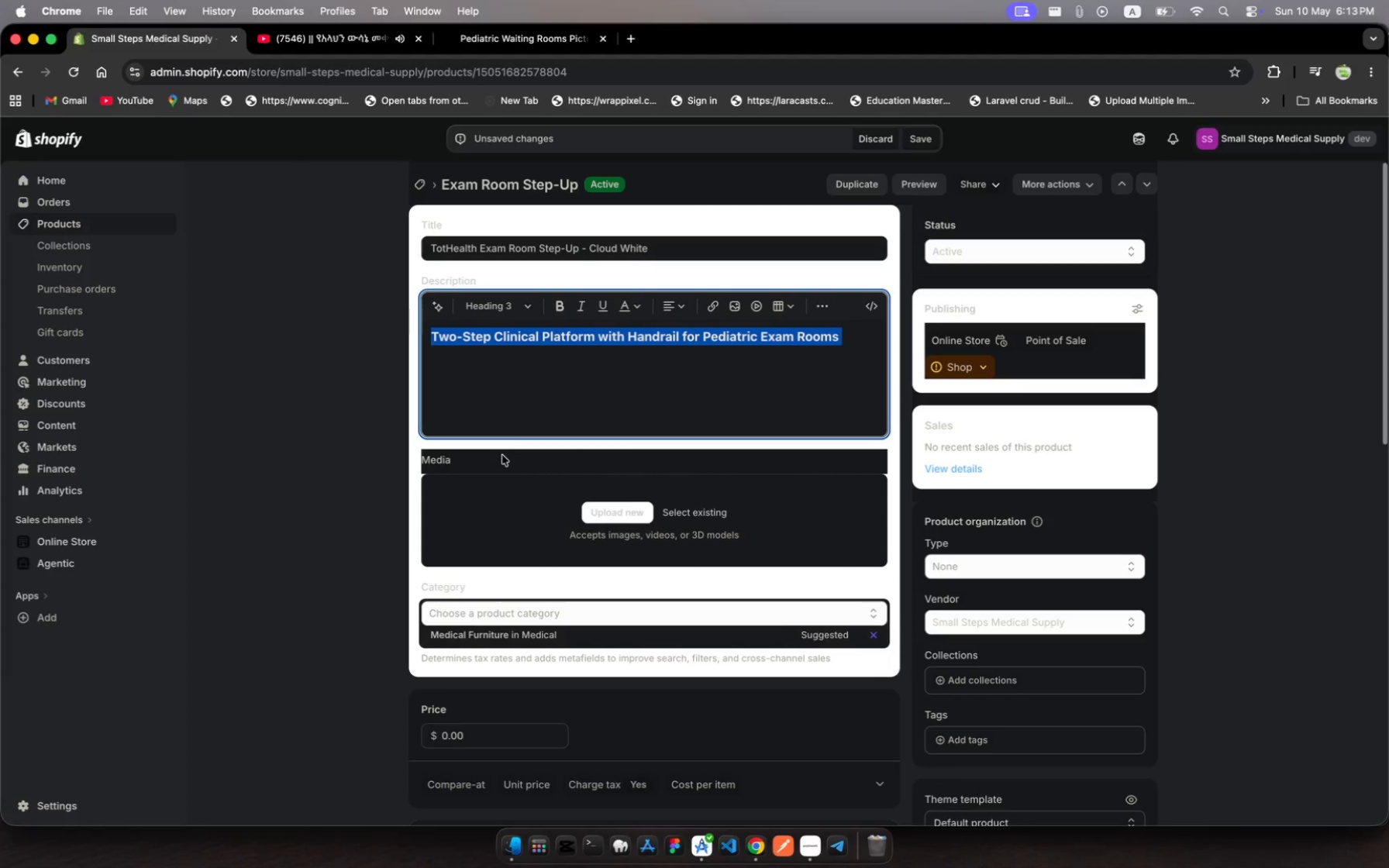 
key(ArrowRight)
 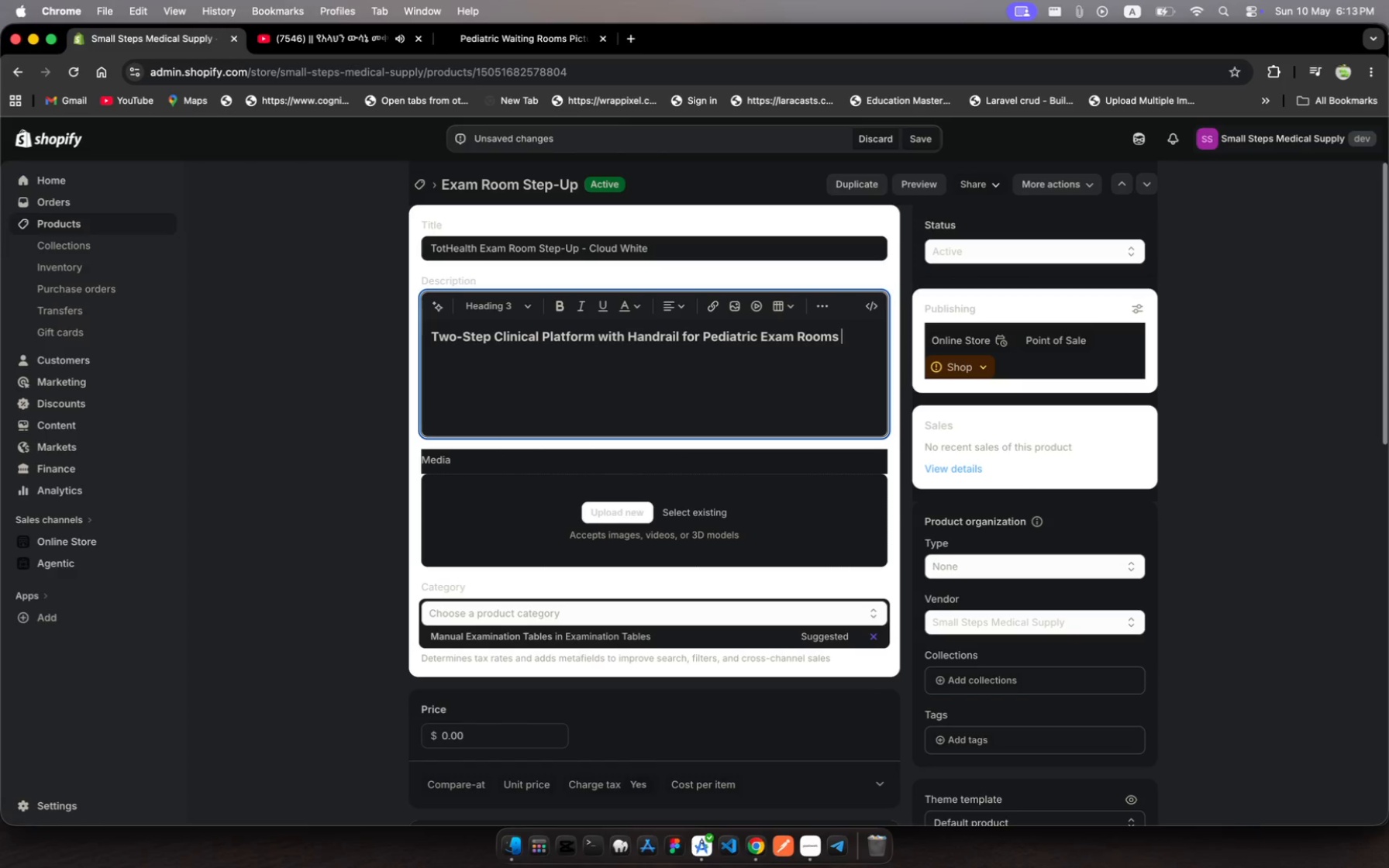 
key(Enter)
 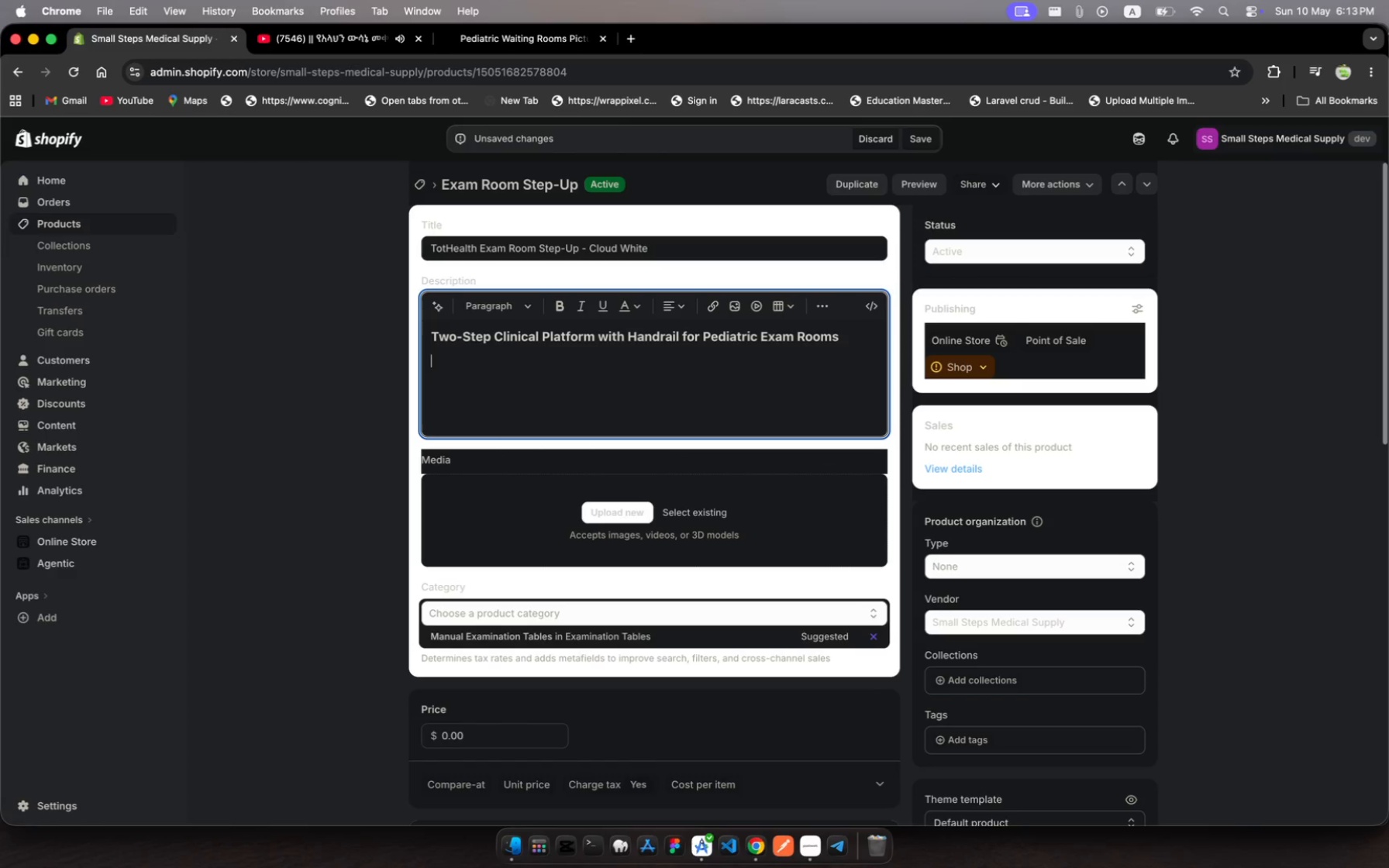 
type(The Tote )
key(Backspace)
type(h)
key(Backspace)
type(Health )
 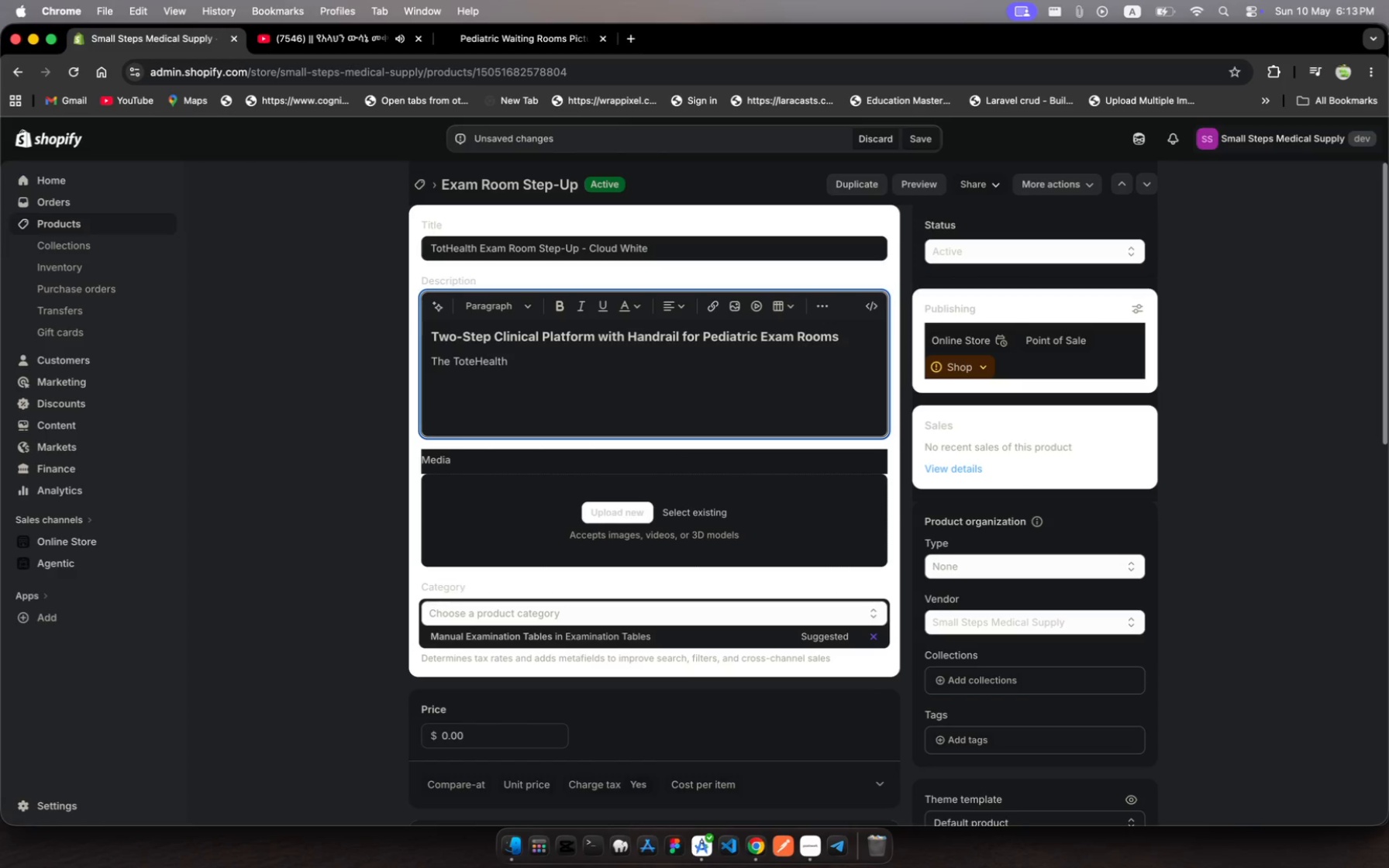 
type(Exam Room )
 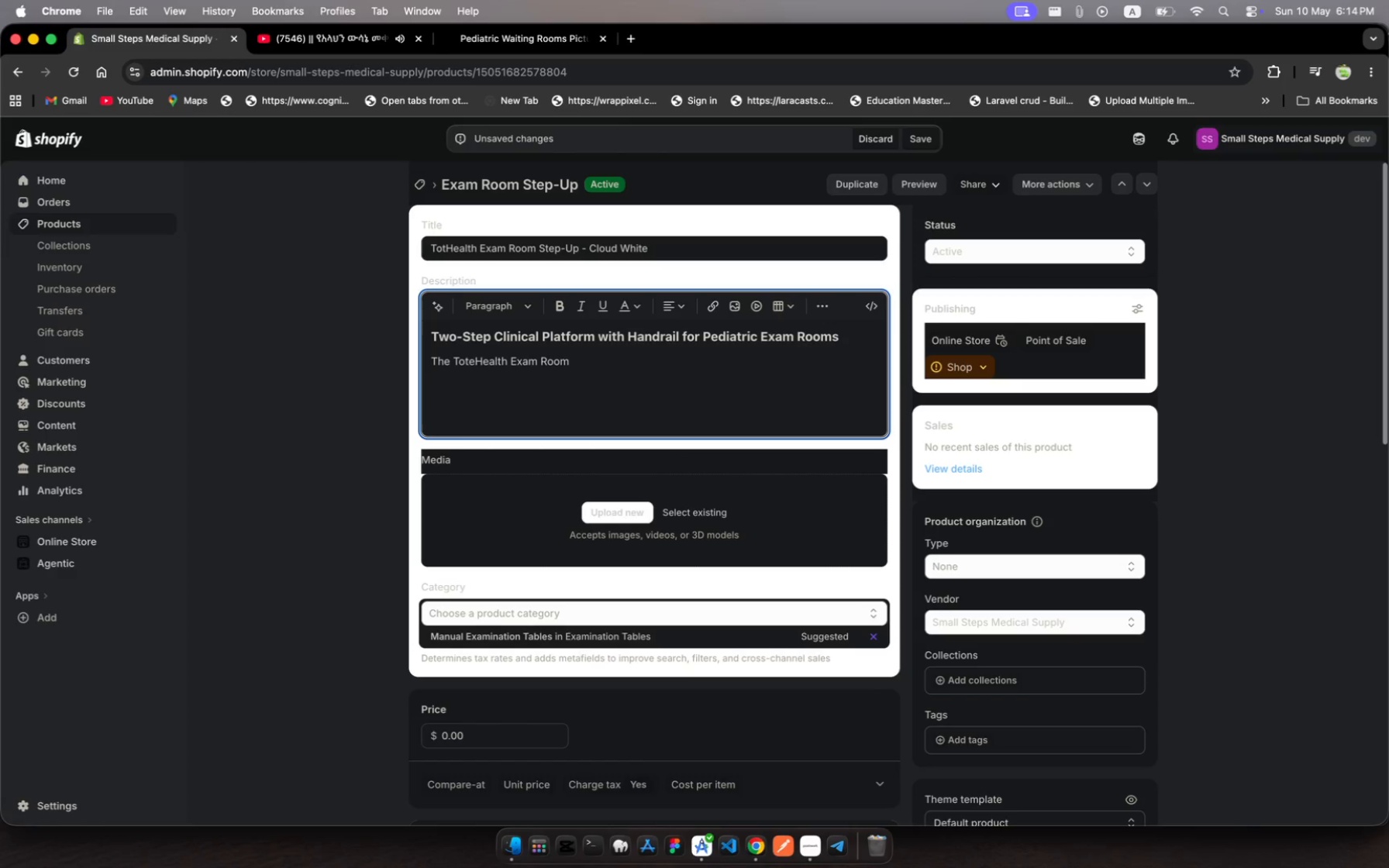 
type(Step-Up )
 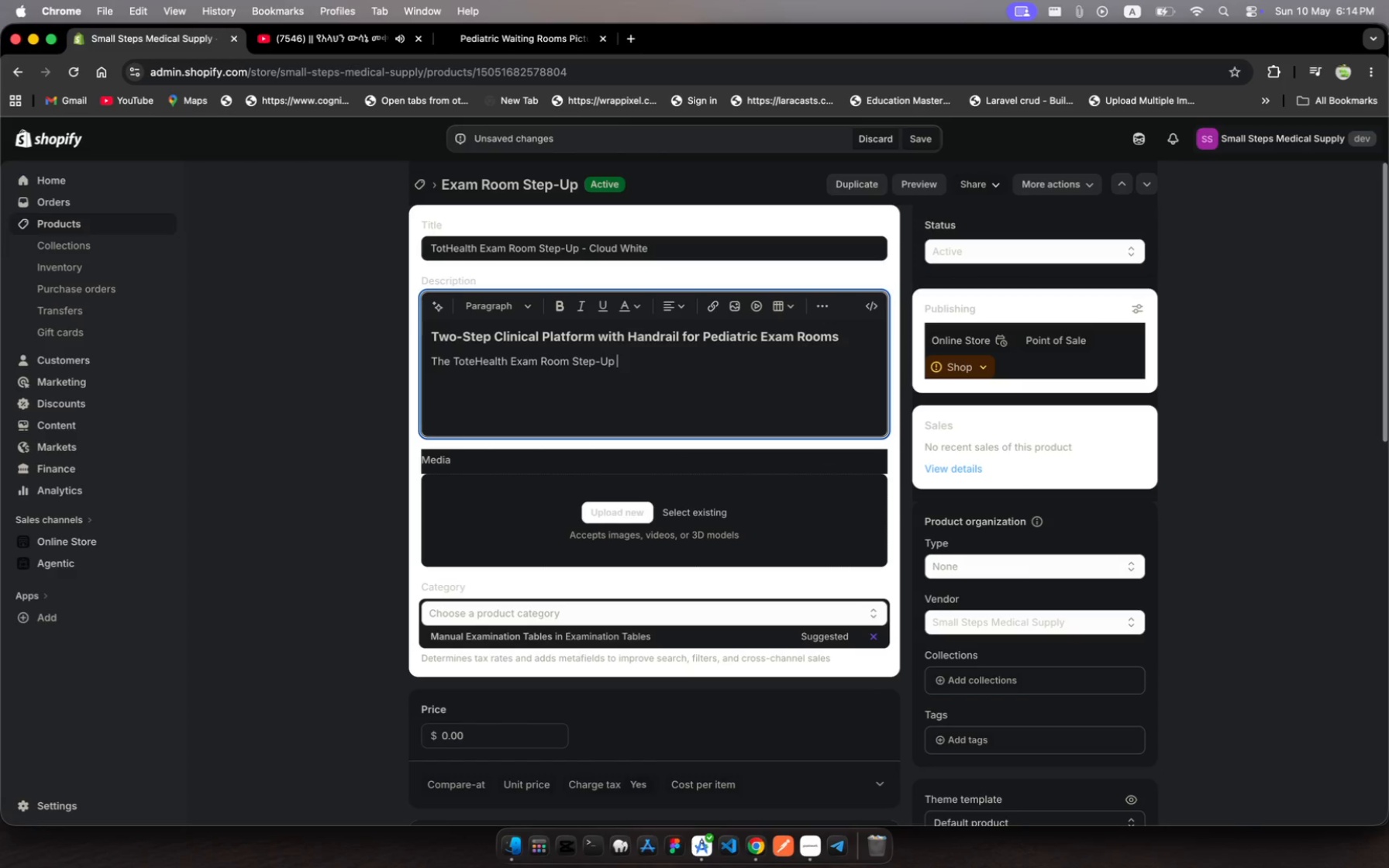 
wait(5.66)
 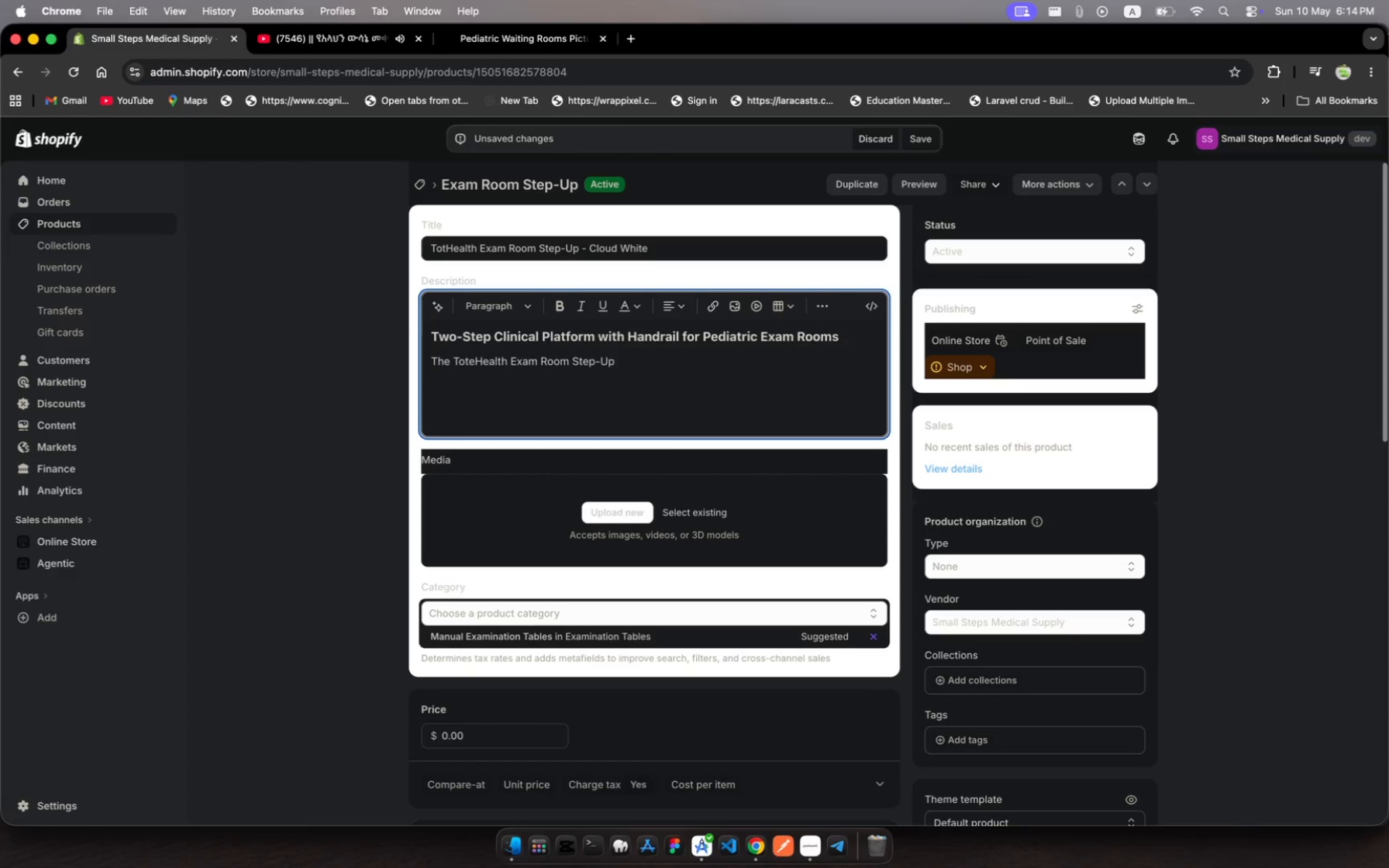 
type(provides safe, confident )
 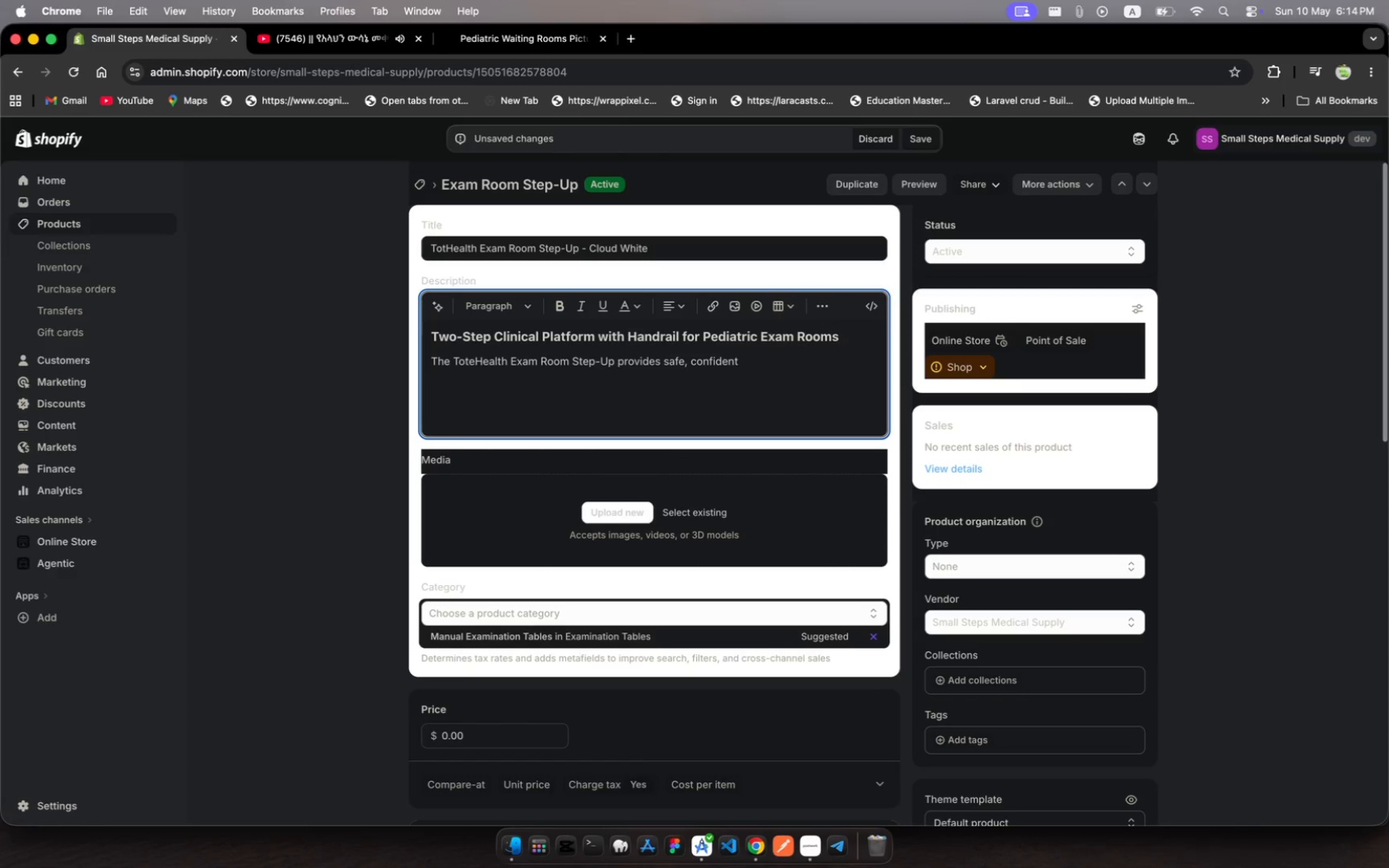 
wait(7.37)
 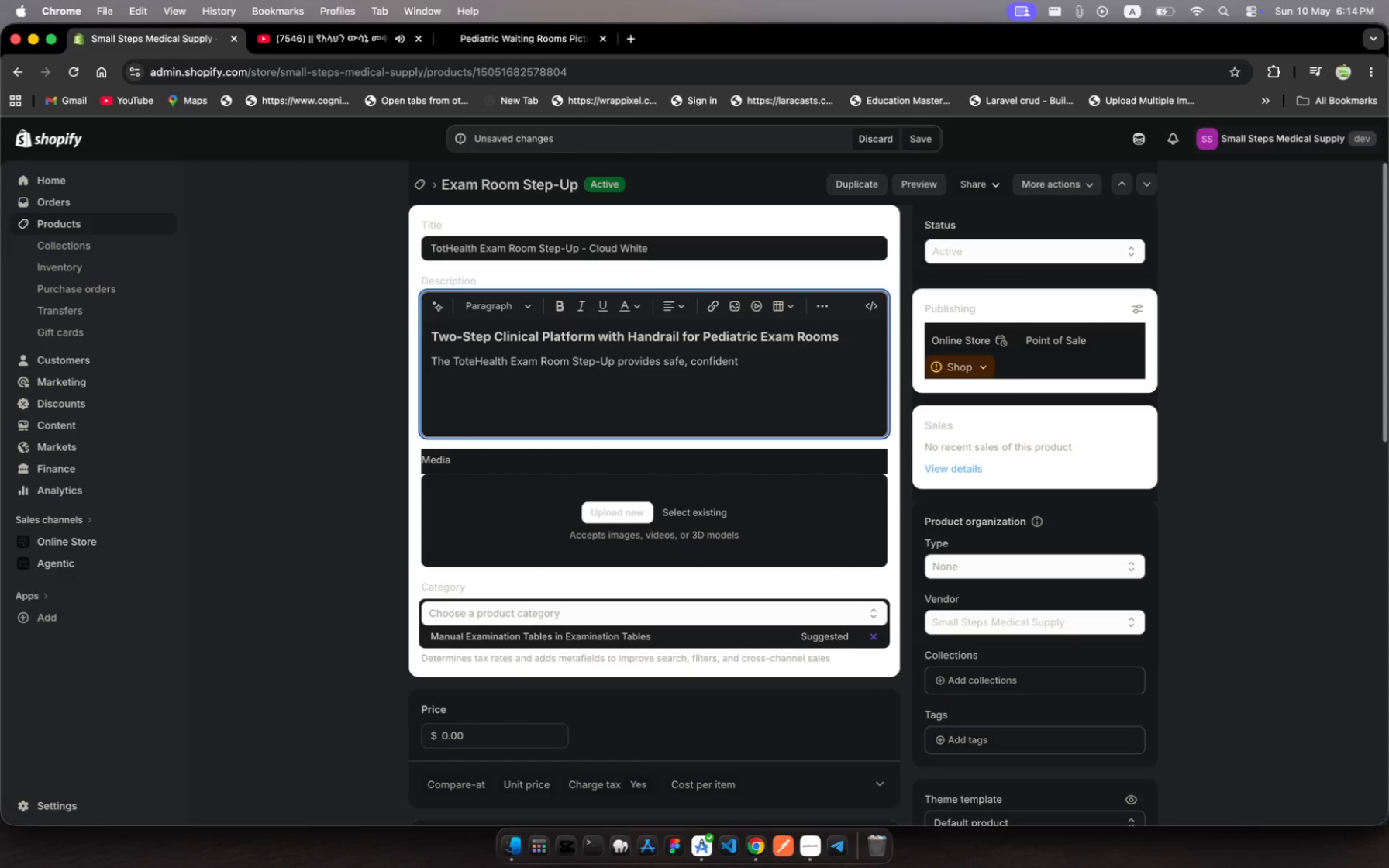 
type(exam )
 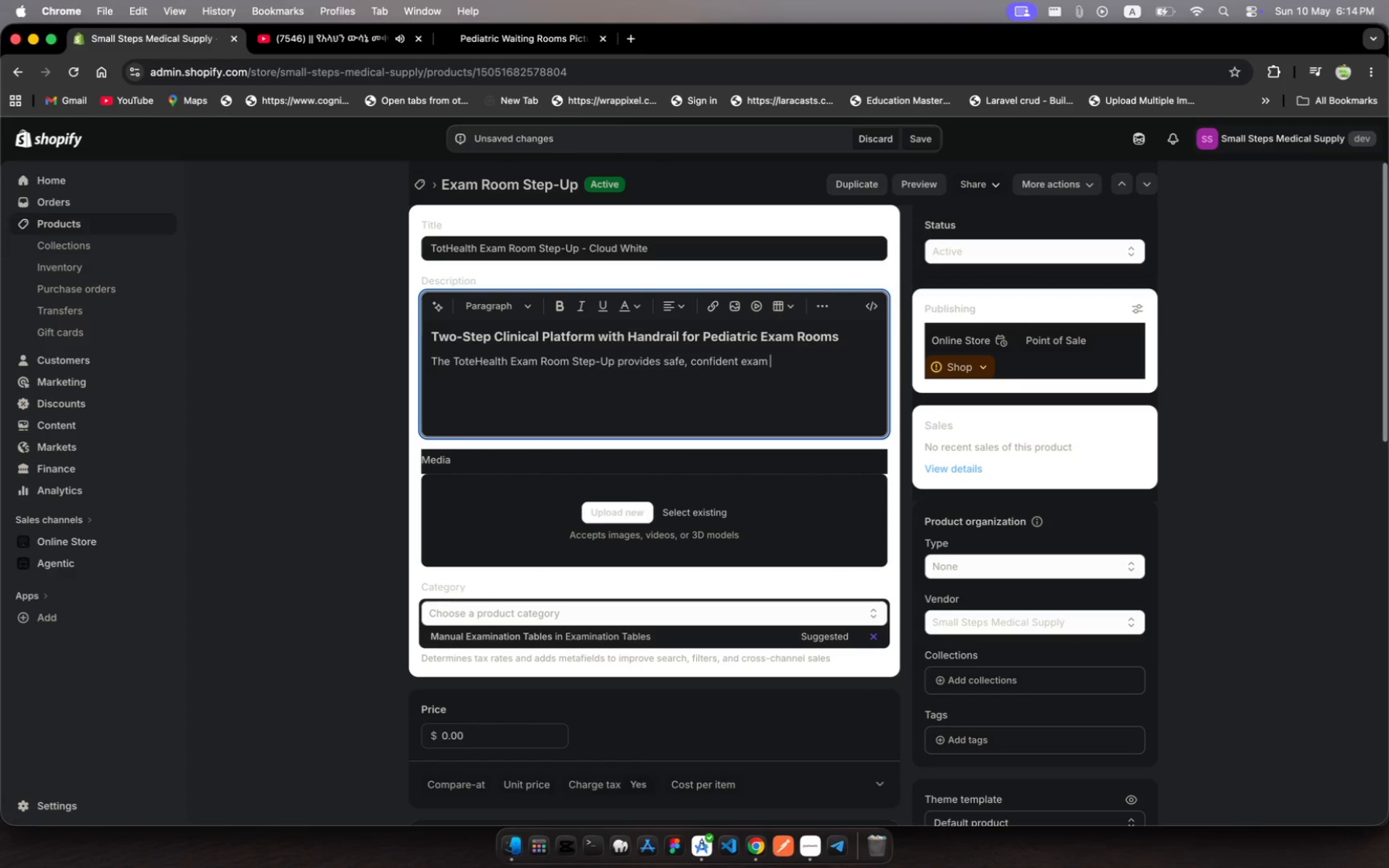 
wait(11.04)
 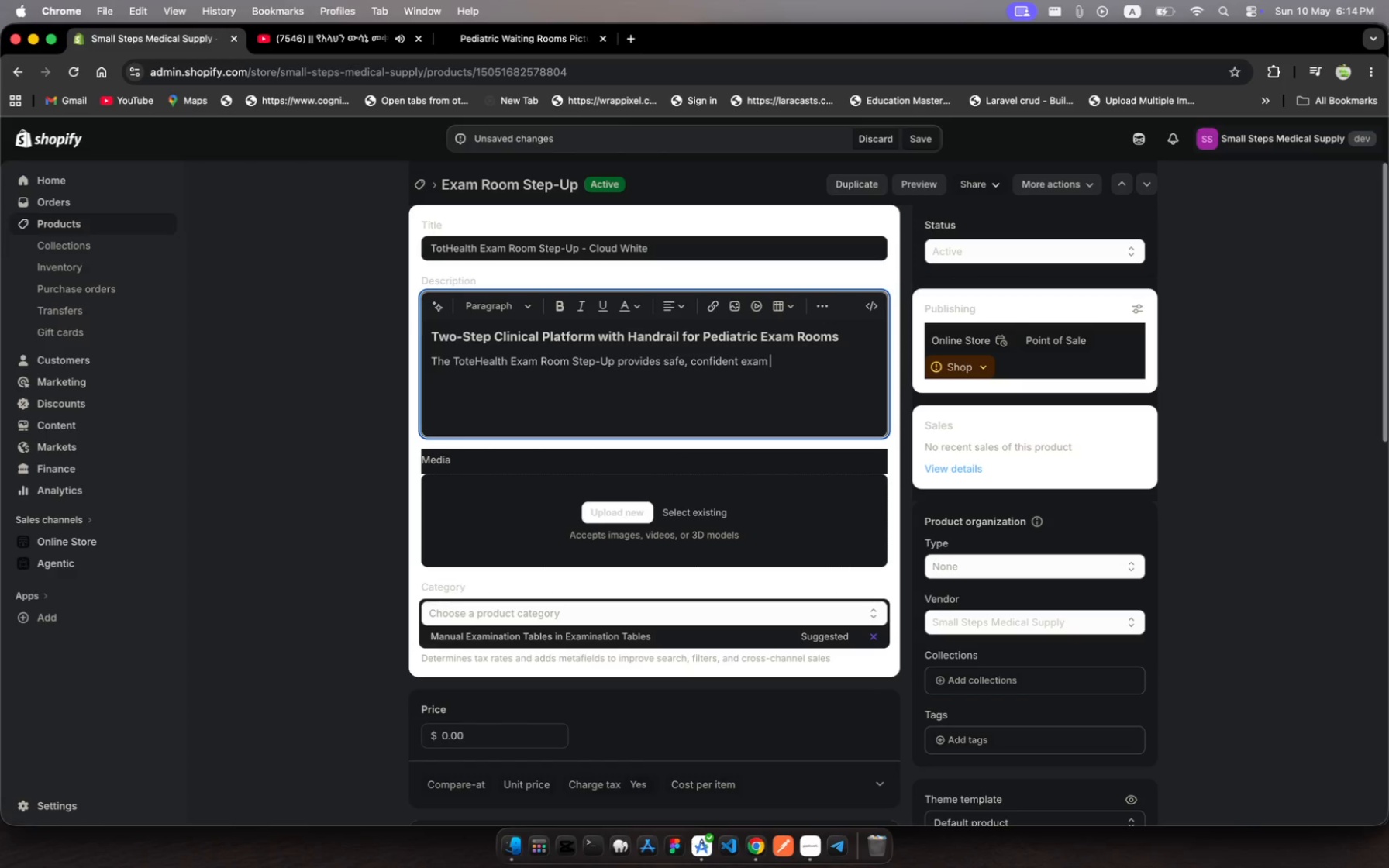 
type(tabe )
 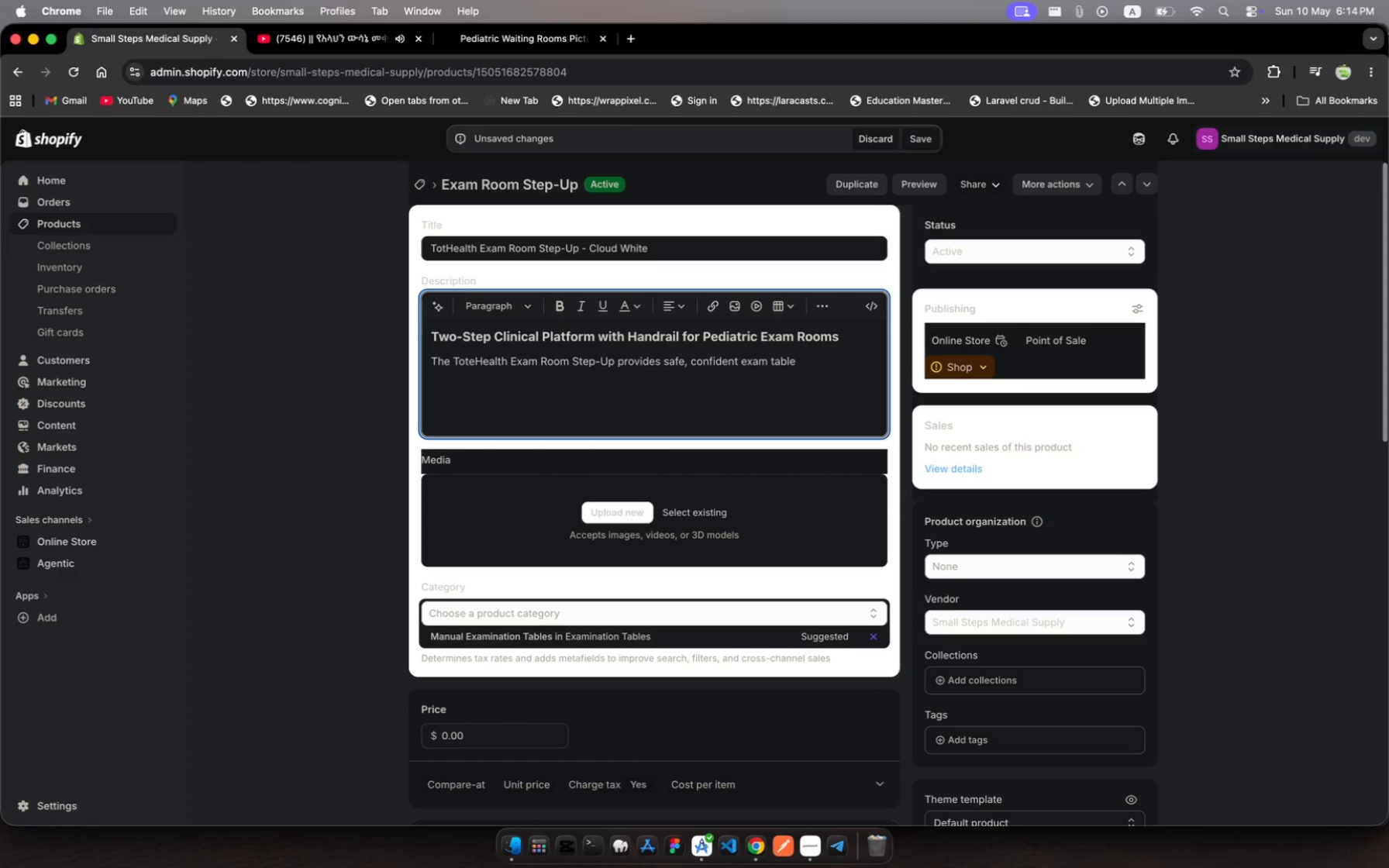 
hold_key(key=L, duration=0.43)
 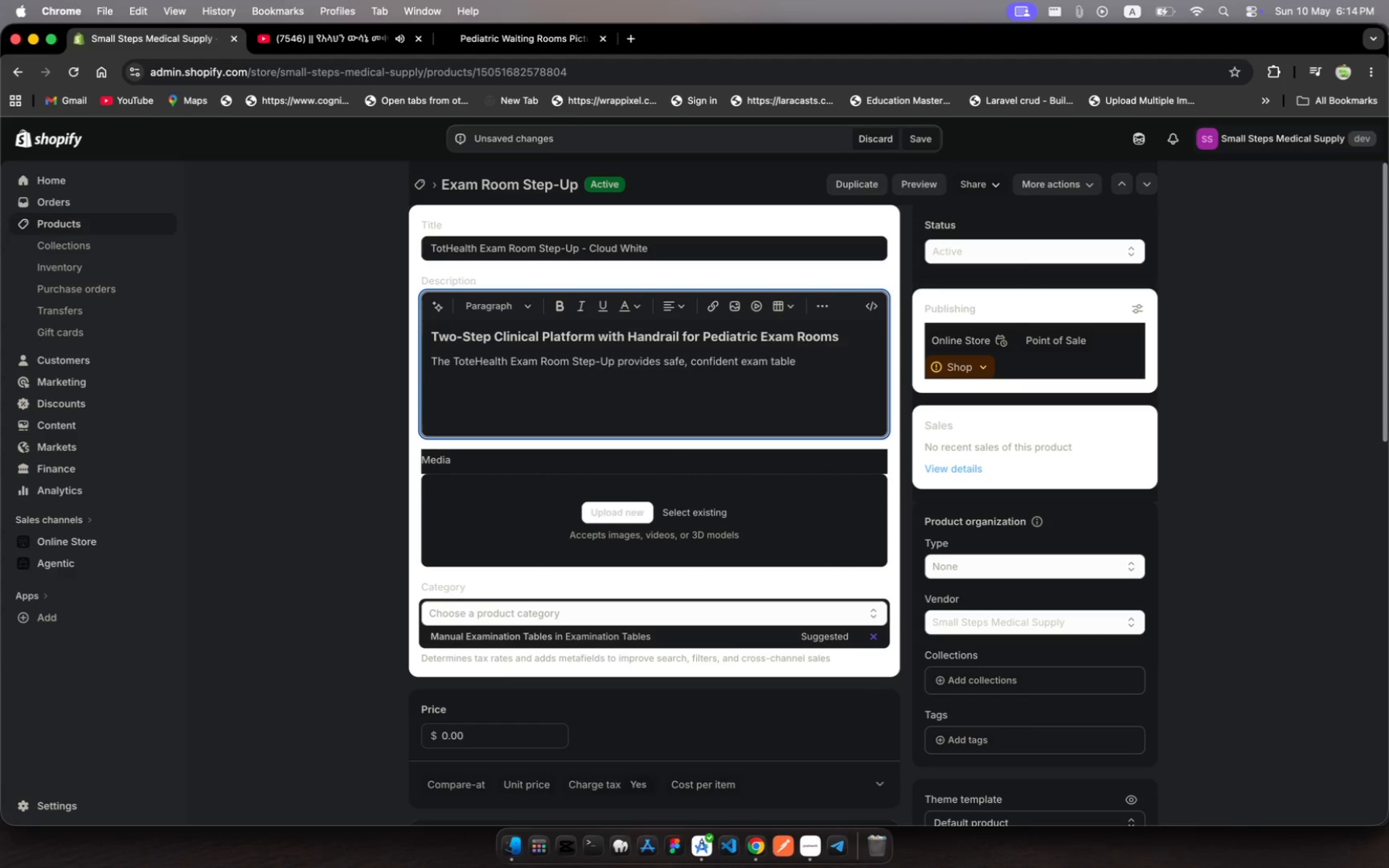 
wait(6.19)
 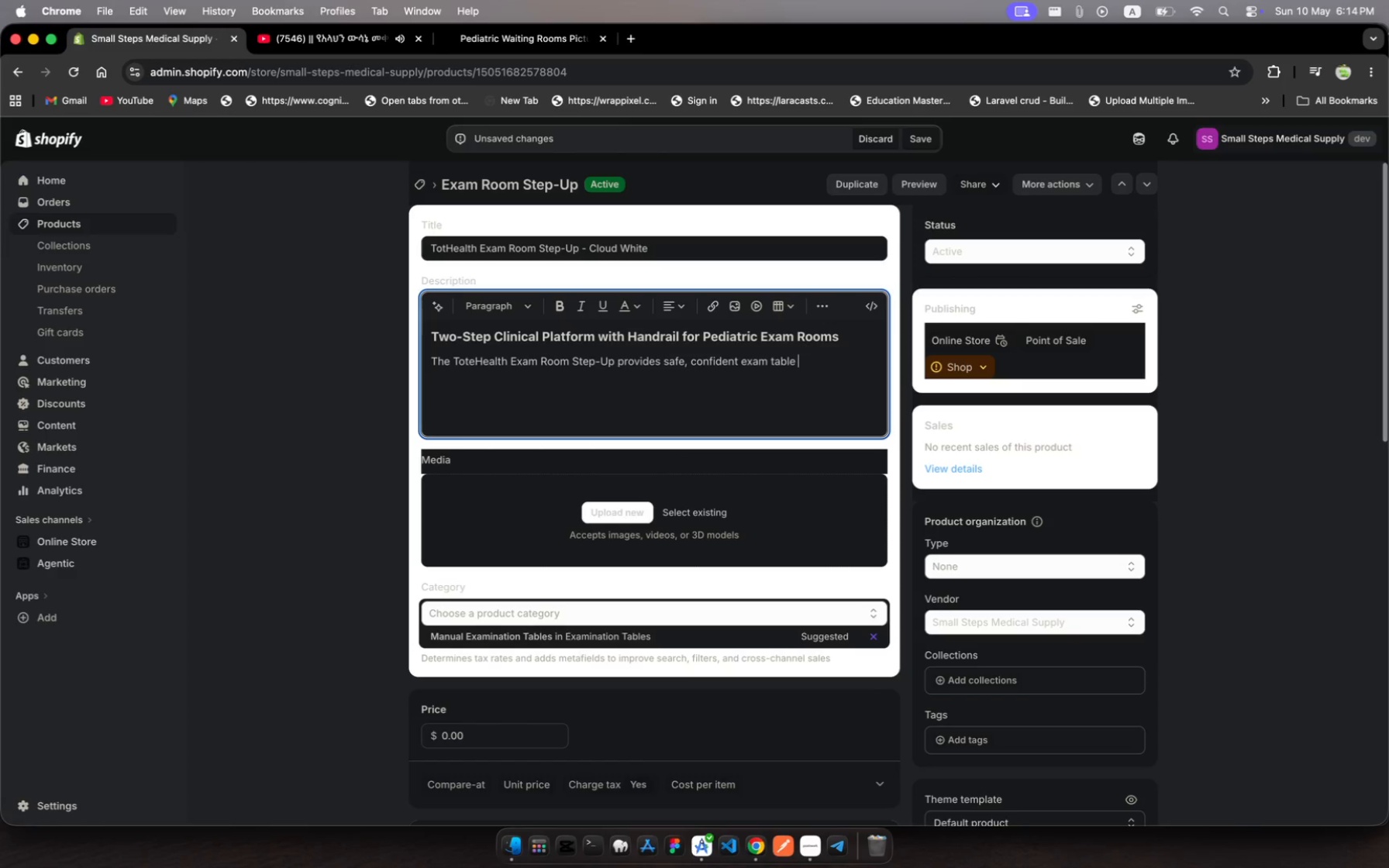 
type(access fr small )
 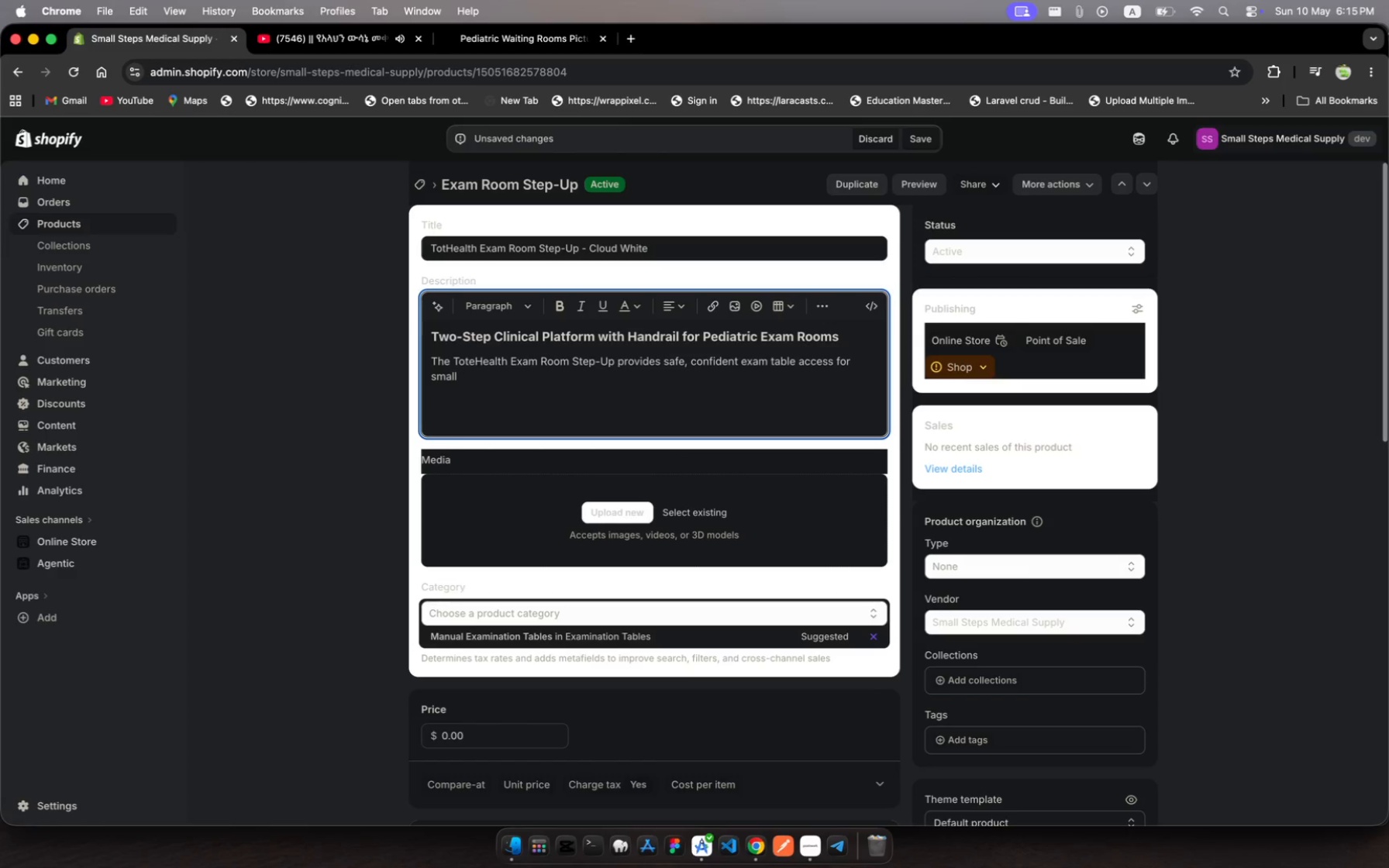 
hold_key(key=O, duration=0.4)
 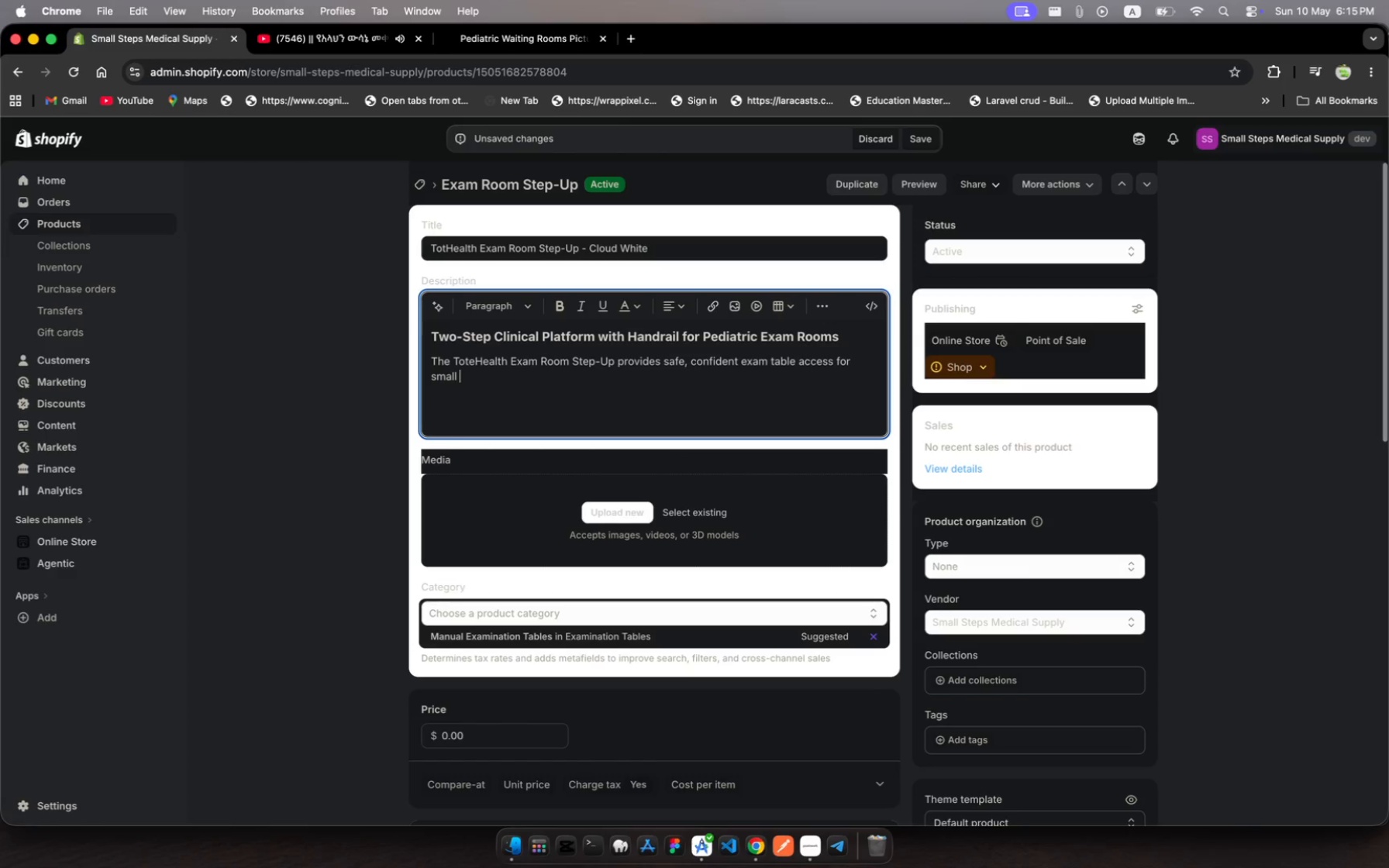 
wait(9.08)
 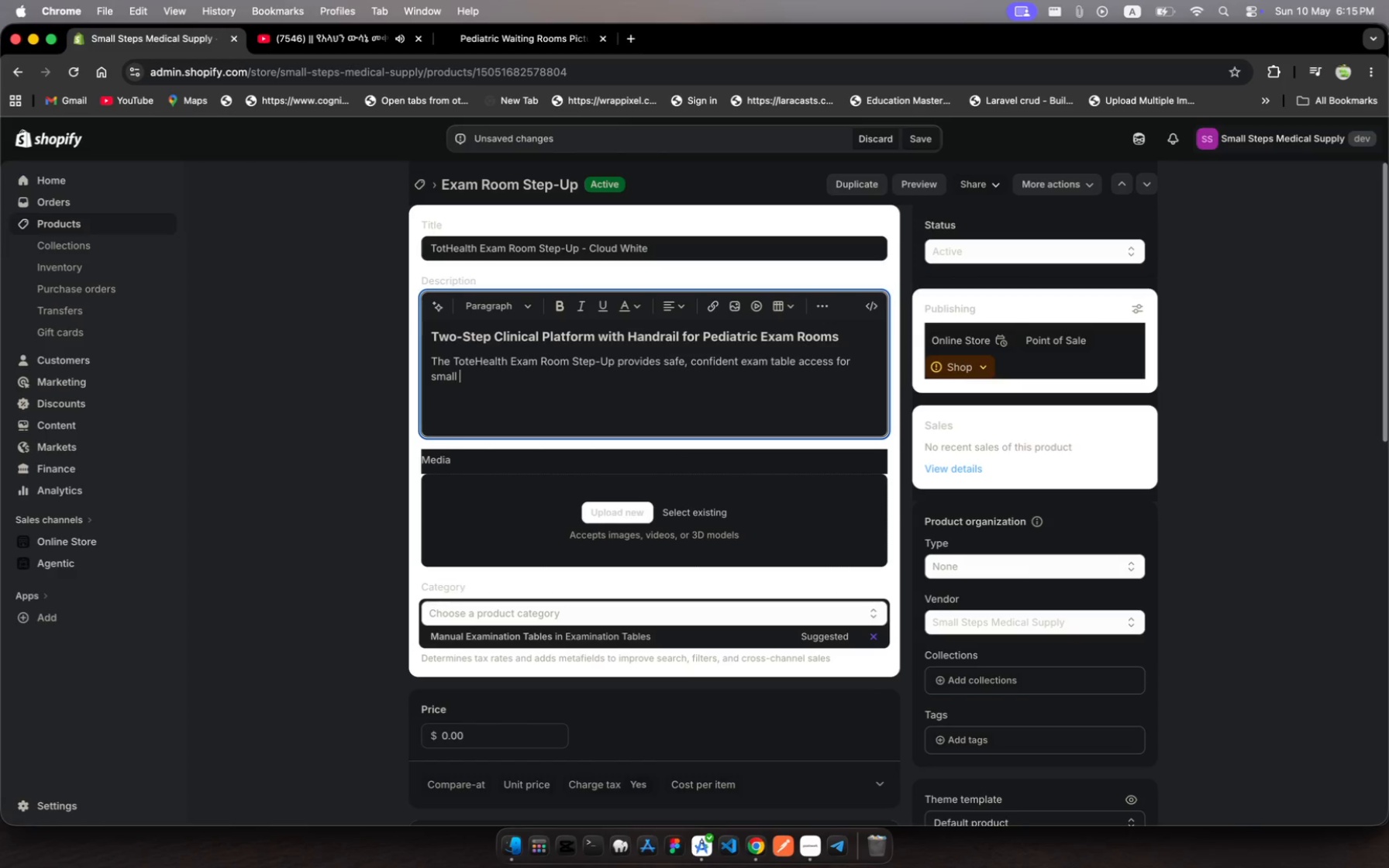 
type(children )
 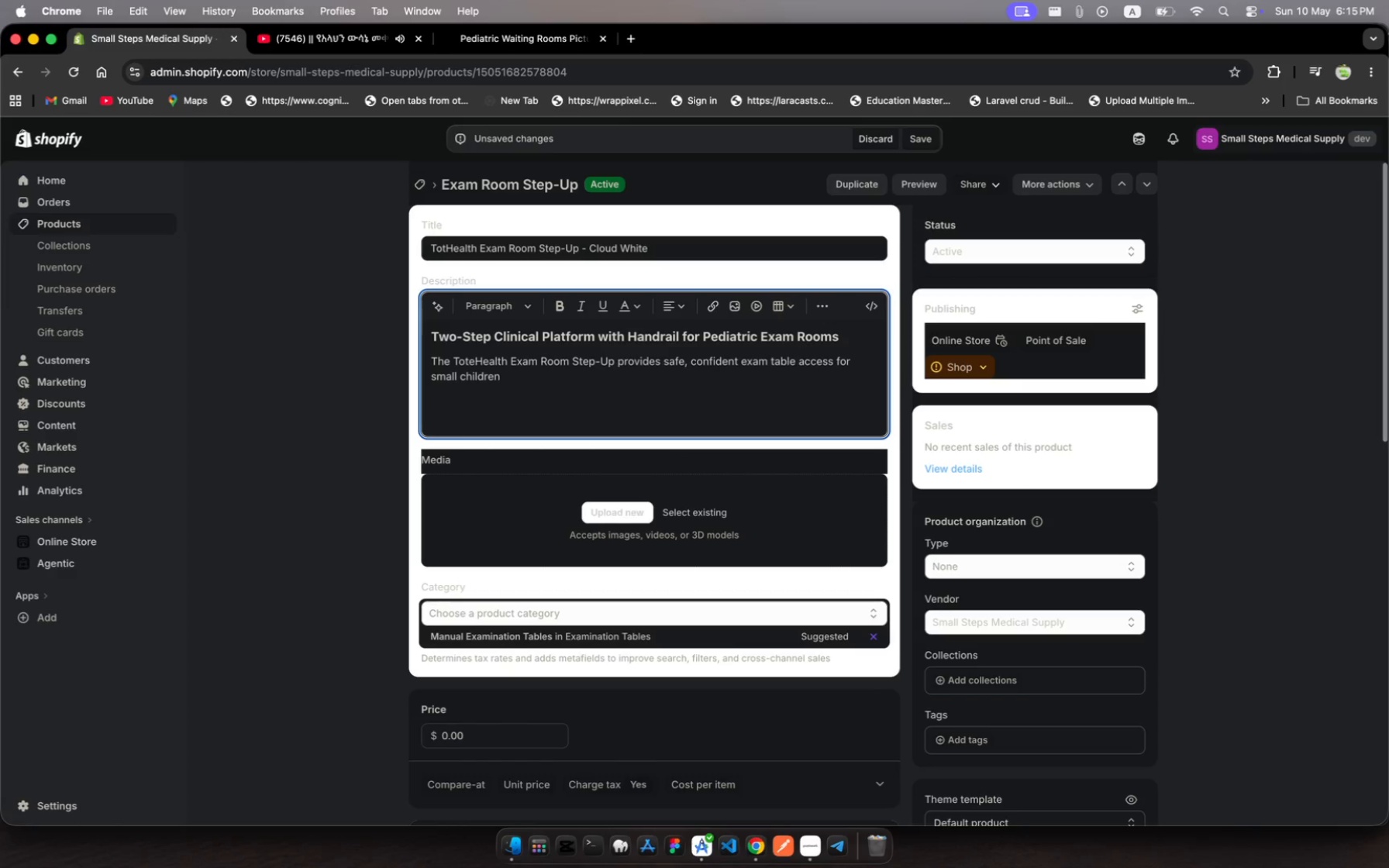 
type(with a secure )
 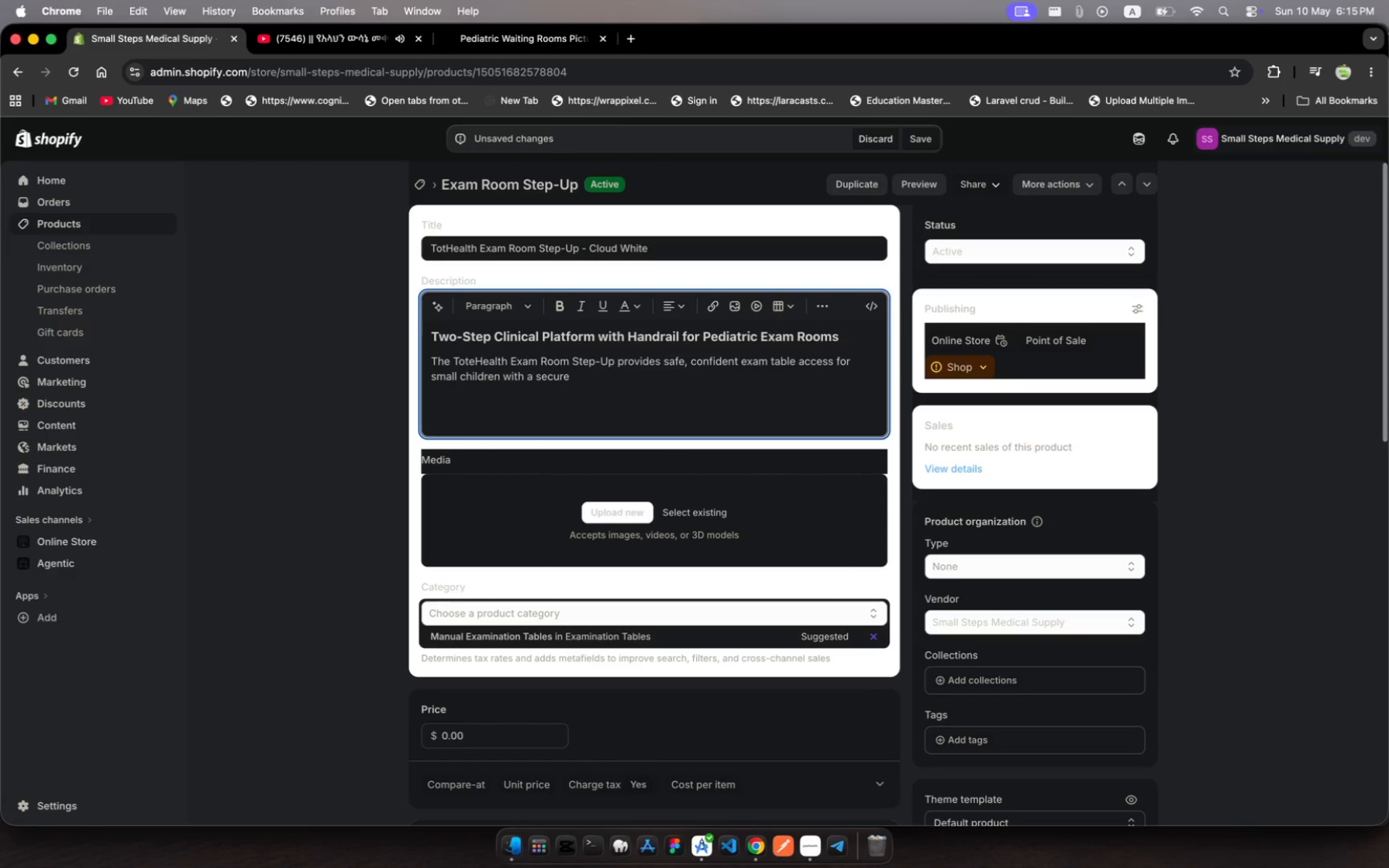 
type(two )
 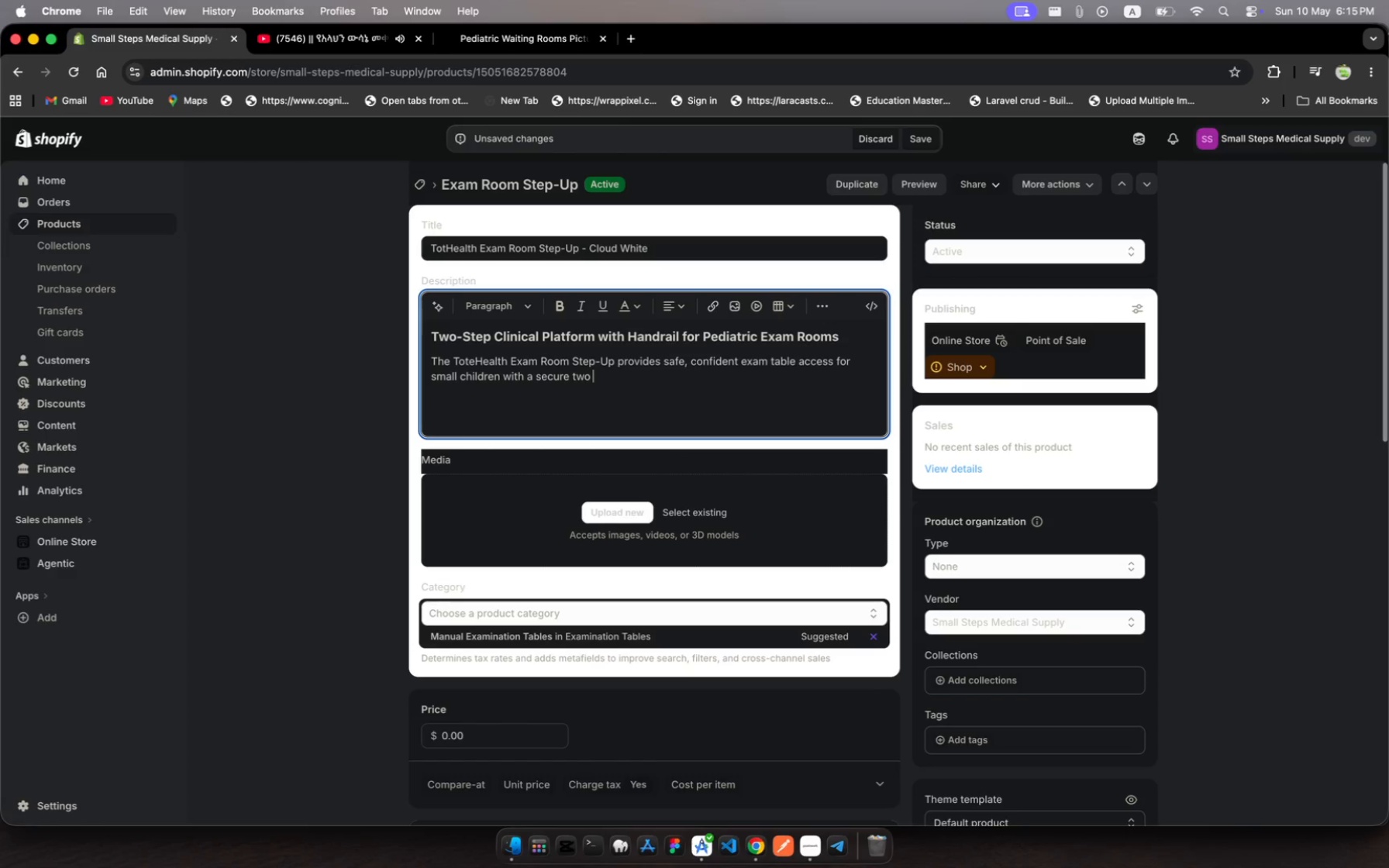 
wait(5.5)
 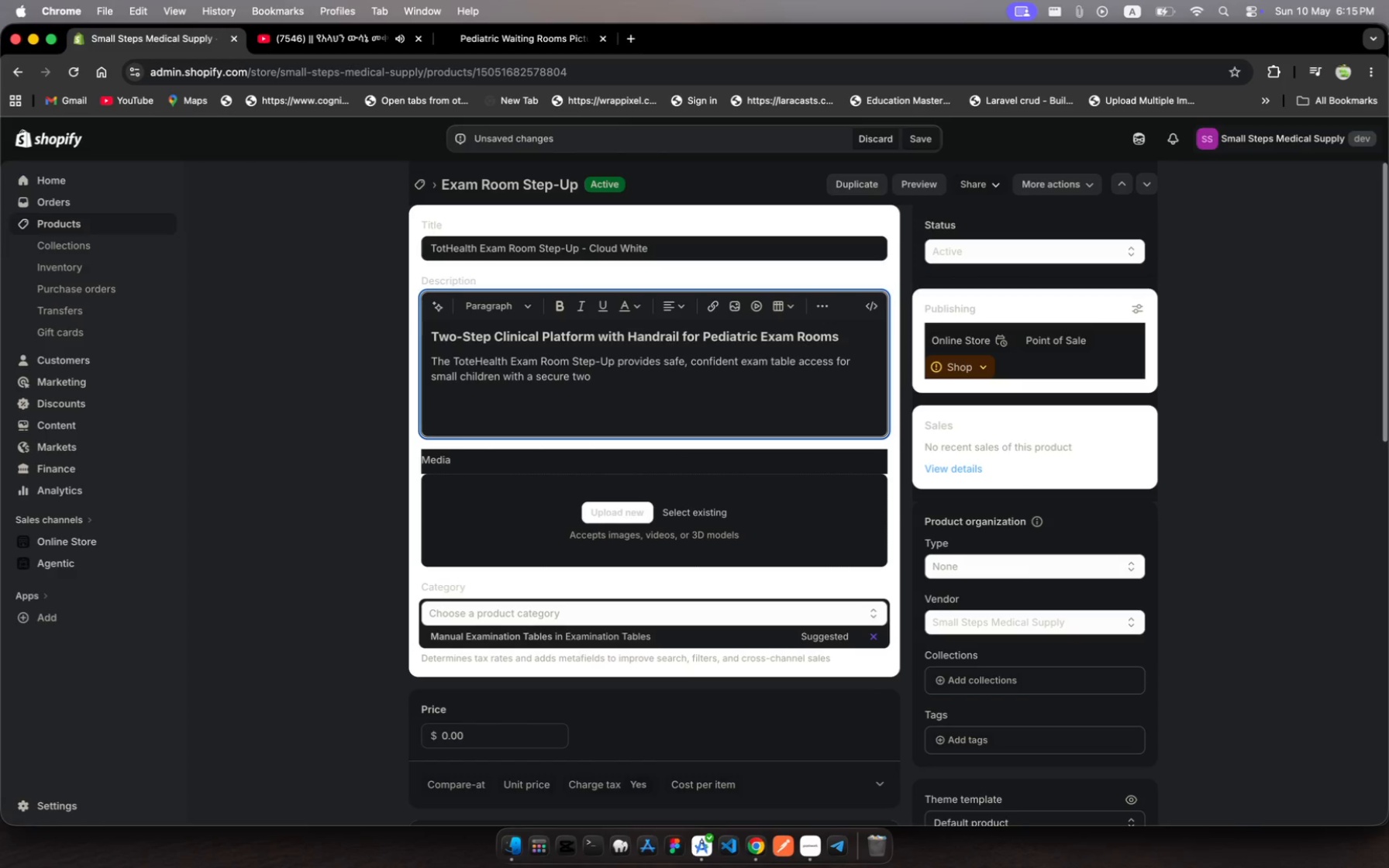 
key(Backspace)
type(-st )
 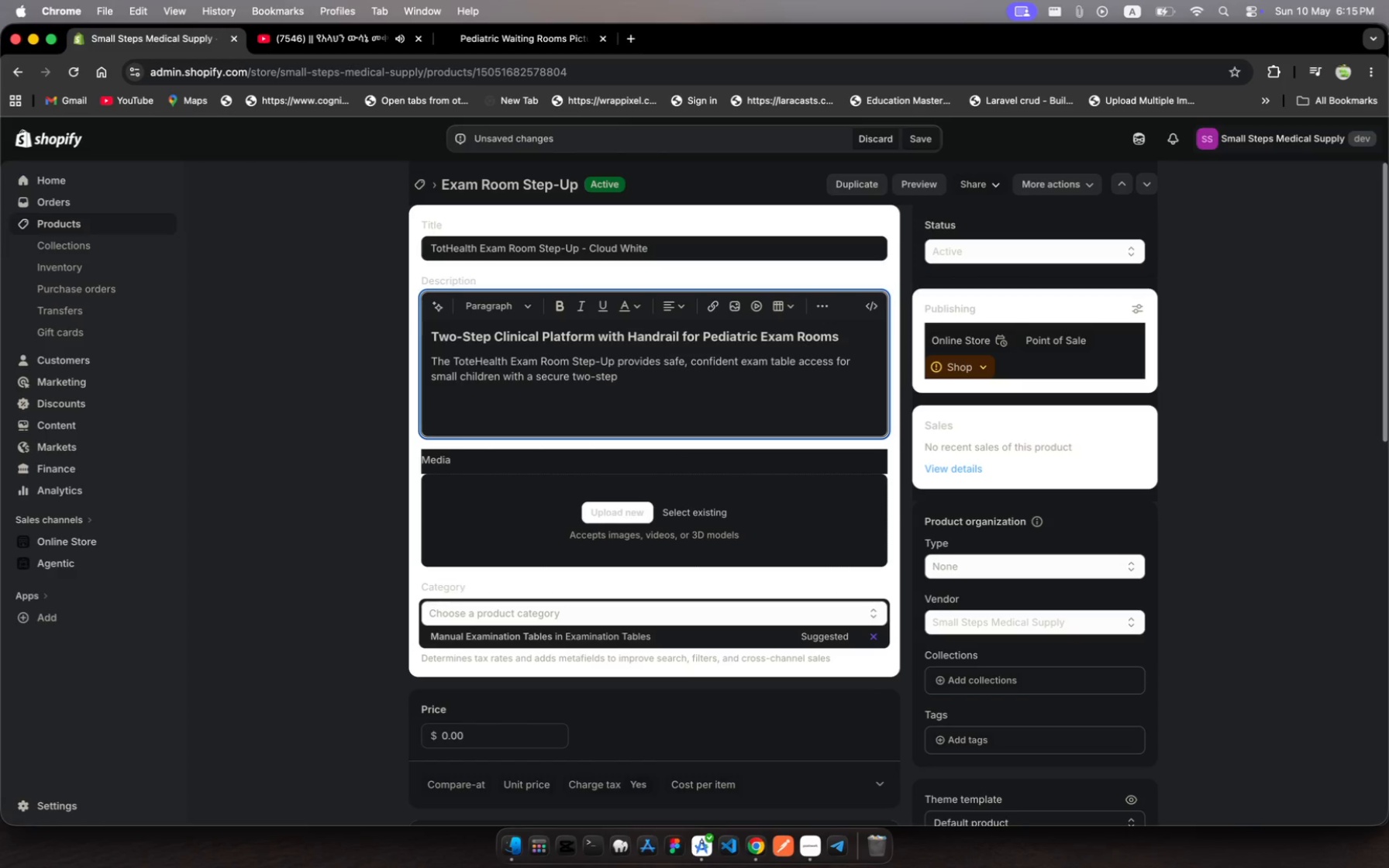 
hold_key(key=E, duration=0.32)
 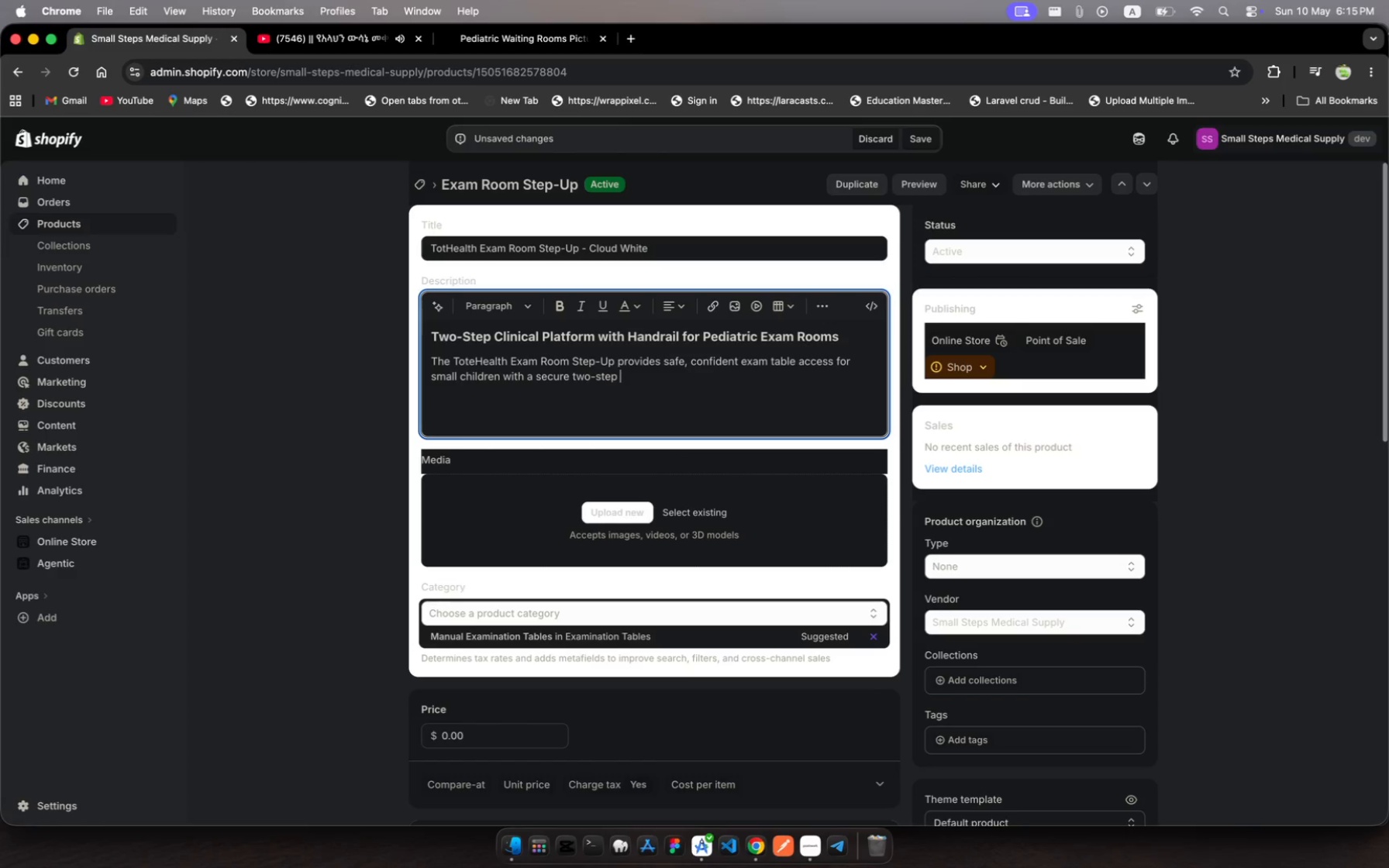 
hold_key(key=P, duration=0.37)
 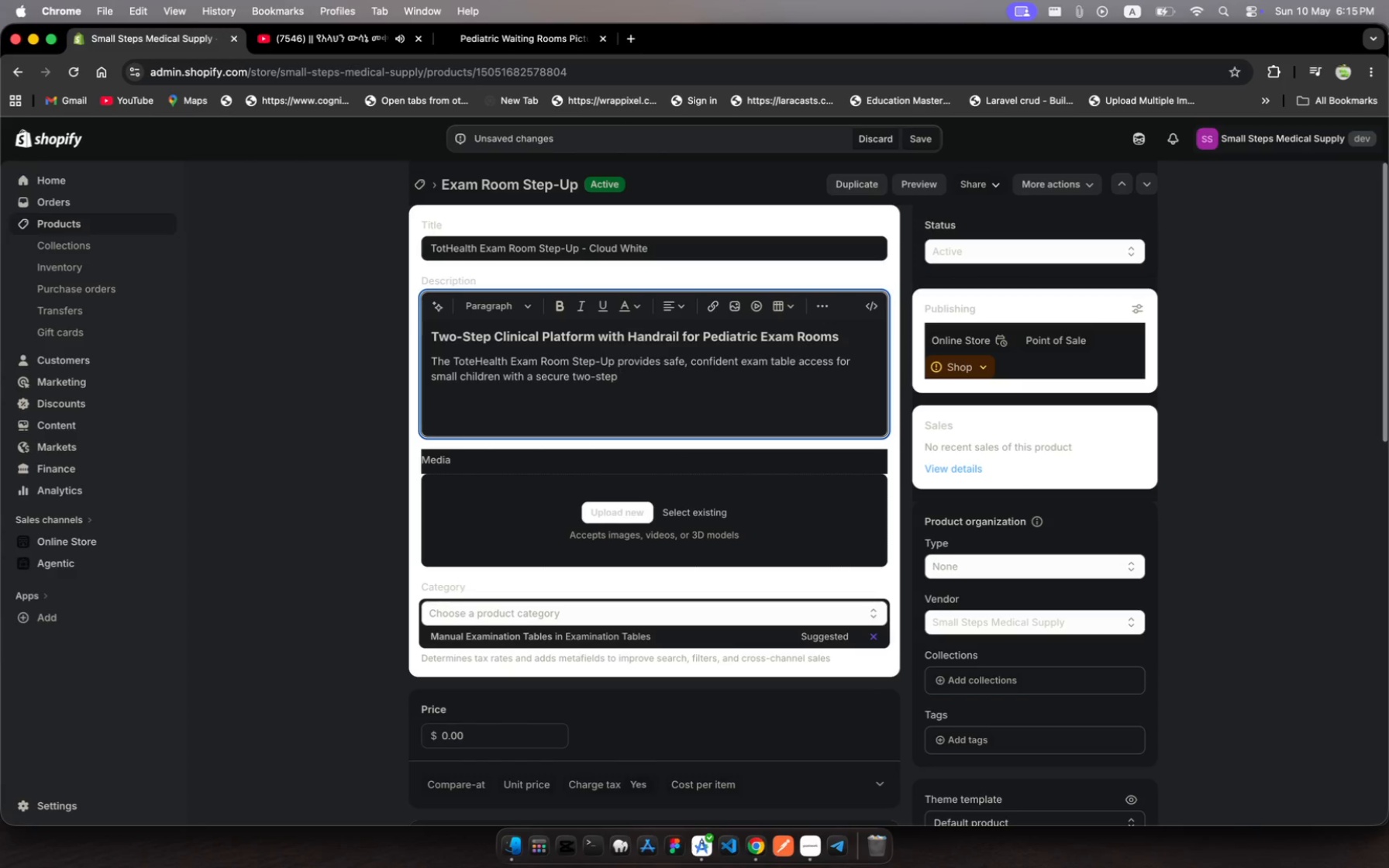 
type(platform )
 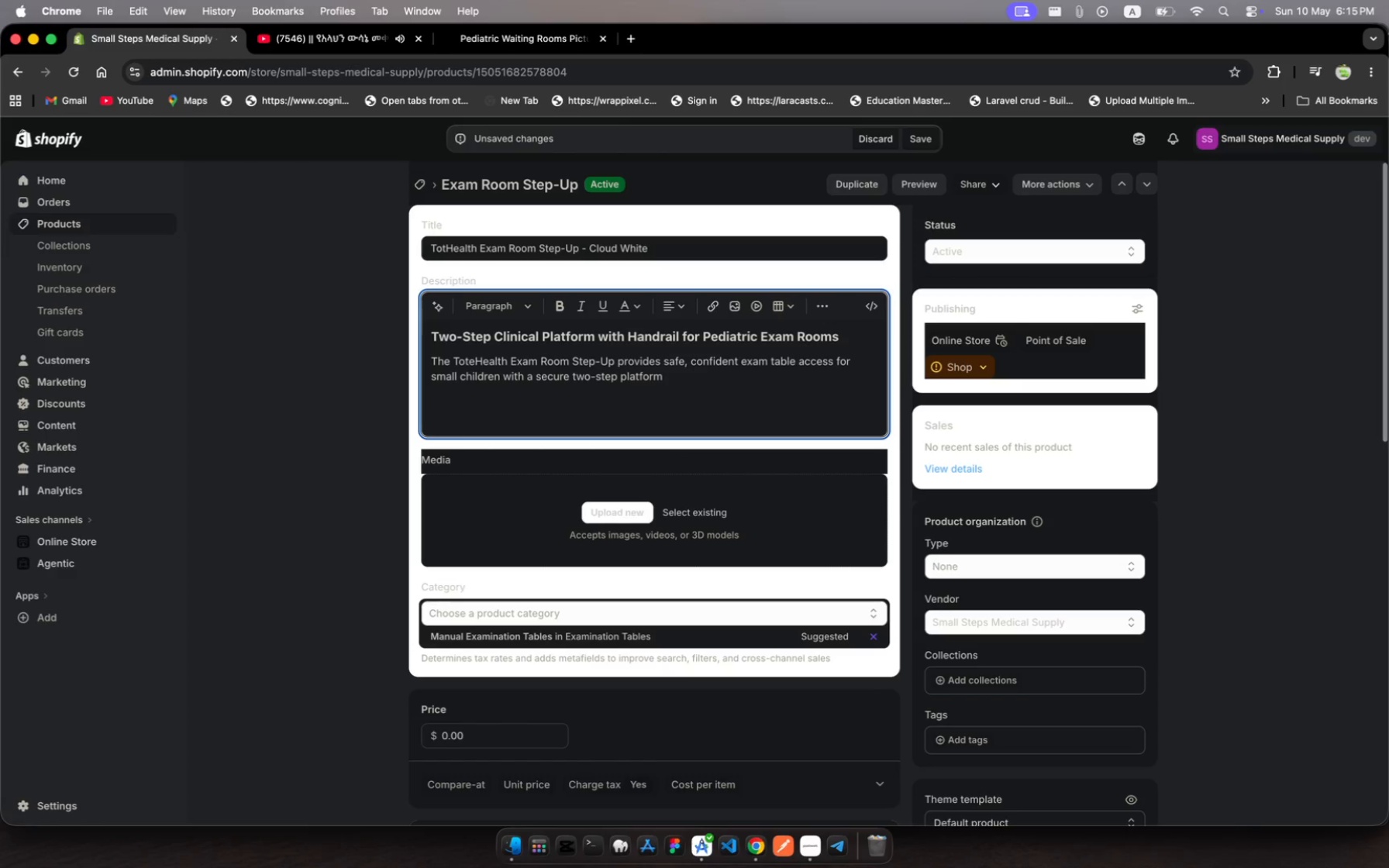 
wait(5.08)
 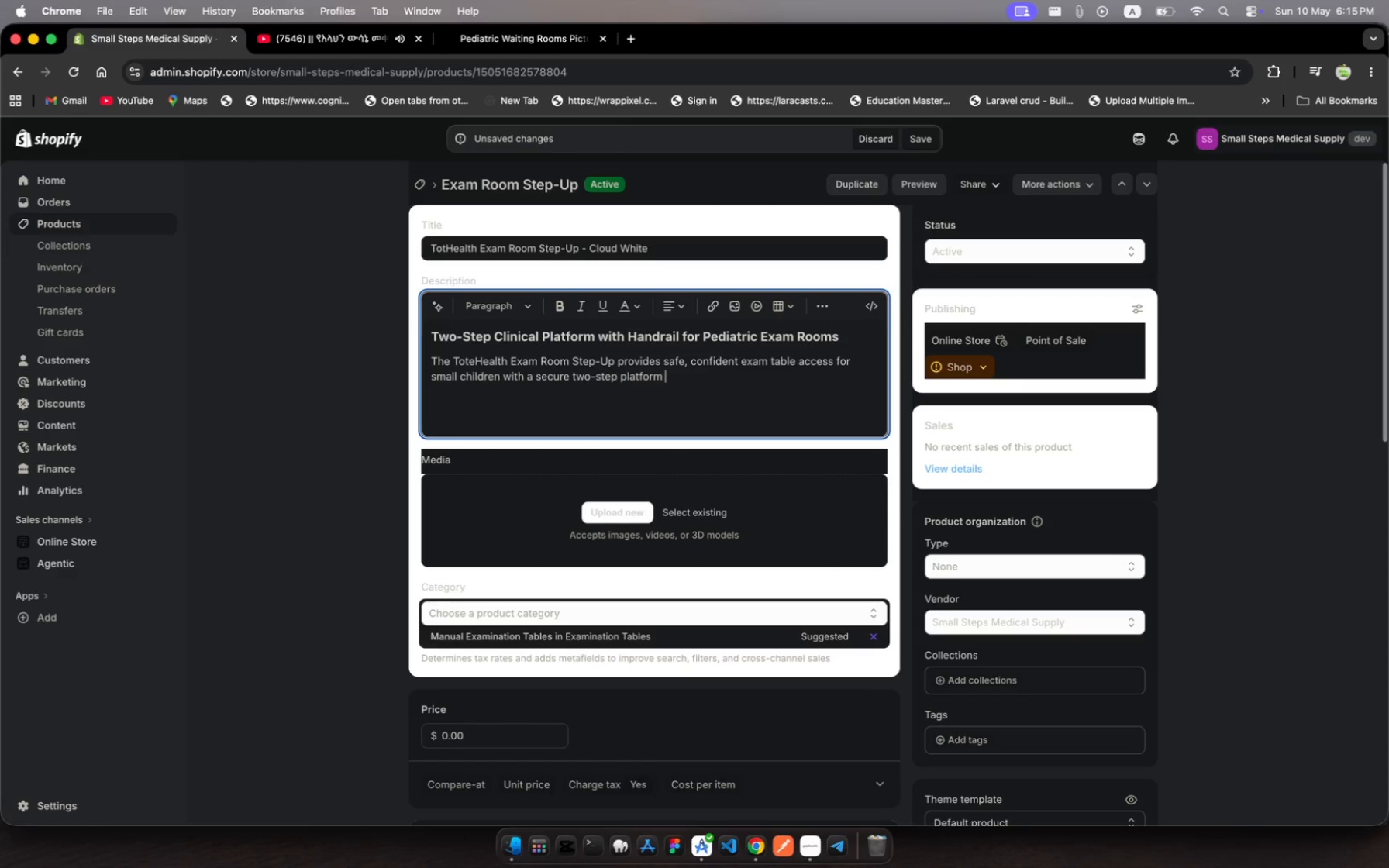 
type(and )
 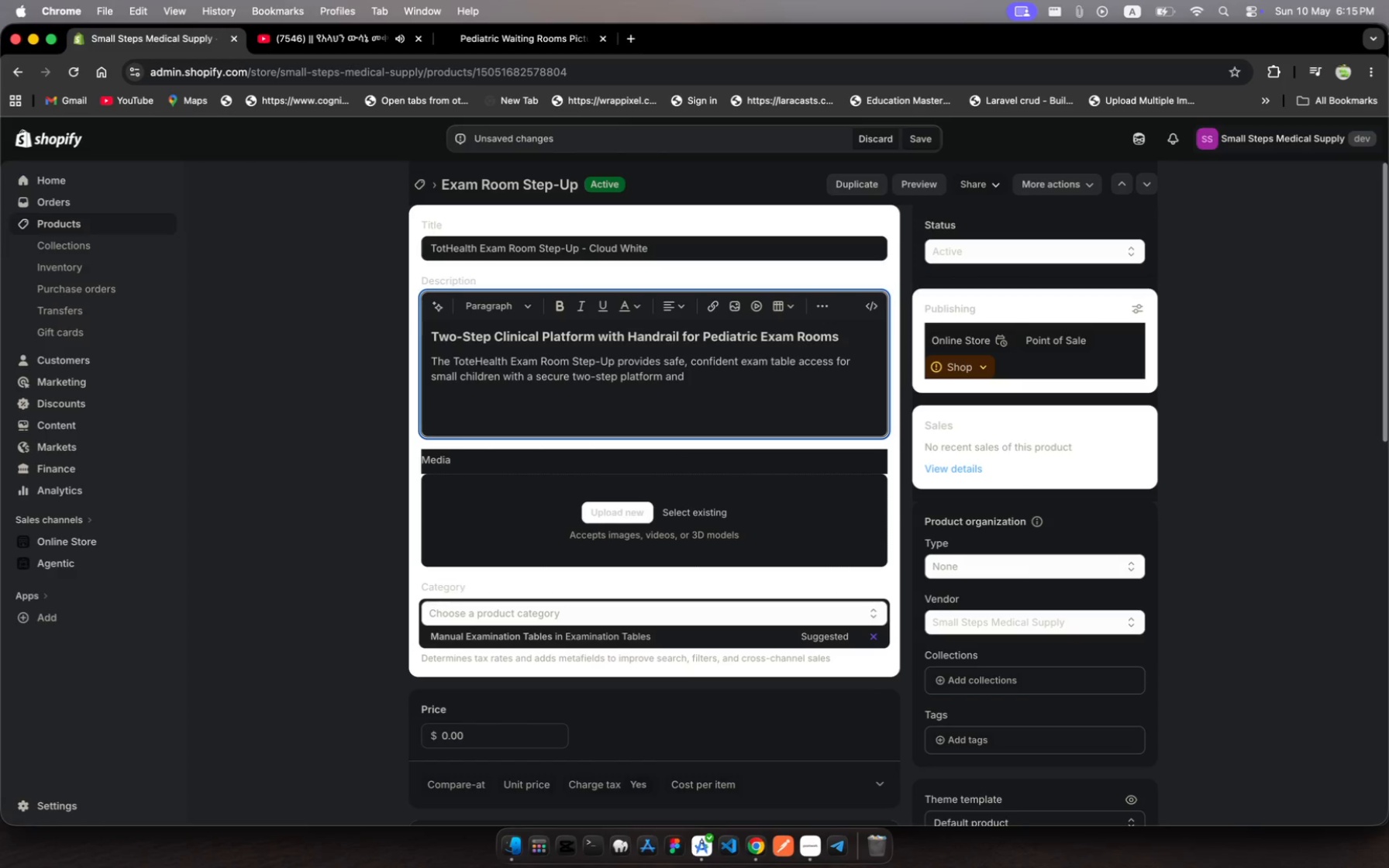 
type(integratd handrail.)
 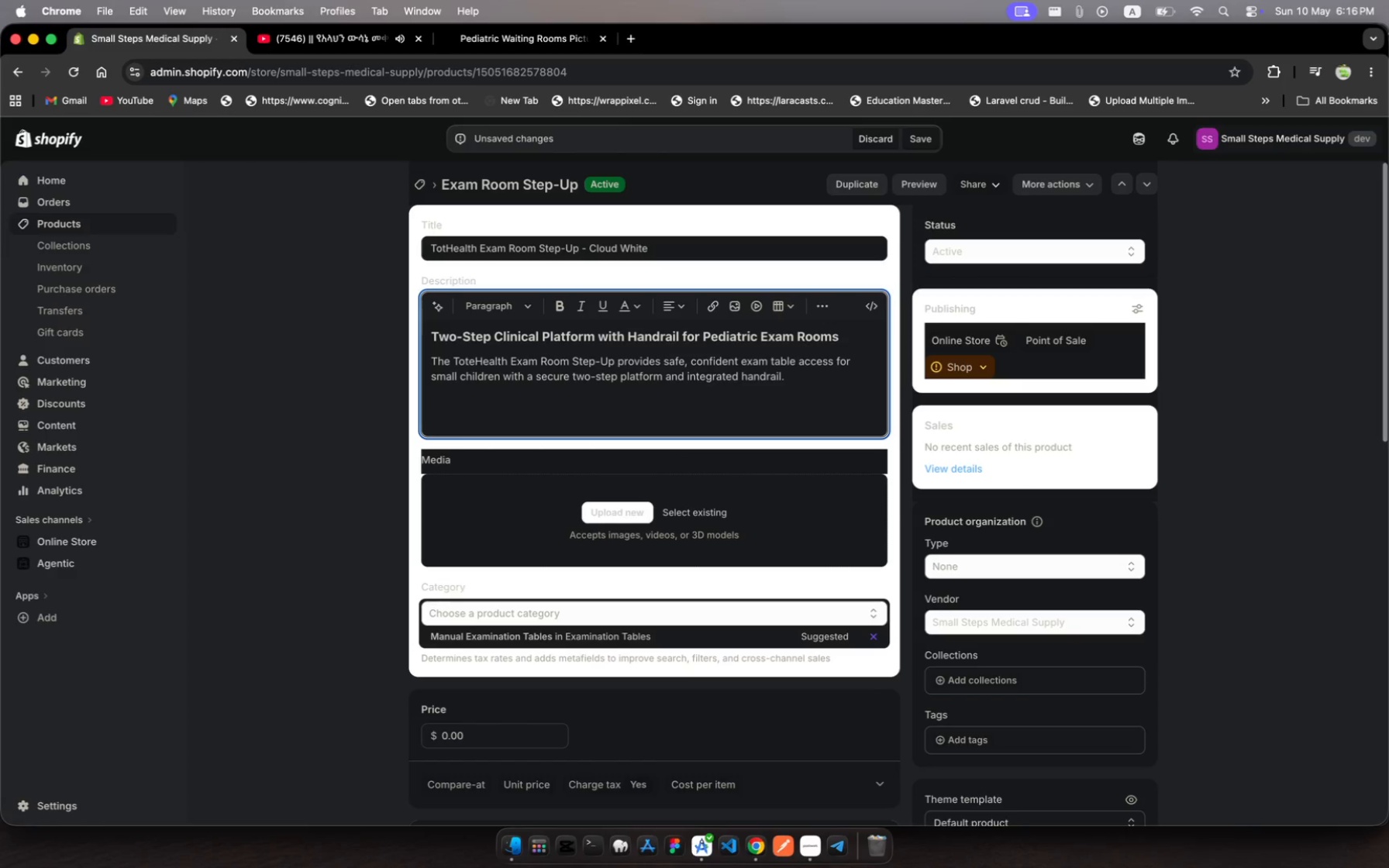 
wait(7.5)
 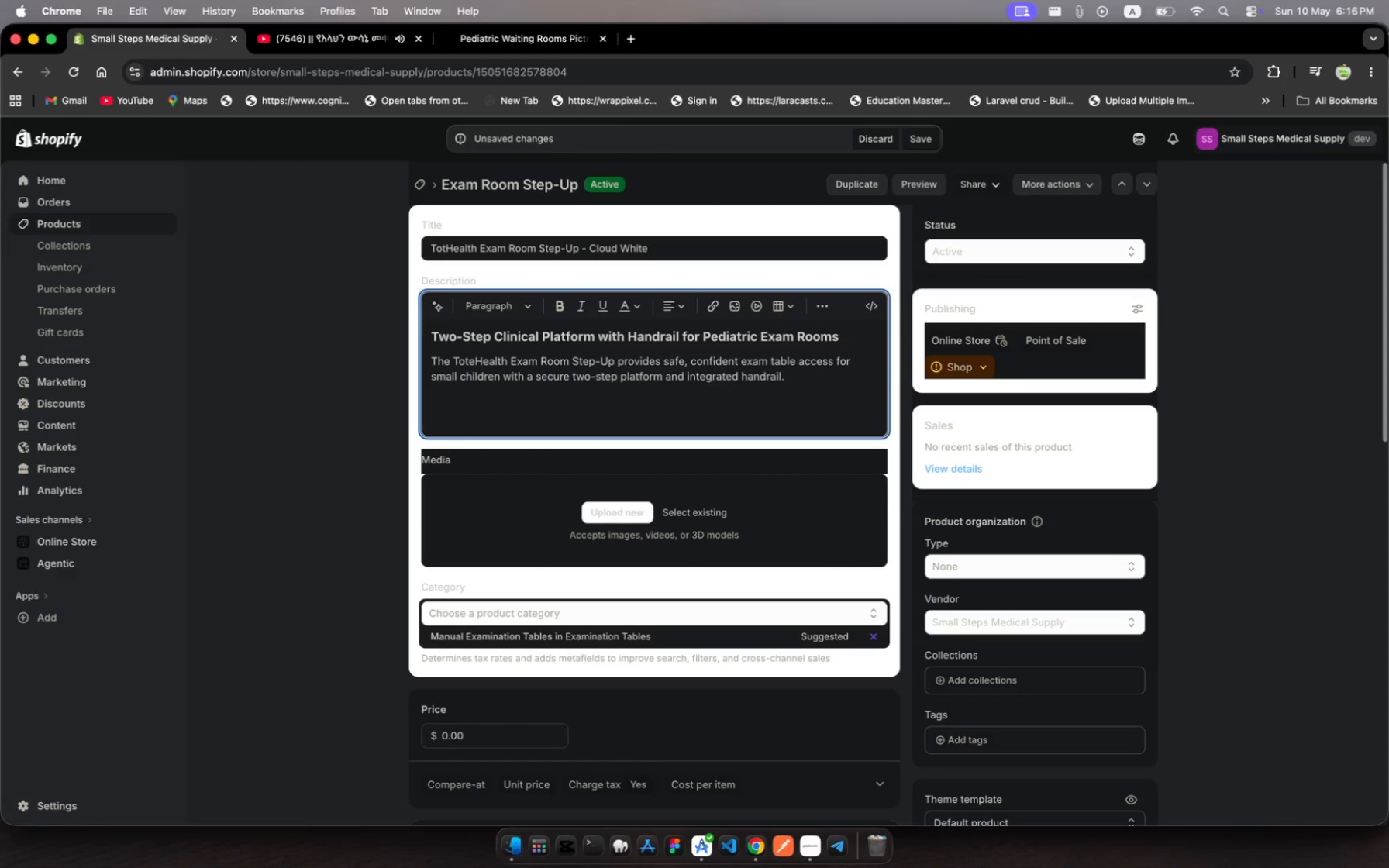 
key(Enter)
 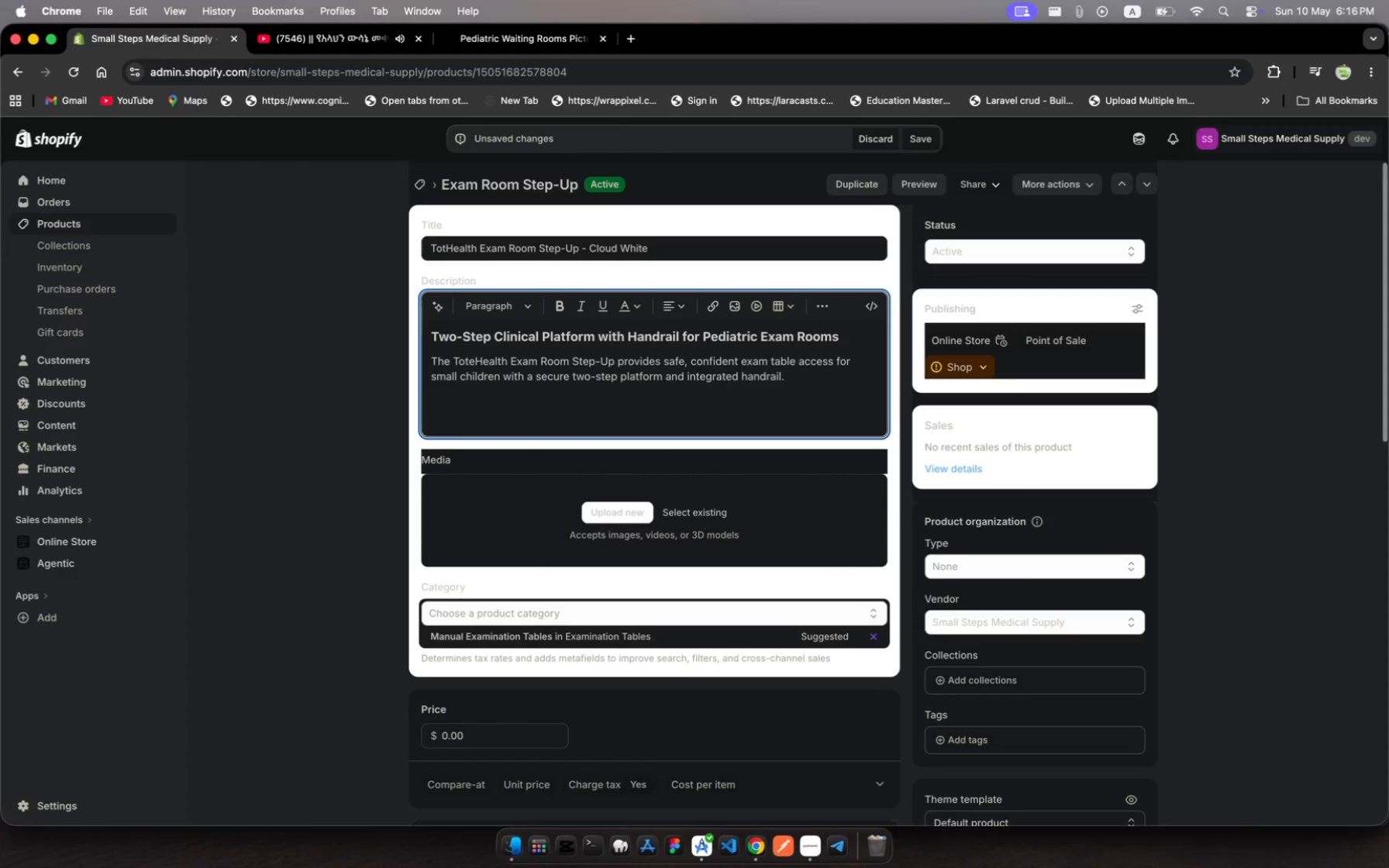 
type(Features)
 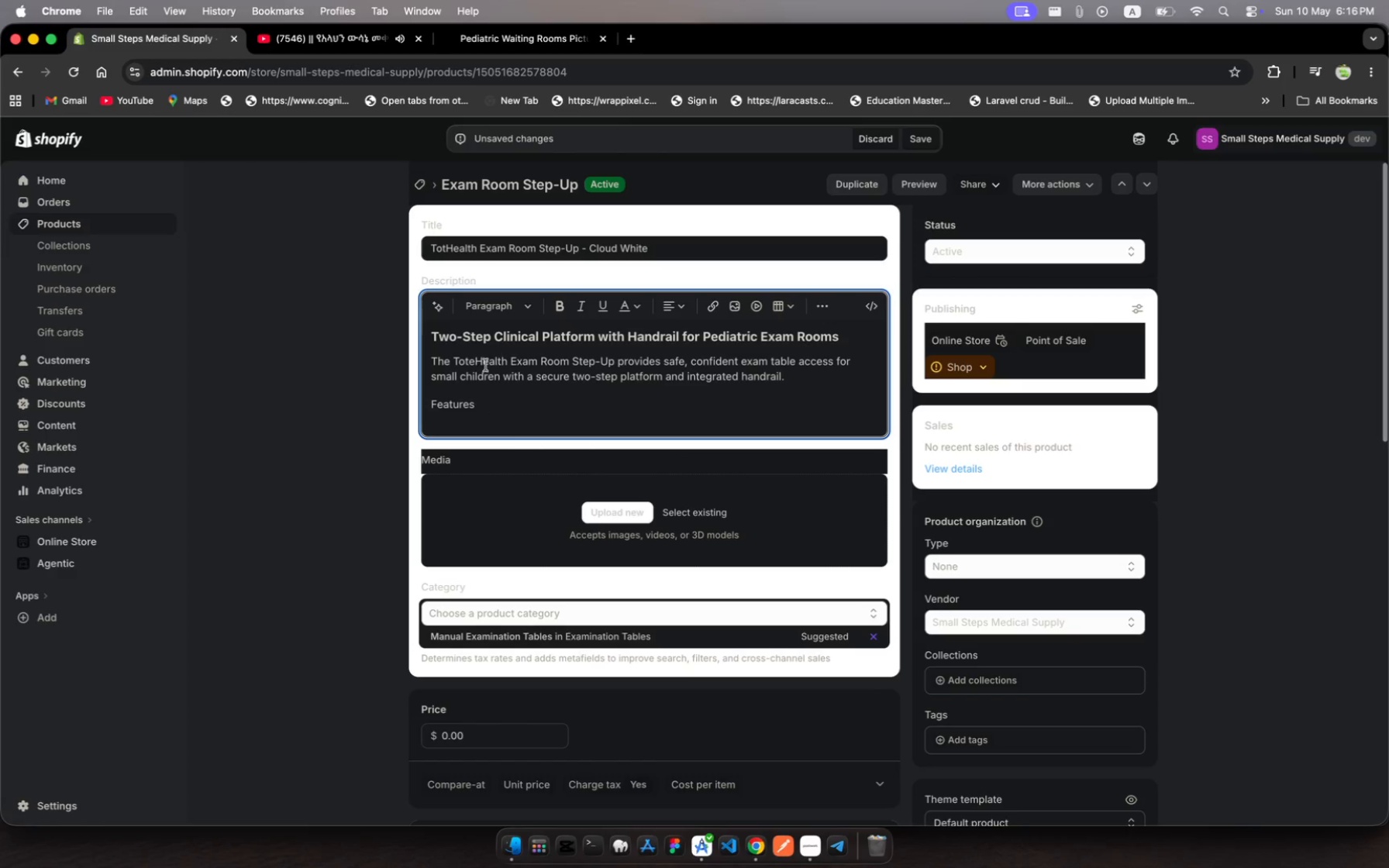 
left_click_drag(start_coordinate=[490, 408], to_coordinate=[425, 394])
 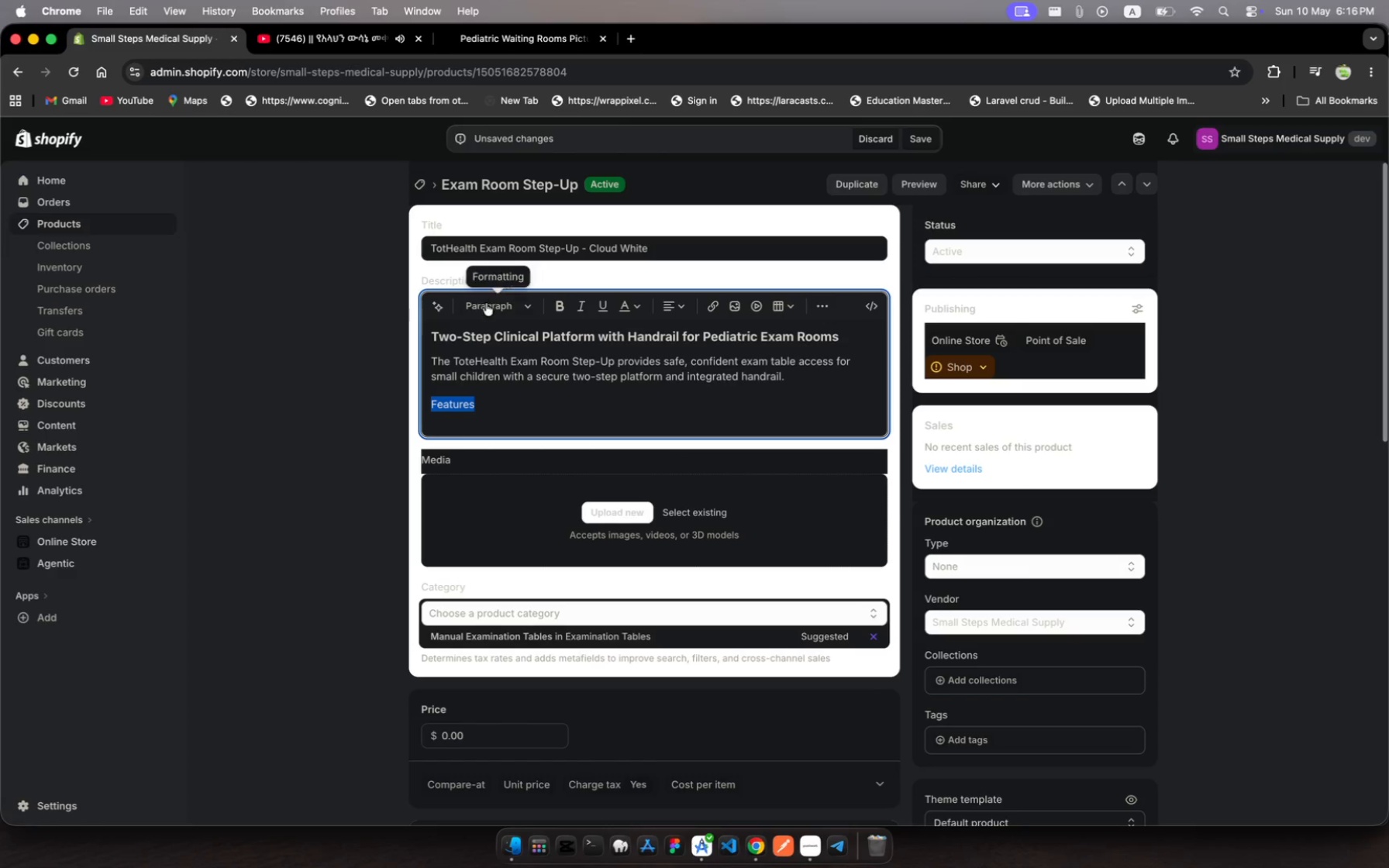 
left_click([486, 304])
 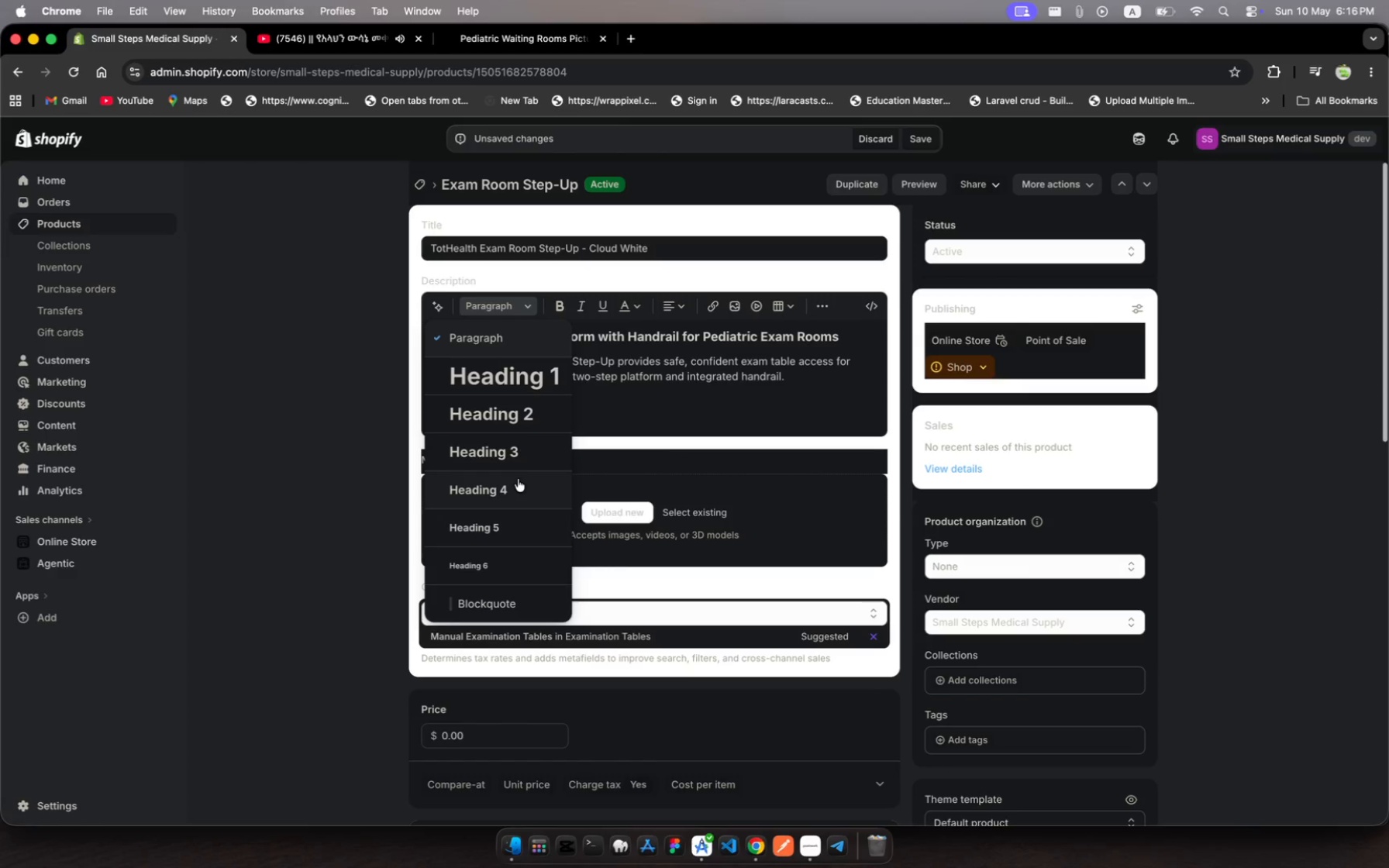 
left_click([528, 460])
 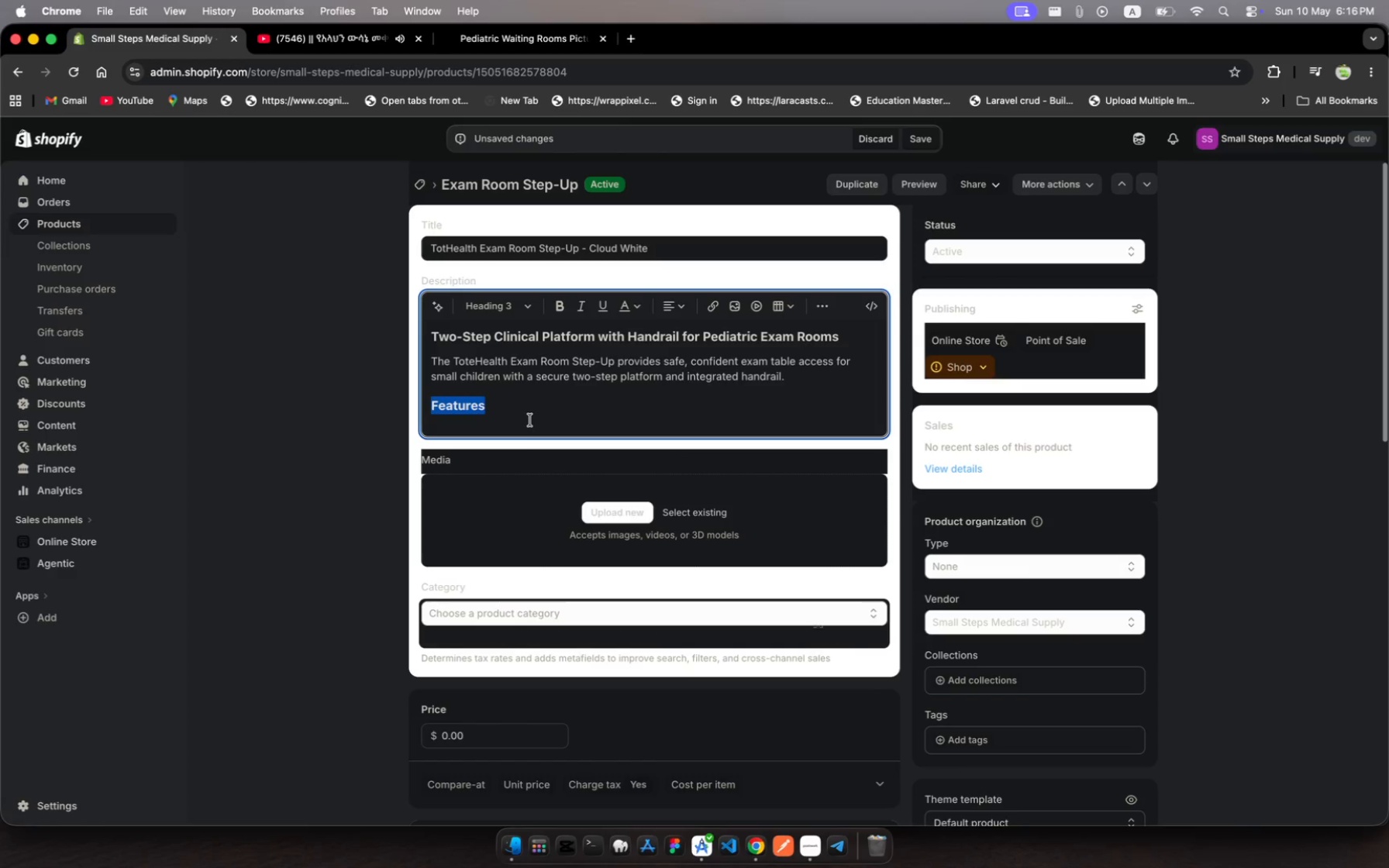 
left_click([519, 417])
 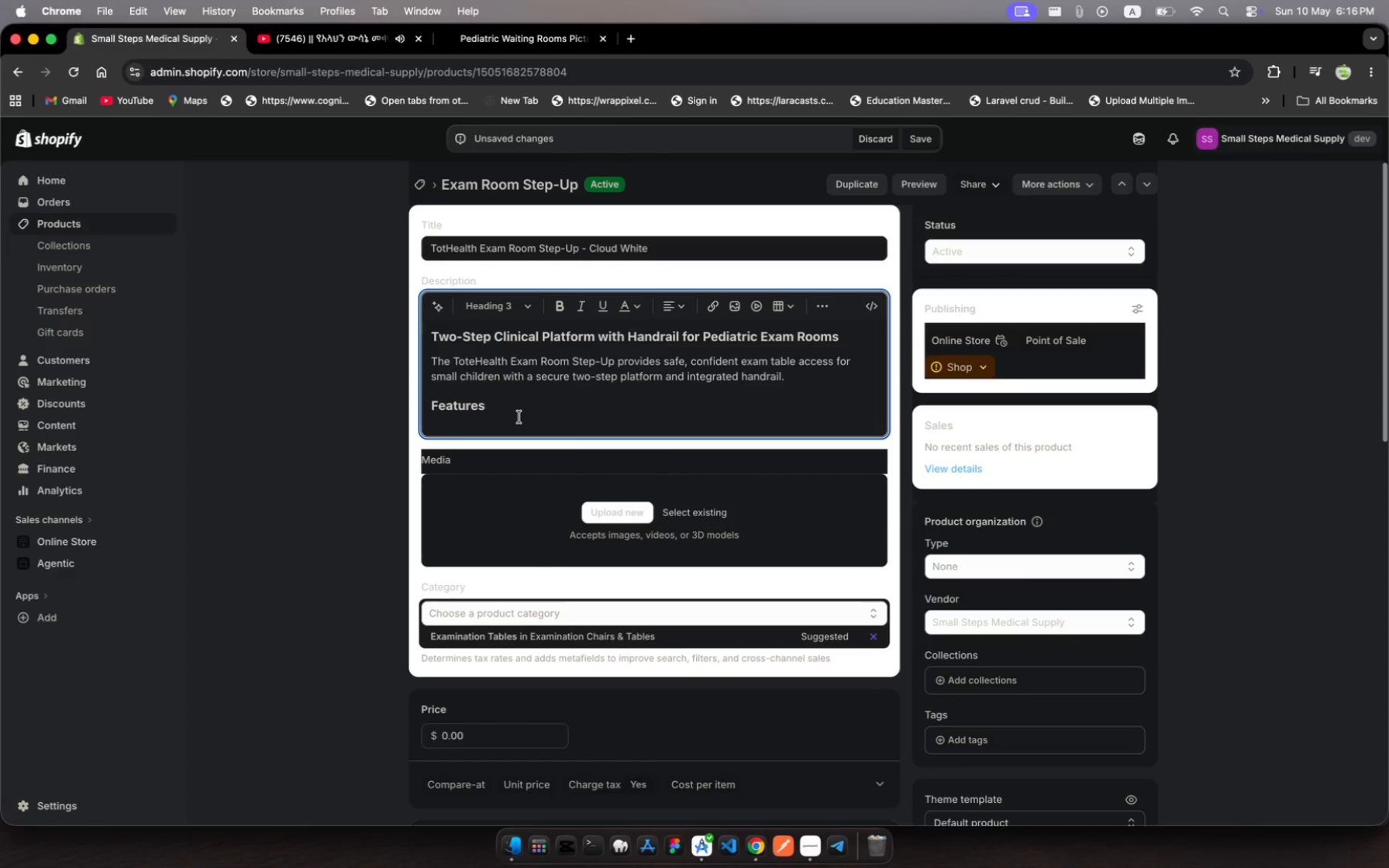 
key(Enter)
 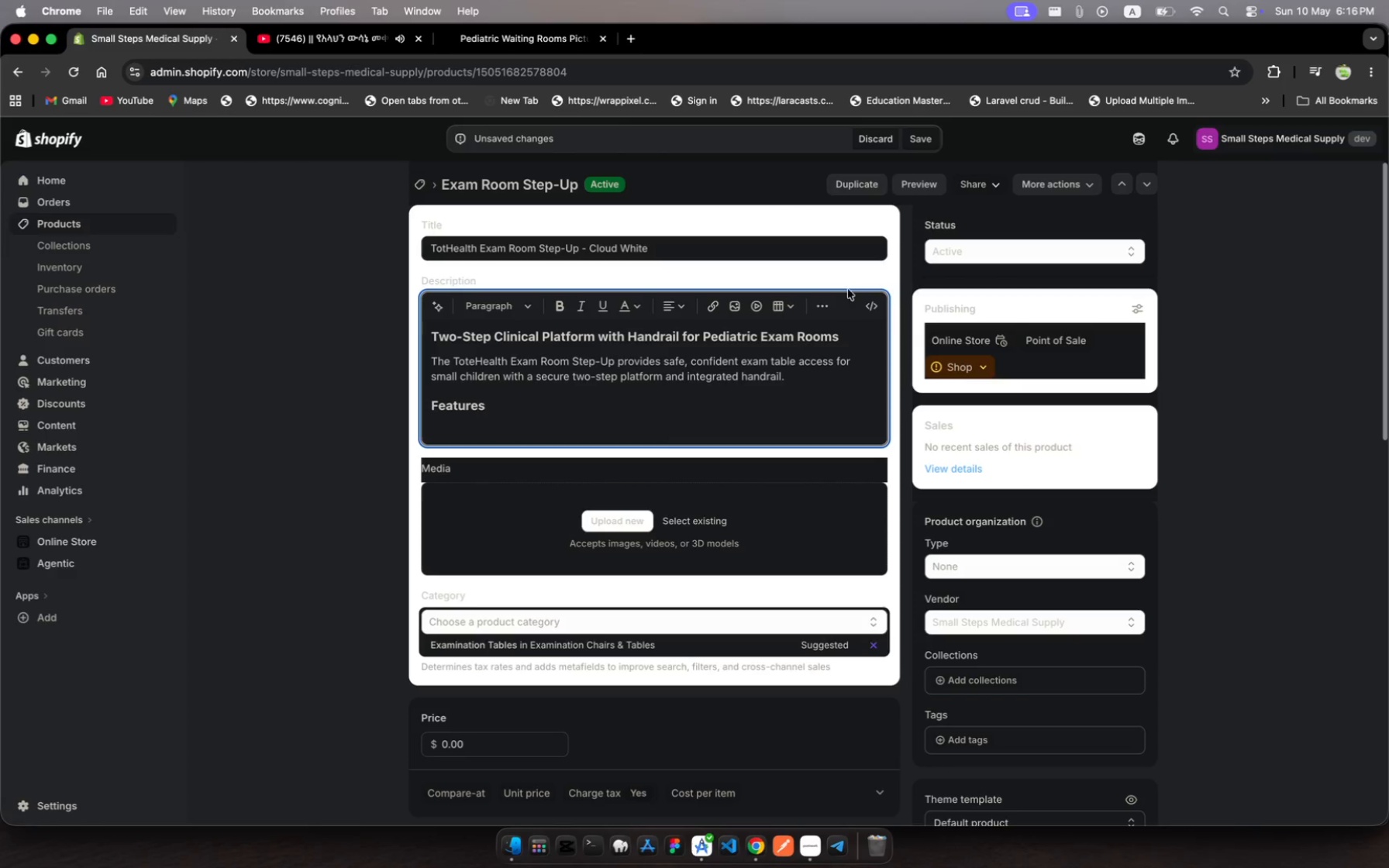 
left_click([823, 306])
 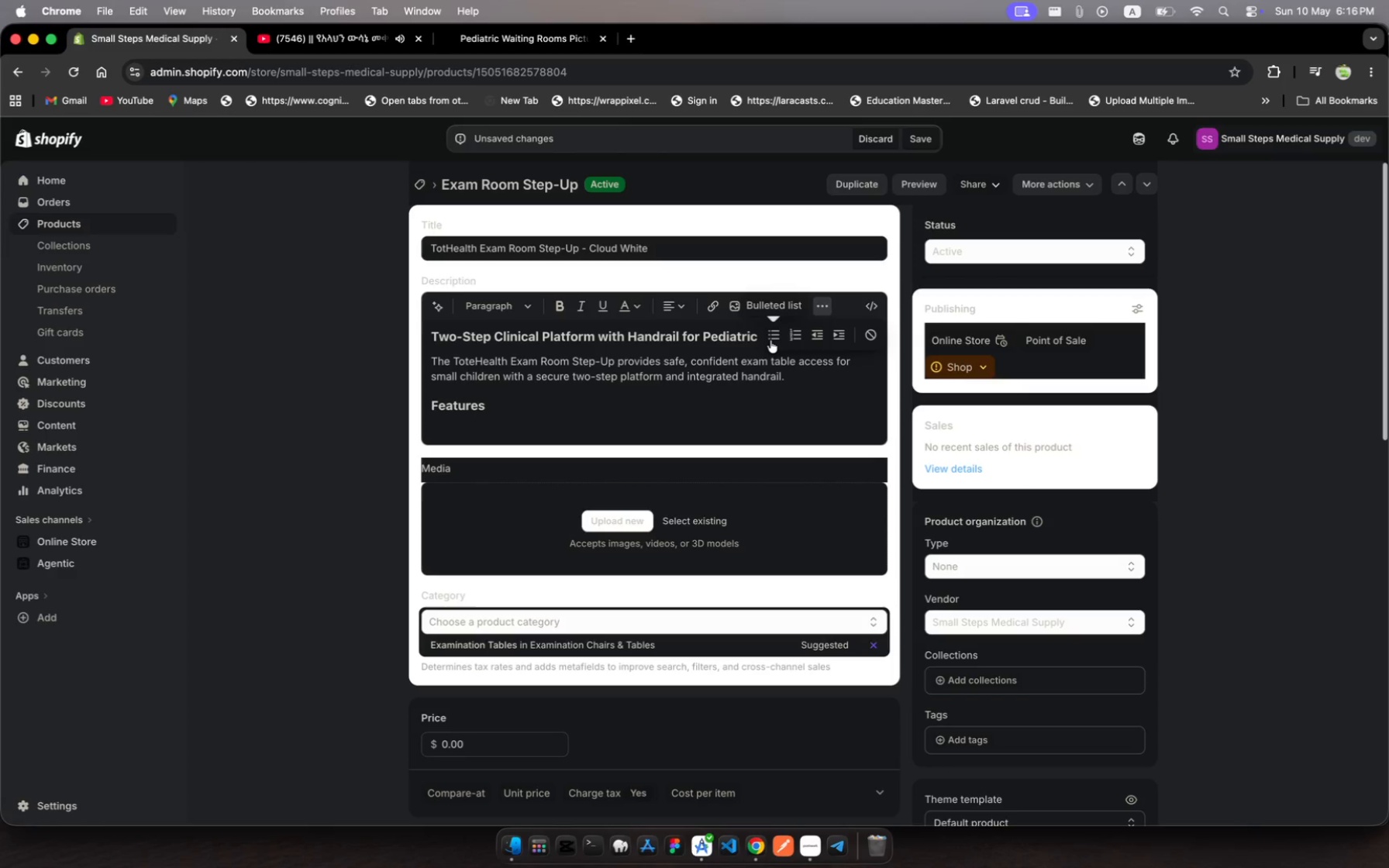 
left_click([772, 339])
 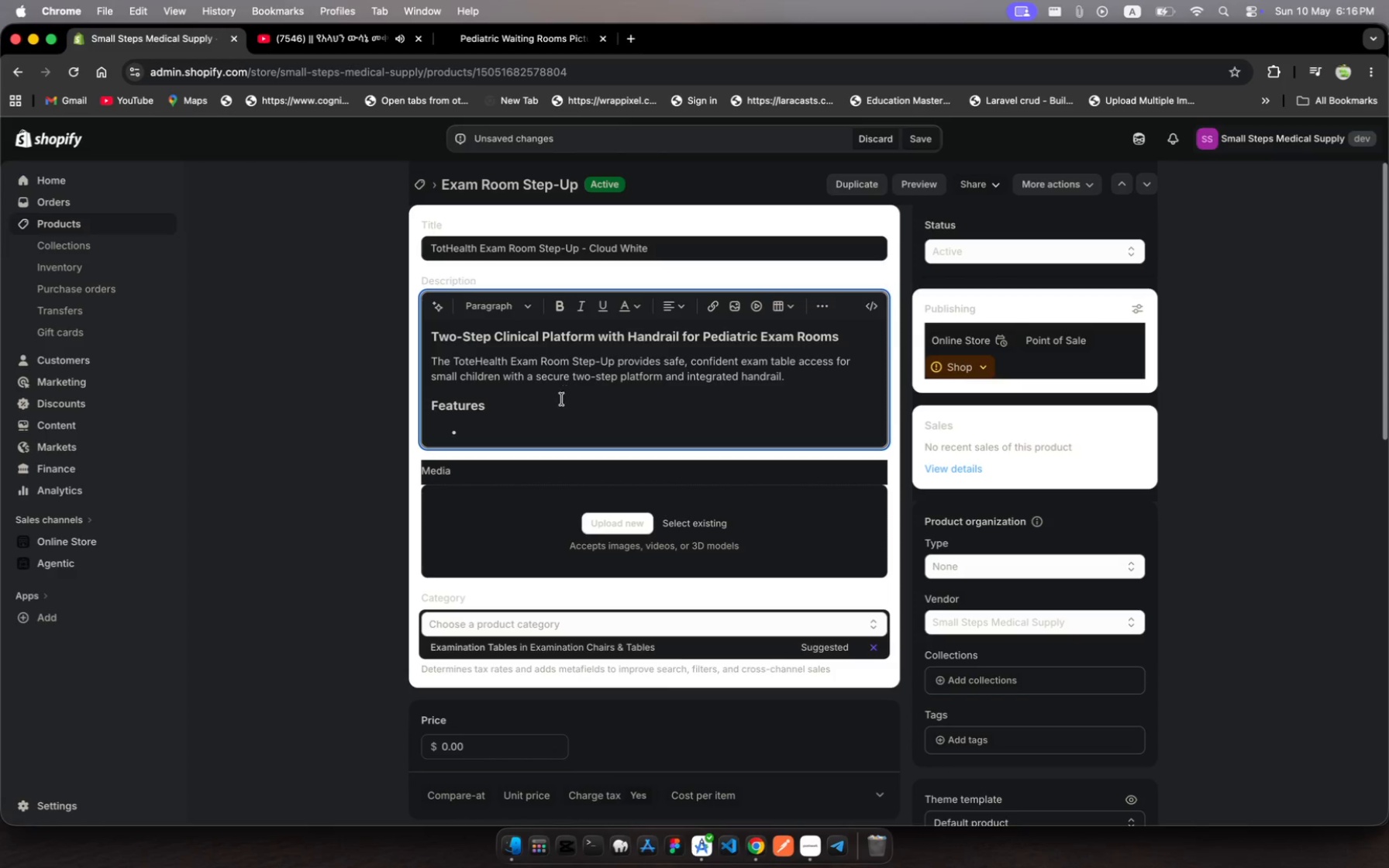 
scroll: coordinate [559, 405], scroll_direction: down, amount: 5.0
 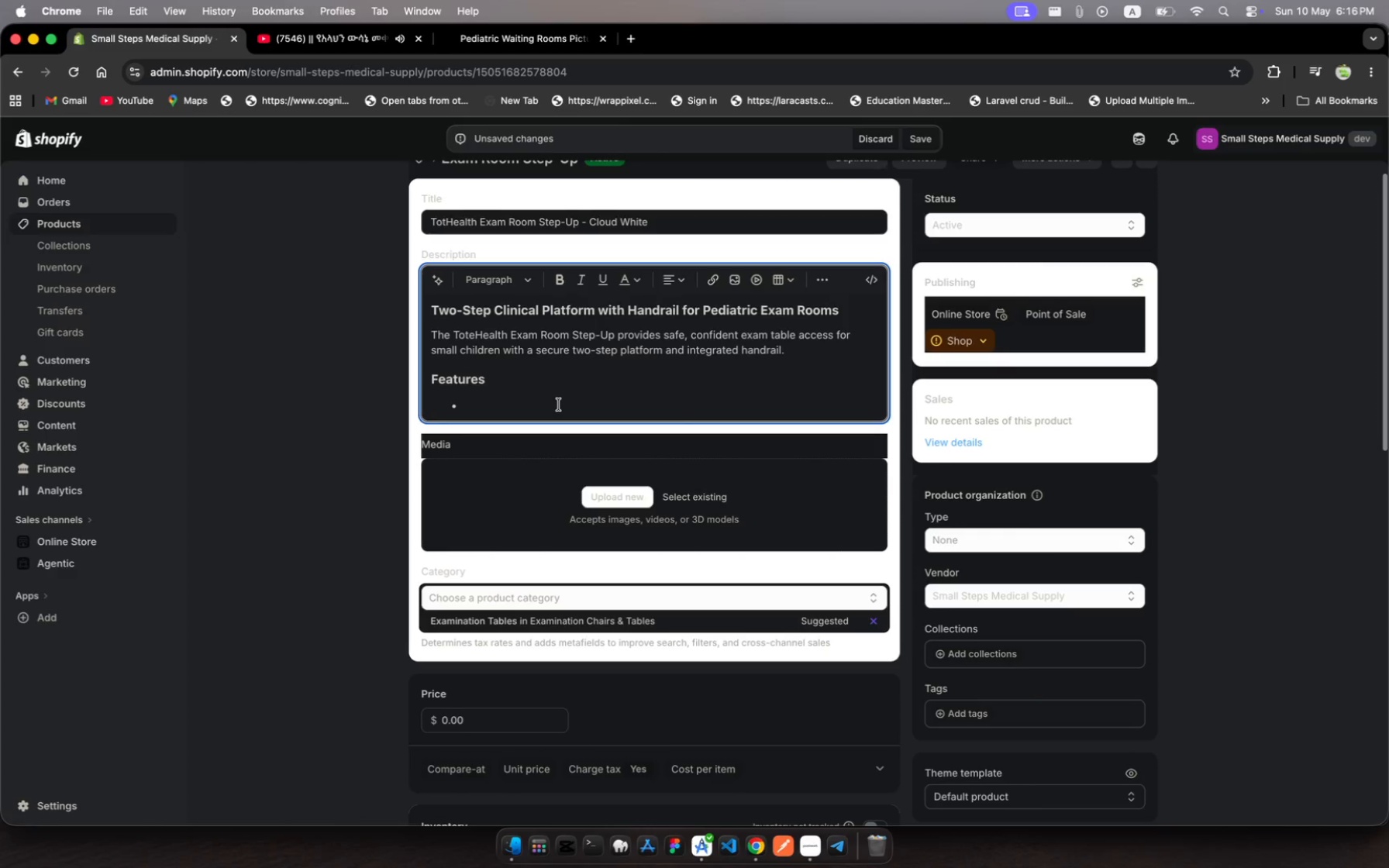 
type(Two-step)
 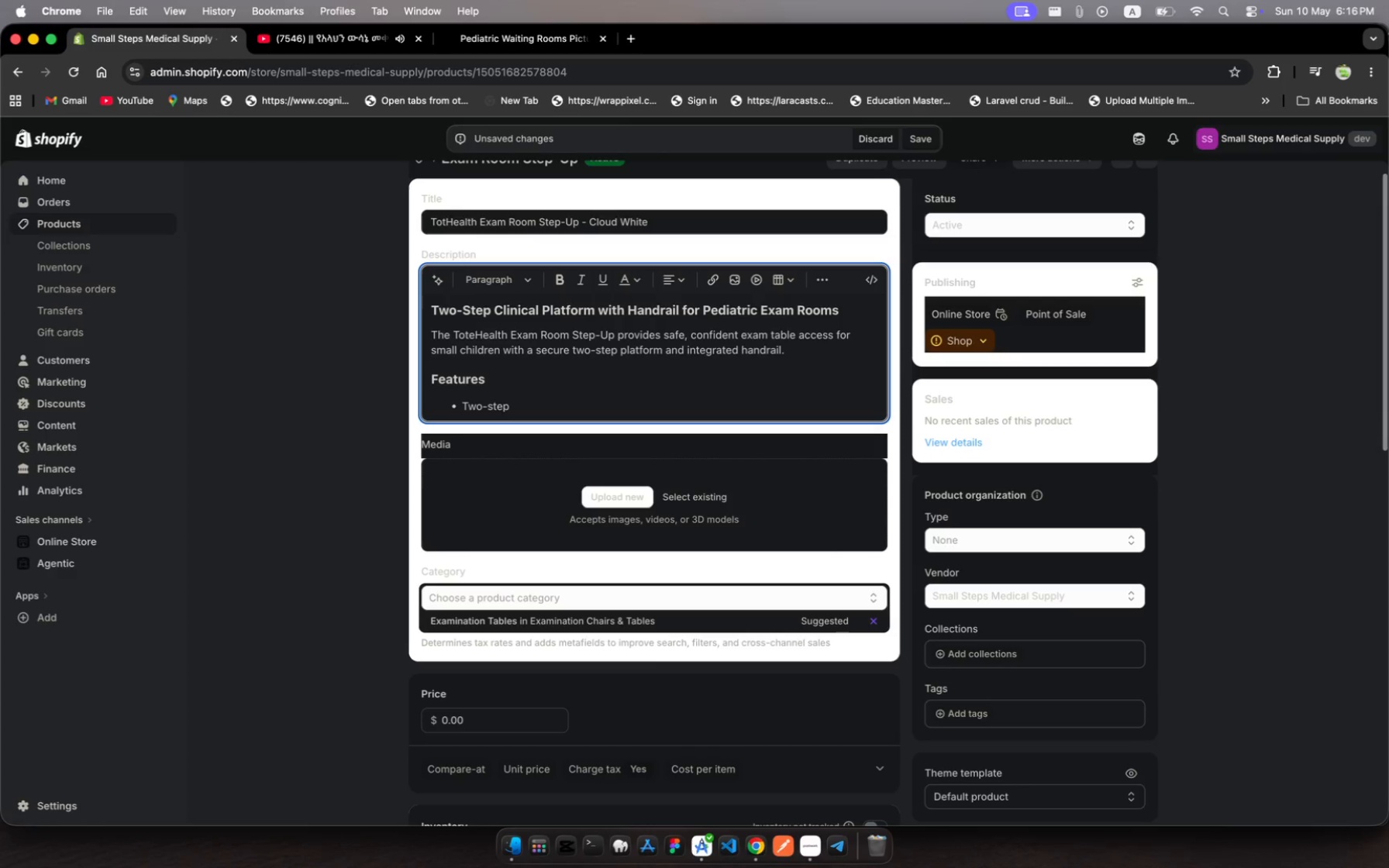 
type( platform )
 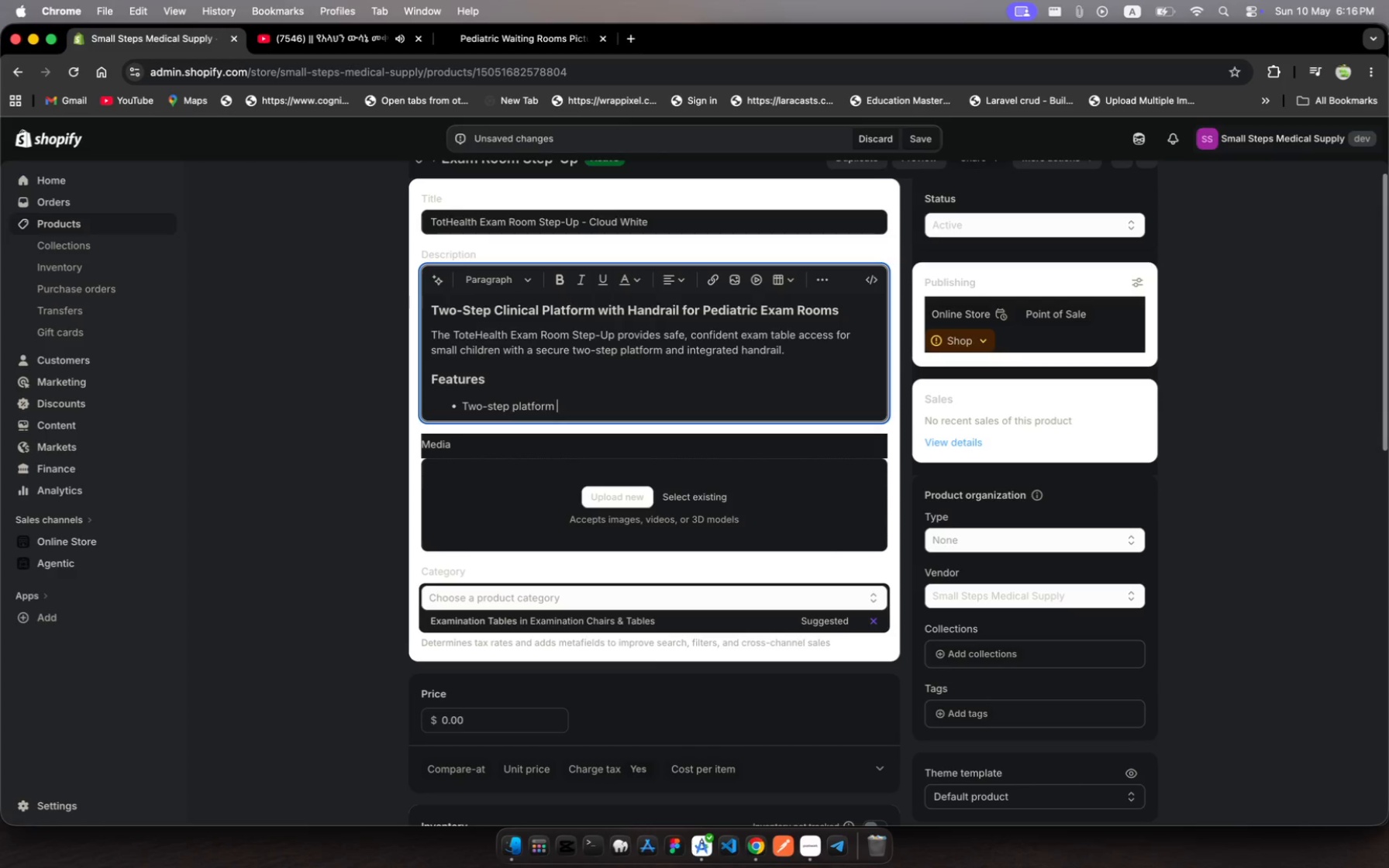 
type(with integrated )
 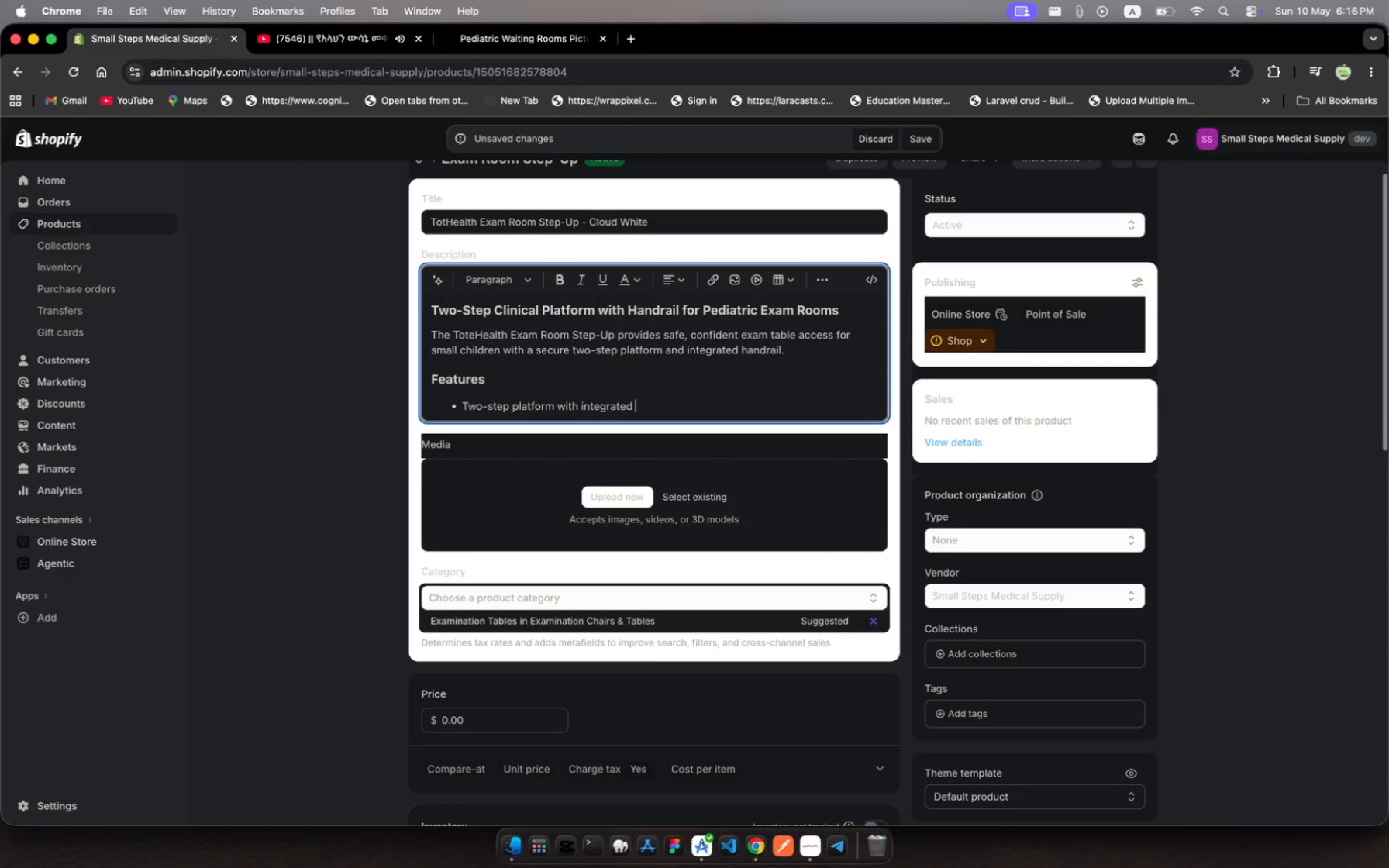 
wait(5.61)
 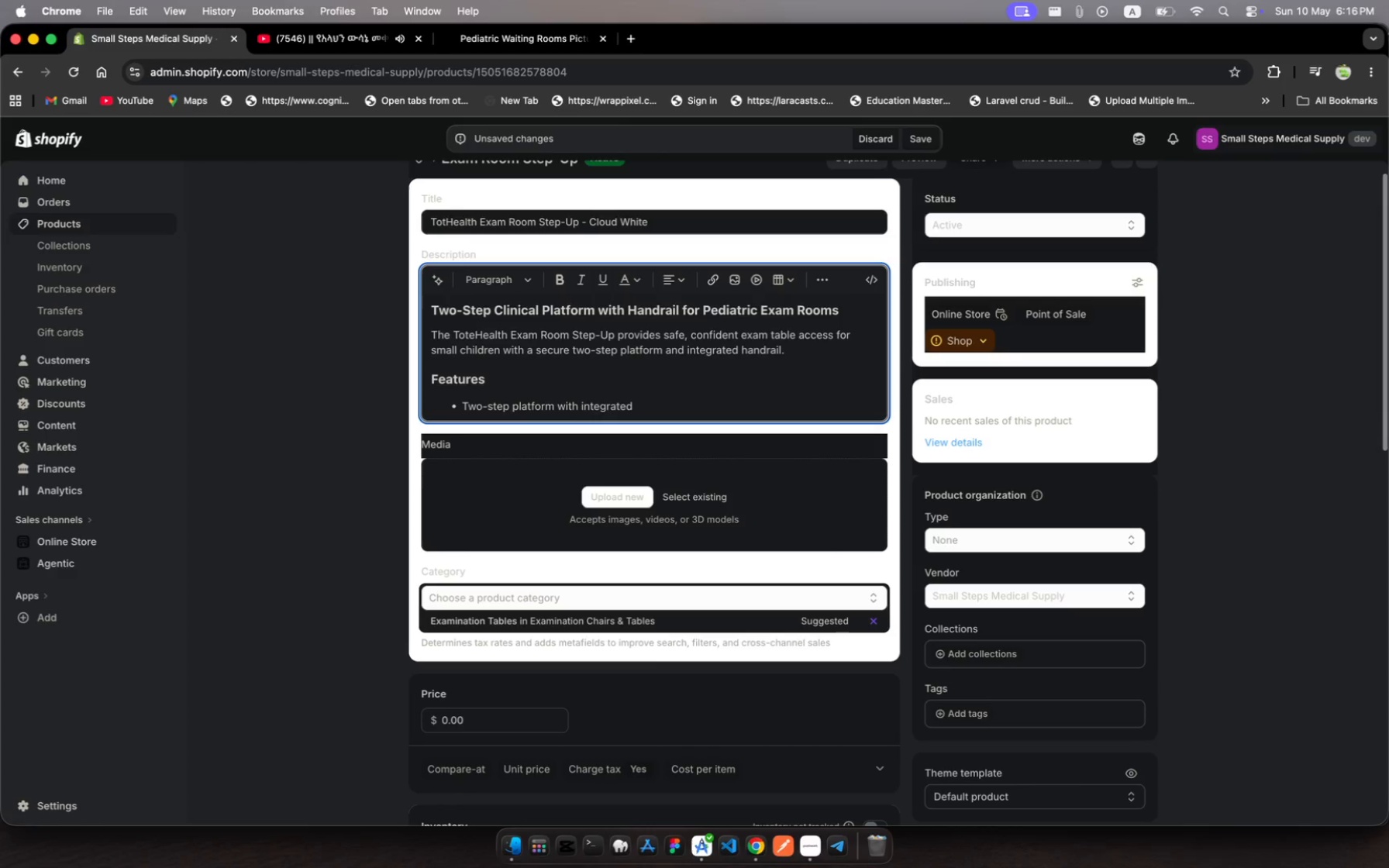 
type(safety handrail )
 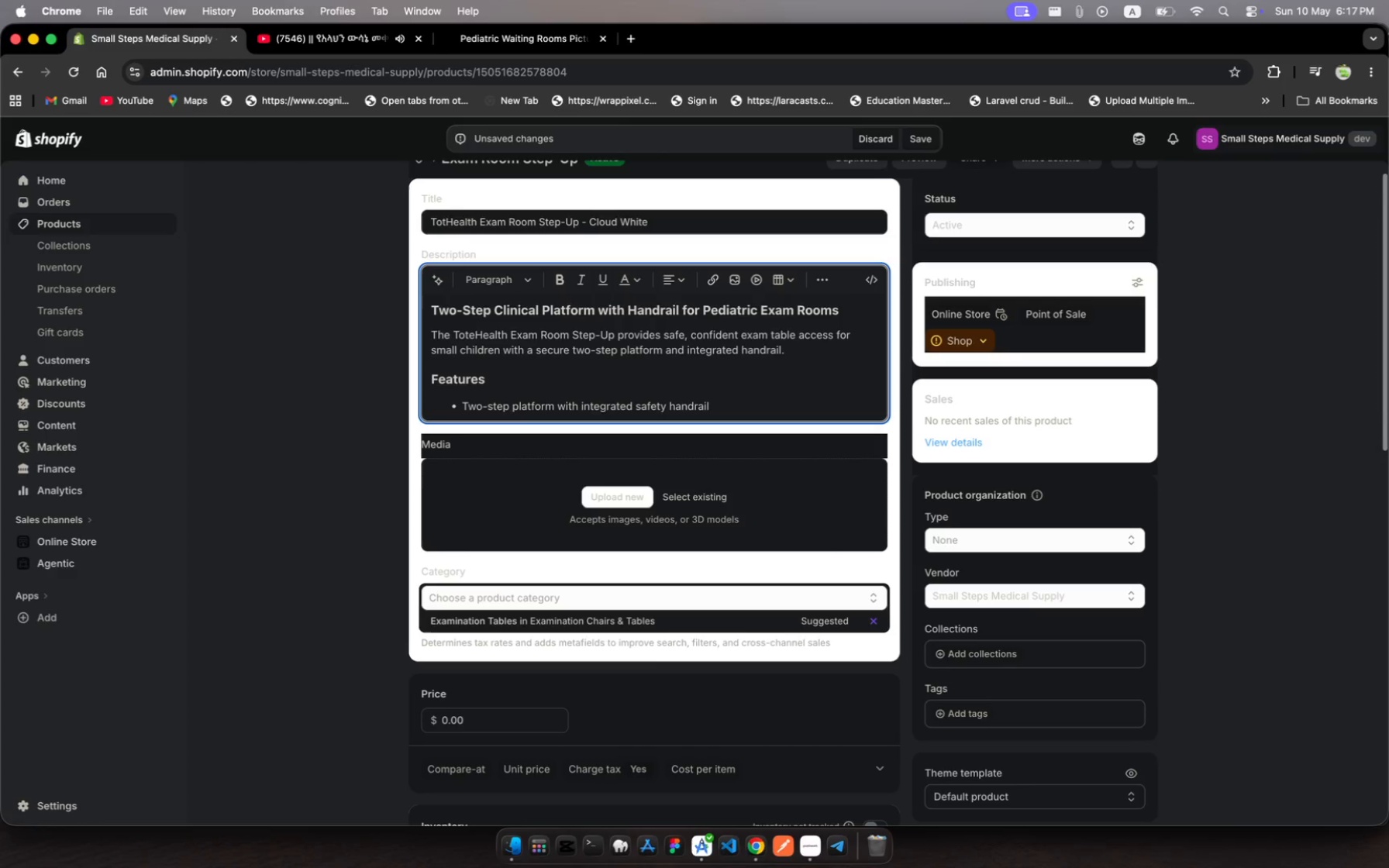 
key(Enter)
 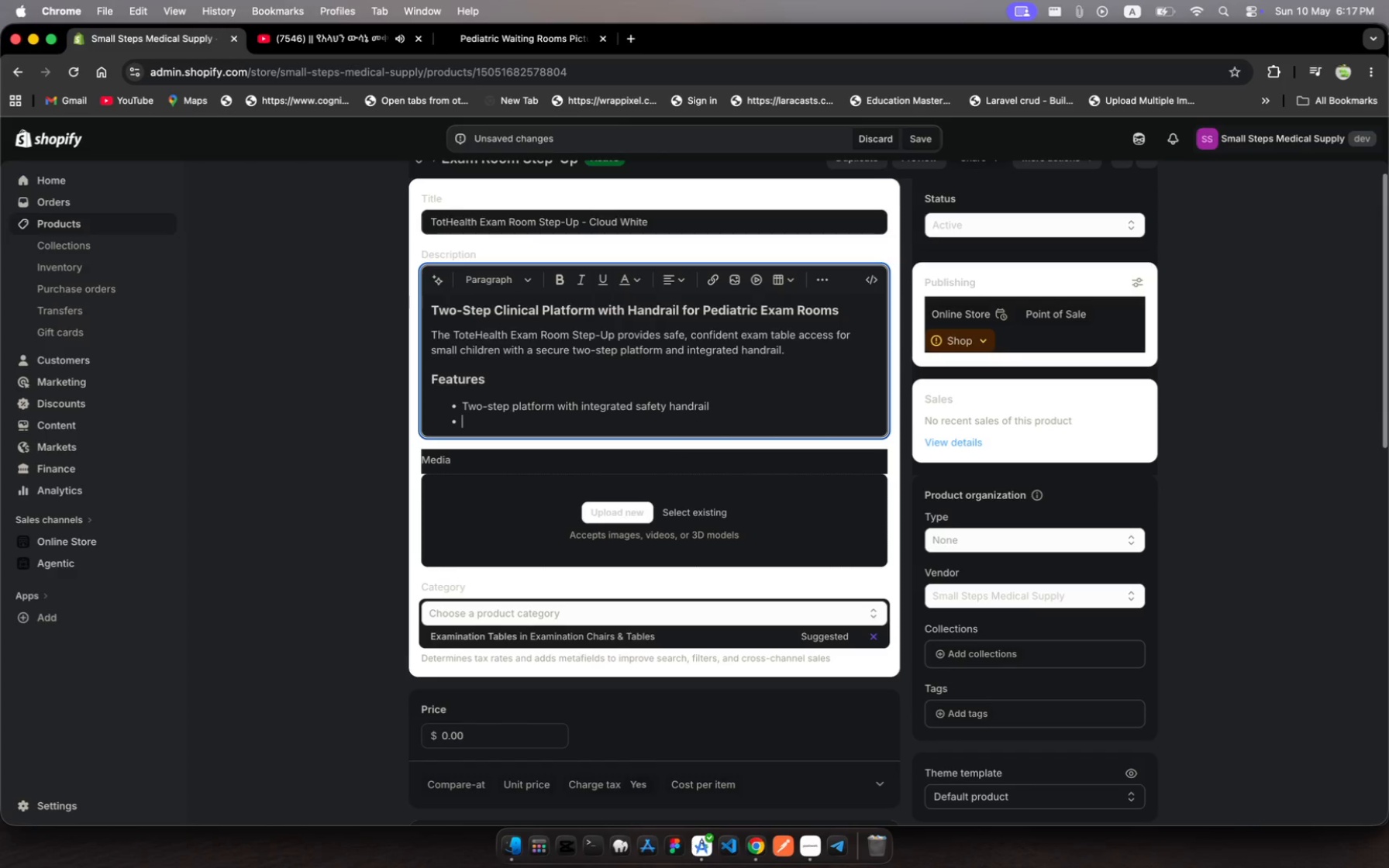 
wait(8.06)
 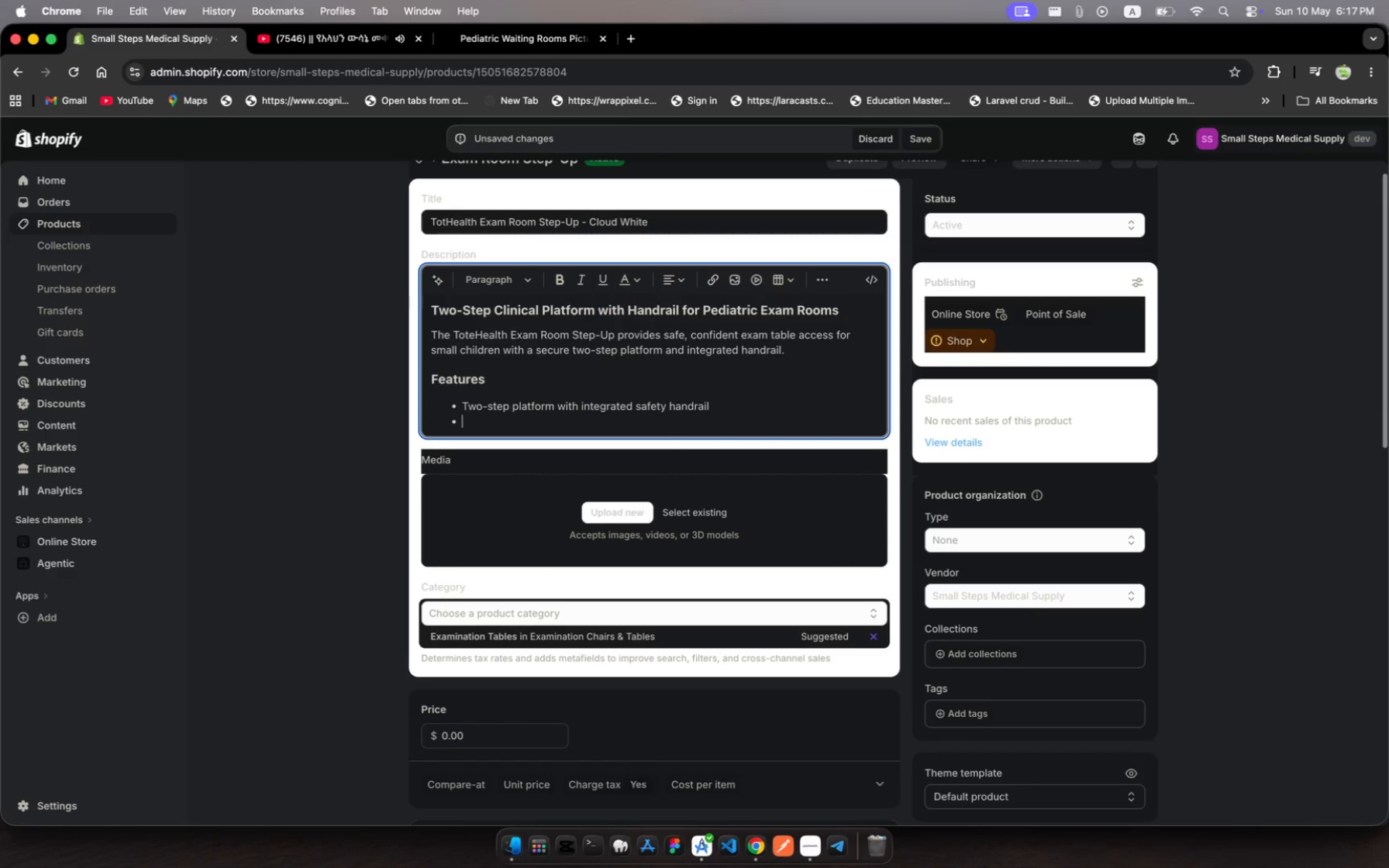 
type(Medica )
 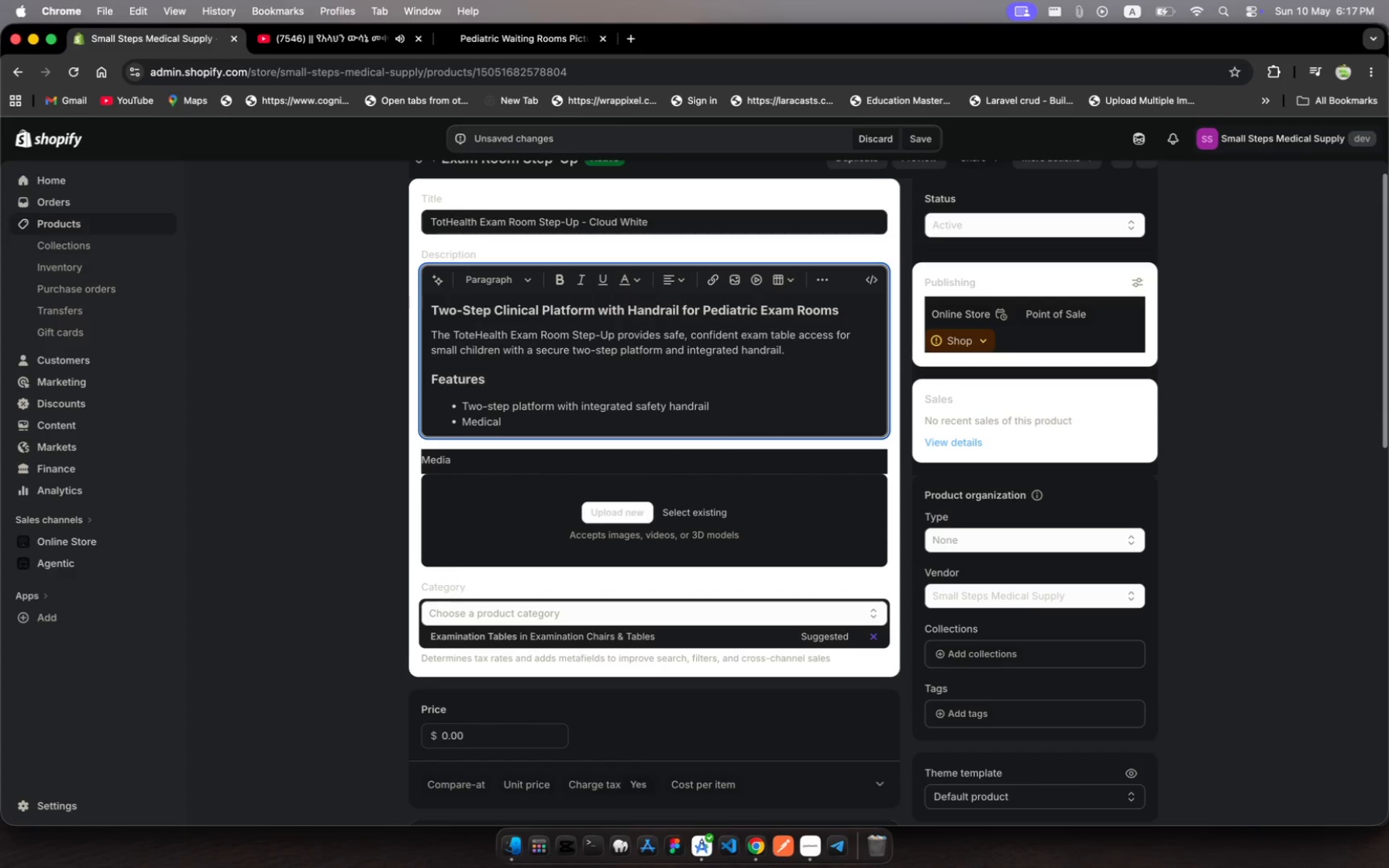 
hold_key(key=L, duration=0.32)
 